 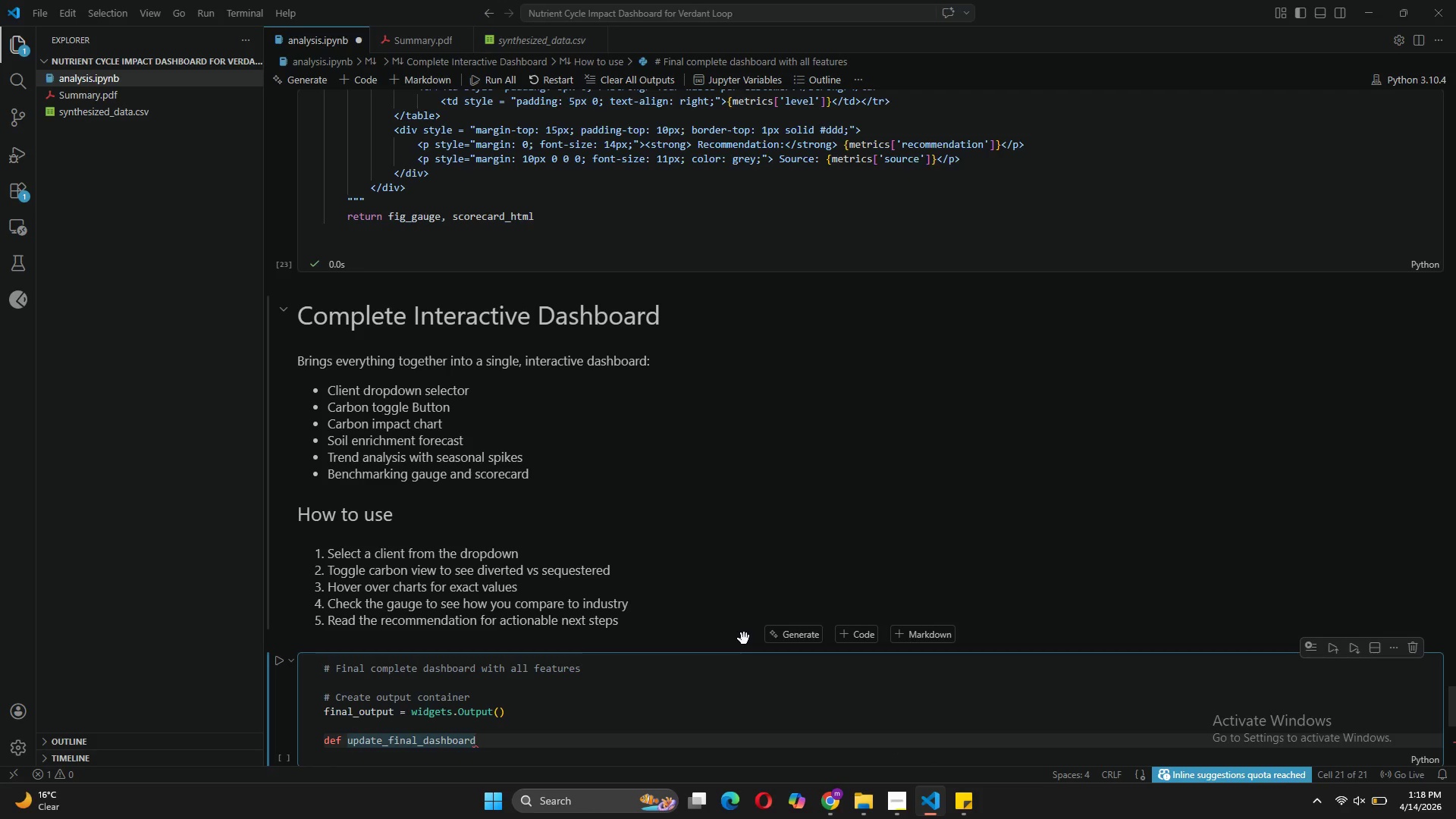 
type((change=None)
 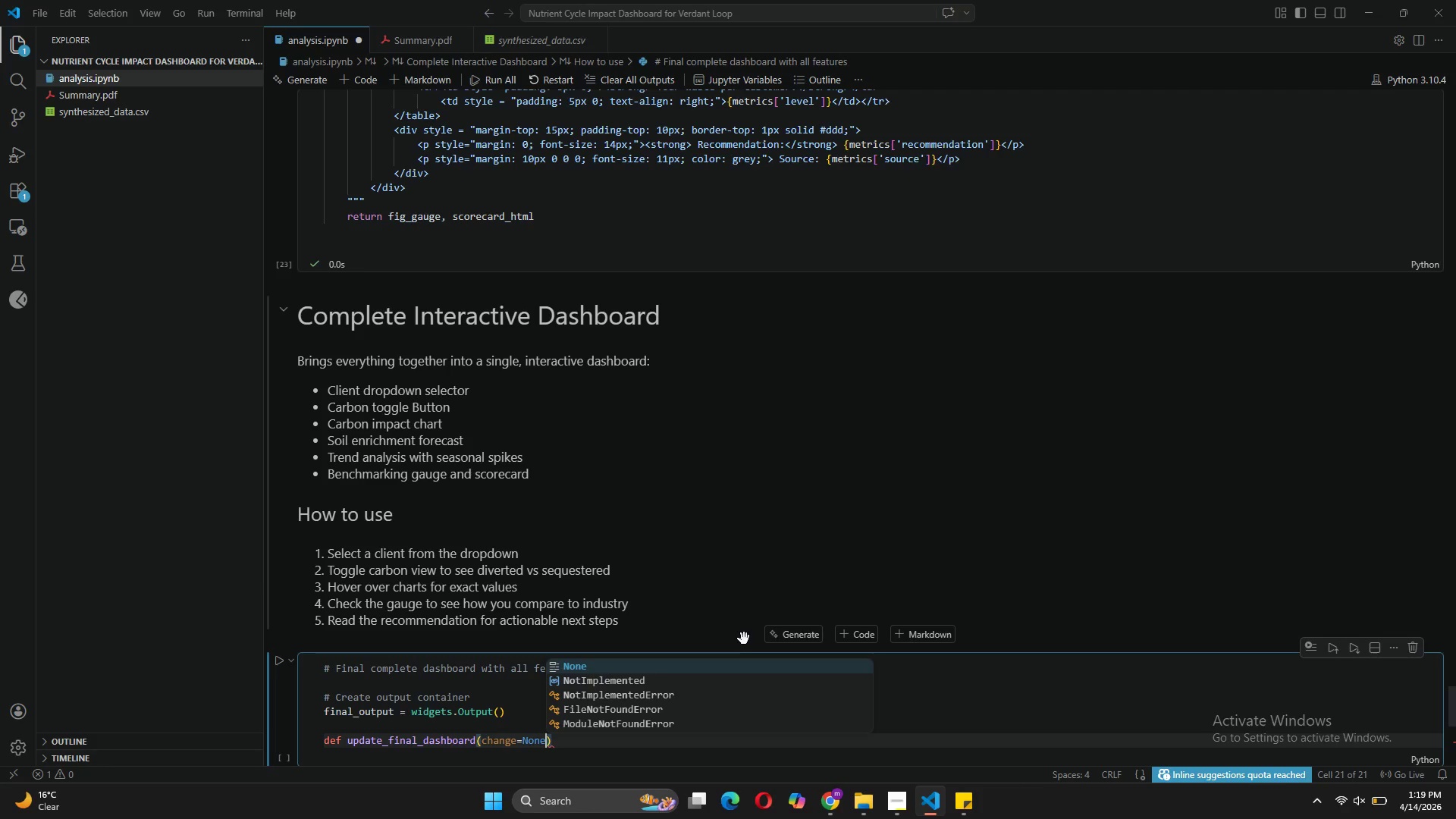 
key(ArrowRight)
 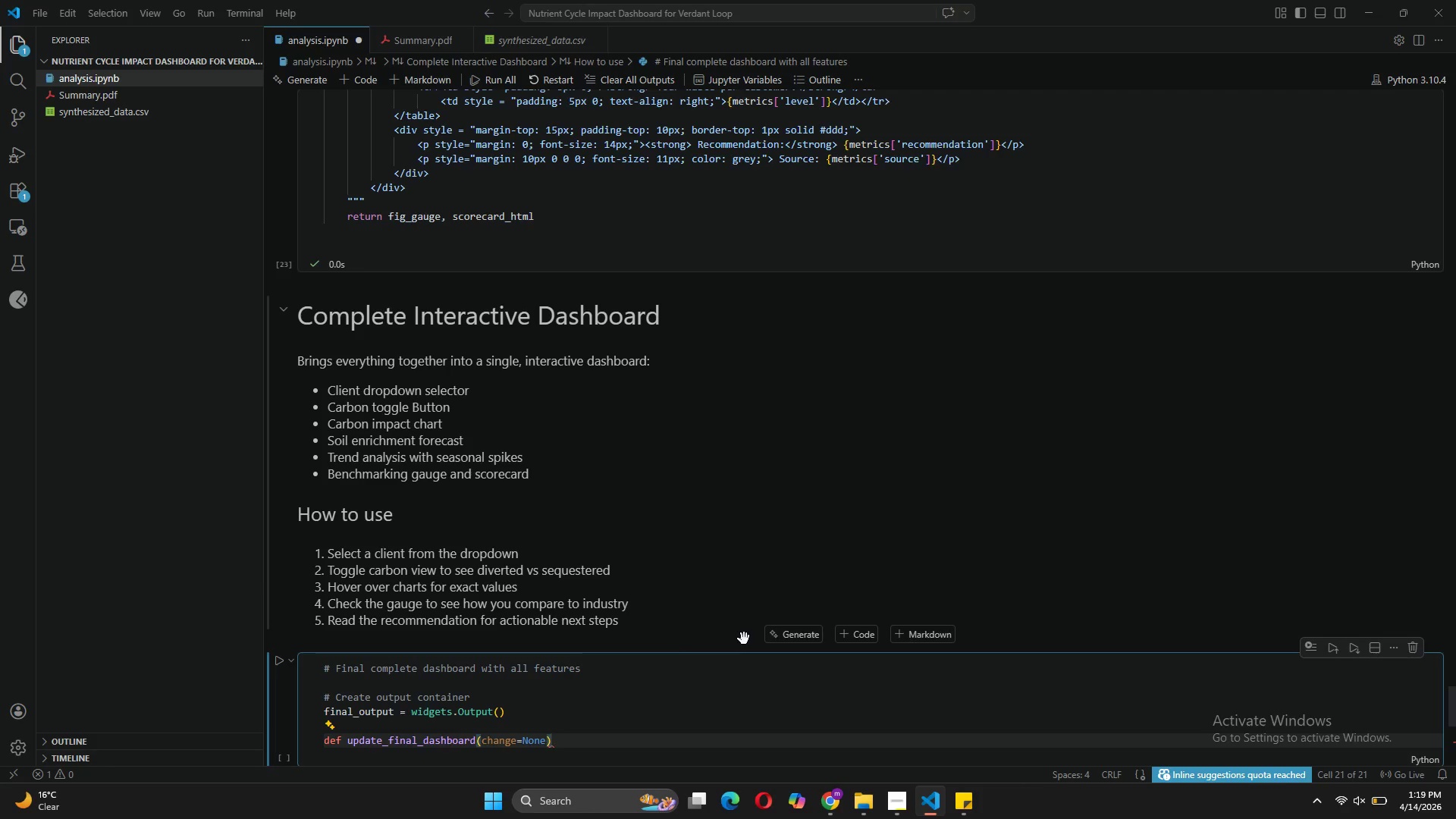 
key(Shift+Semicolon)
 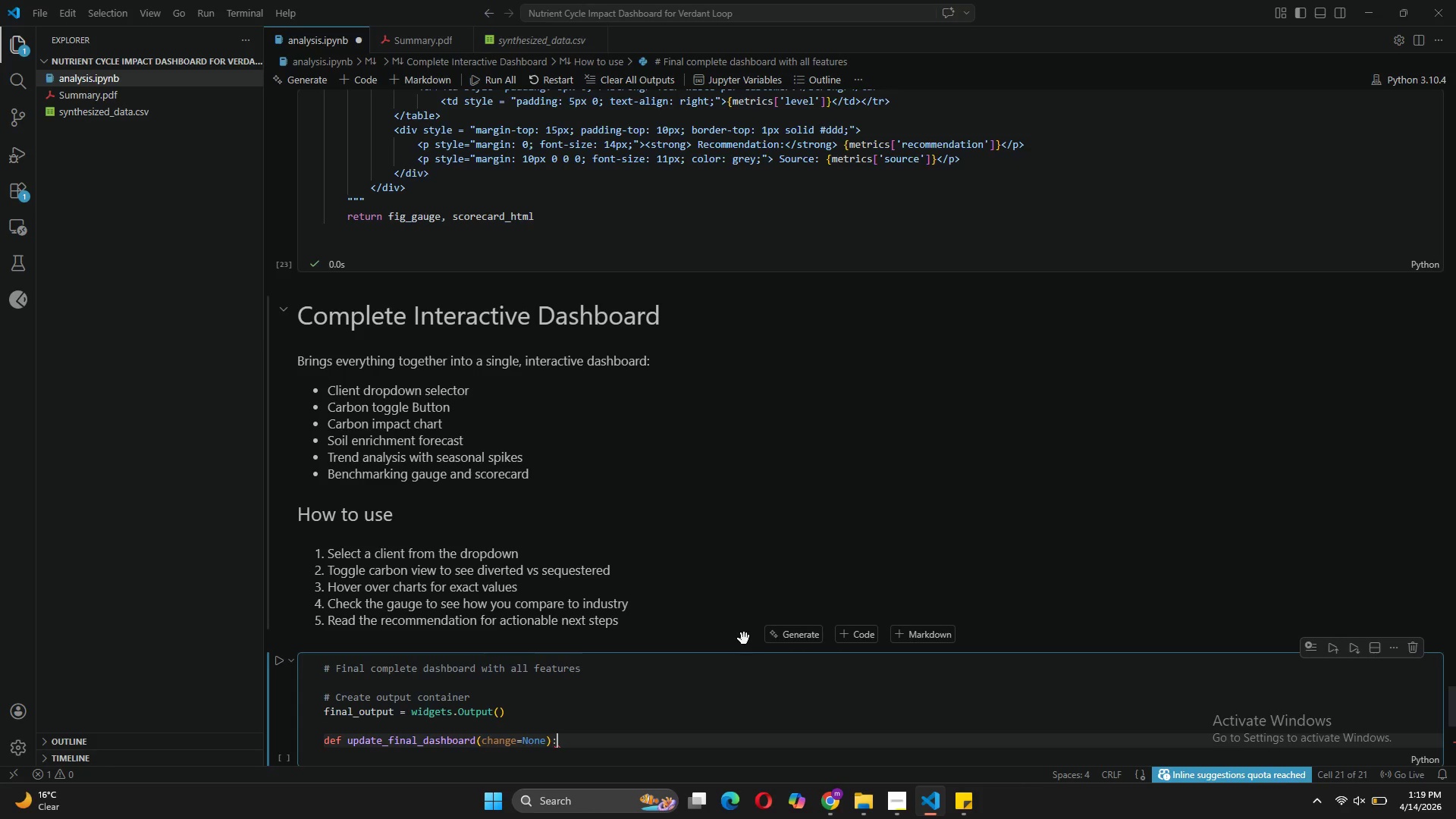 
key(Enter)
 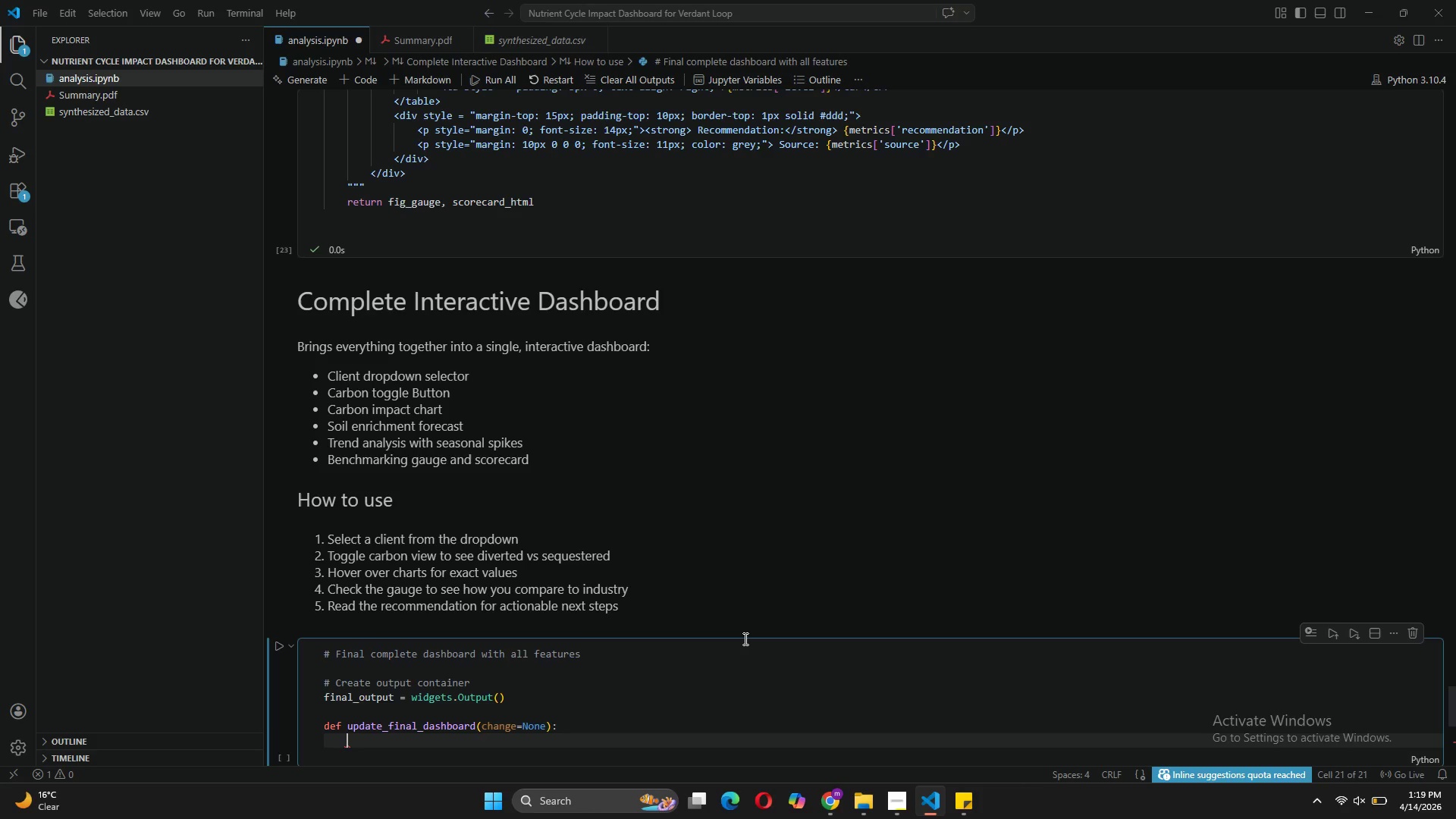 
key(Shift+Quote)
 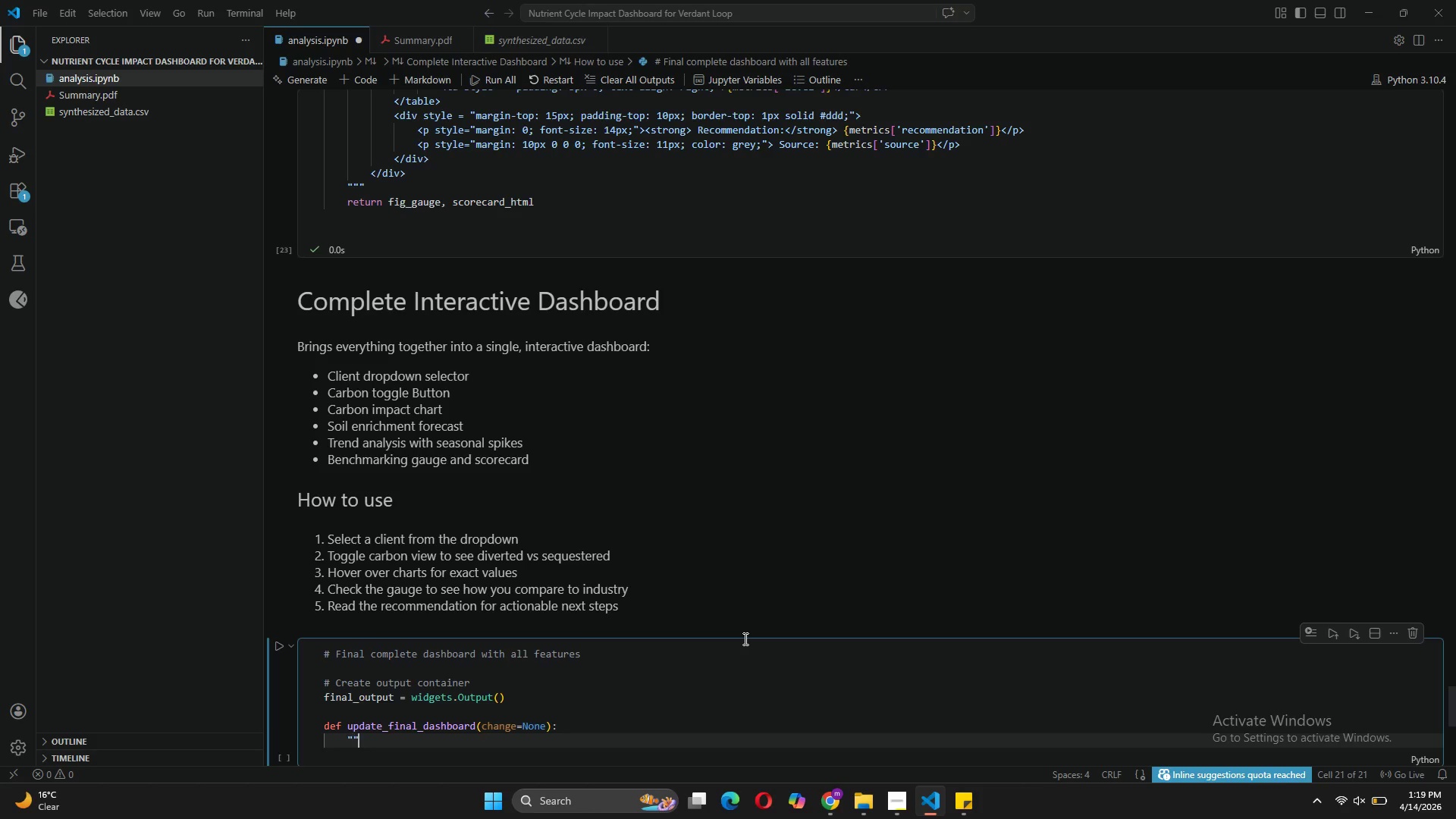 
key(Shift+Quote)
 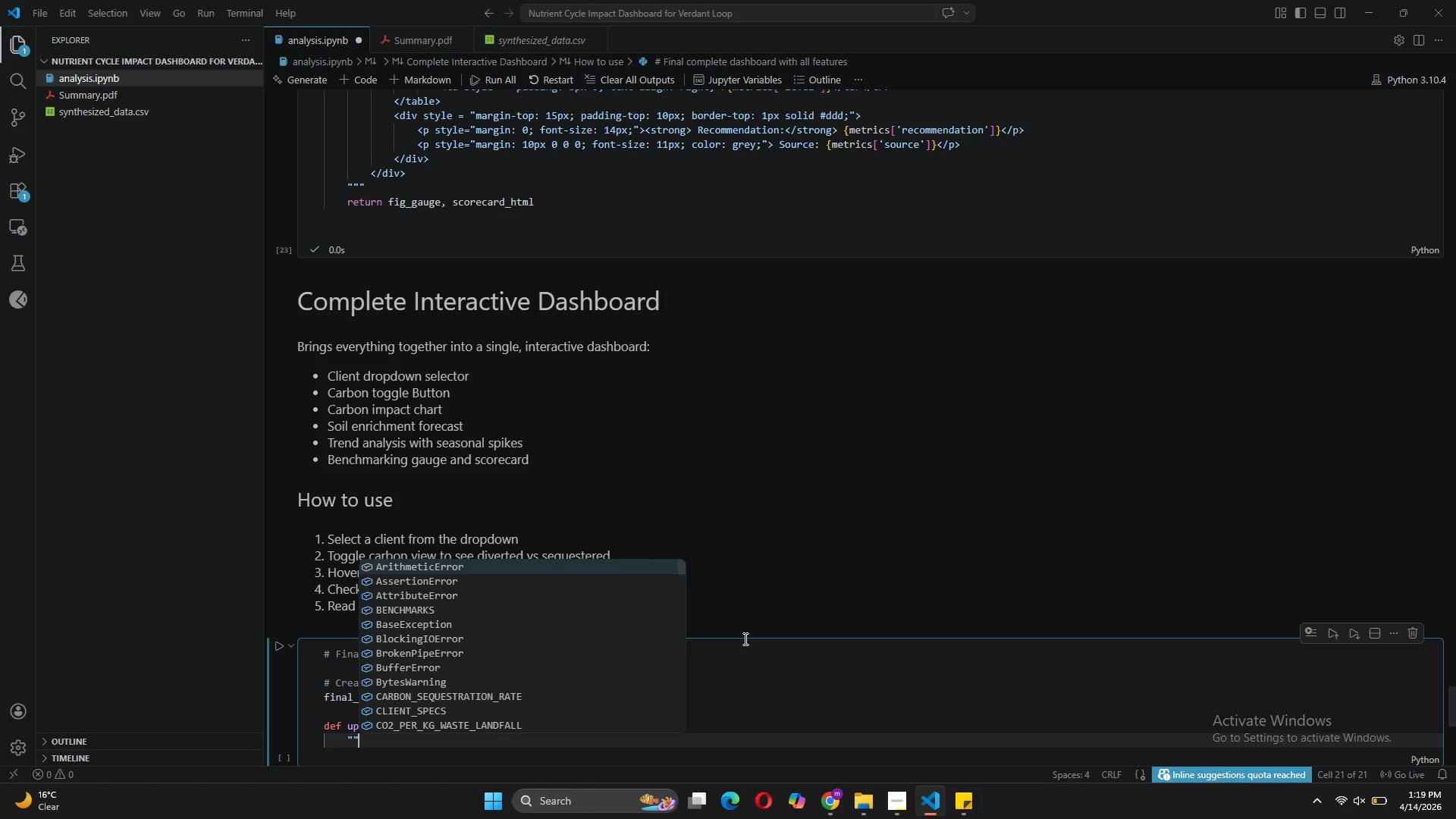 
key(Shift+Quote)
 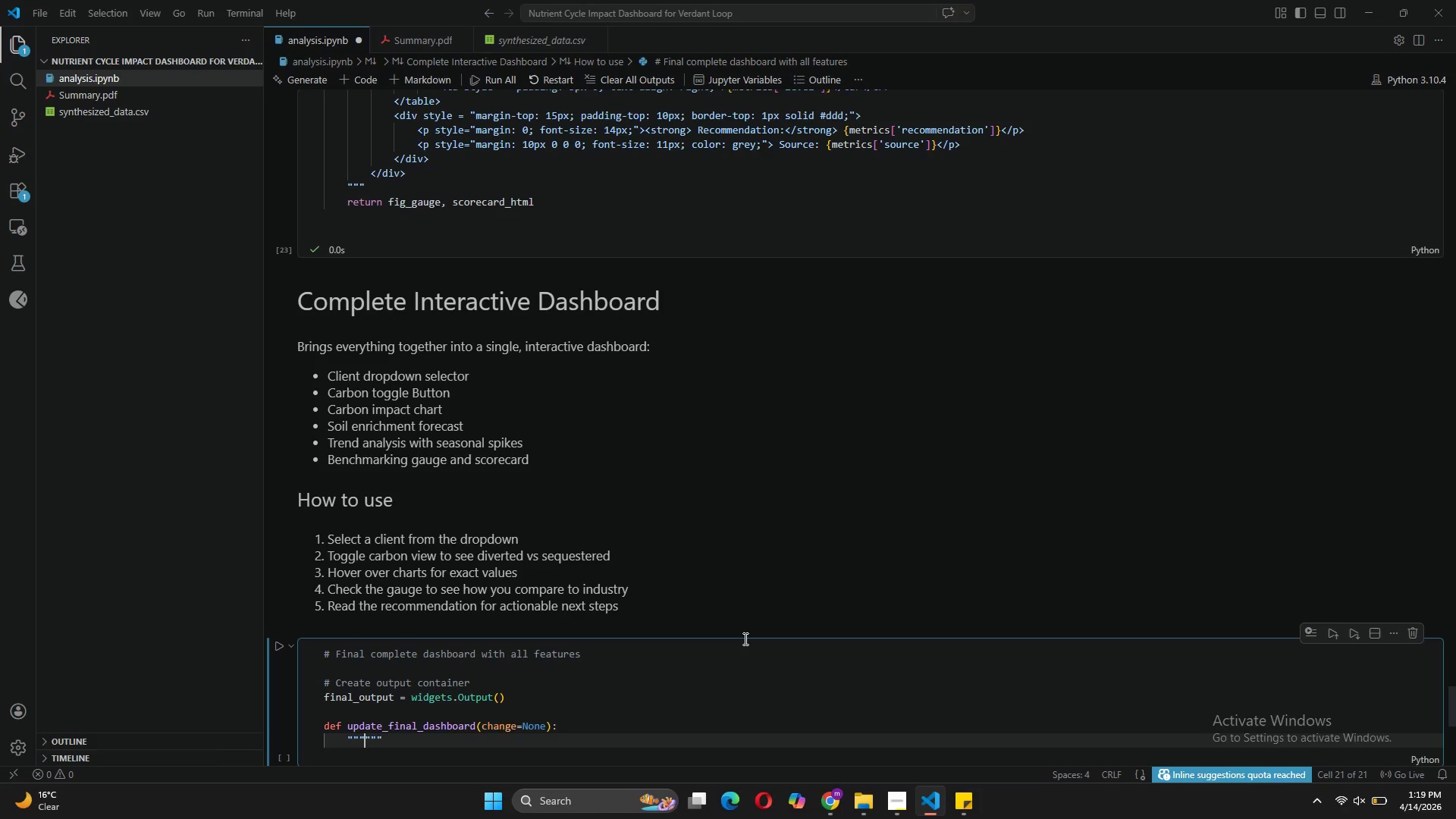 
key(Shift+Quote)
 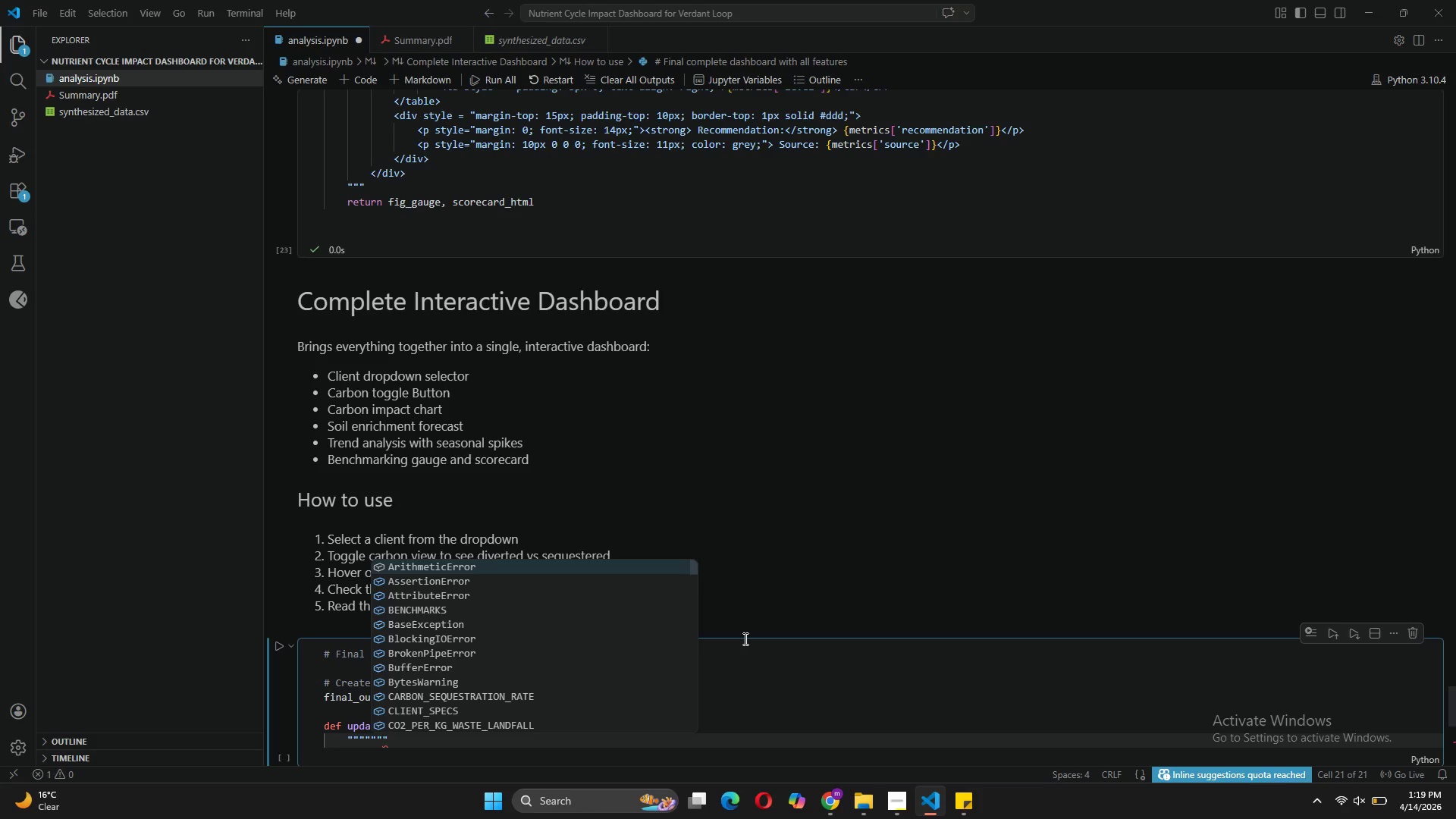 
key(Backspace)
 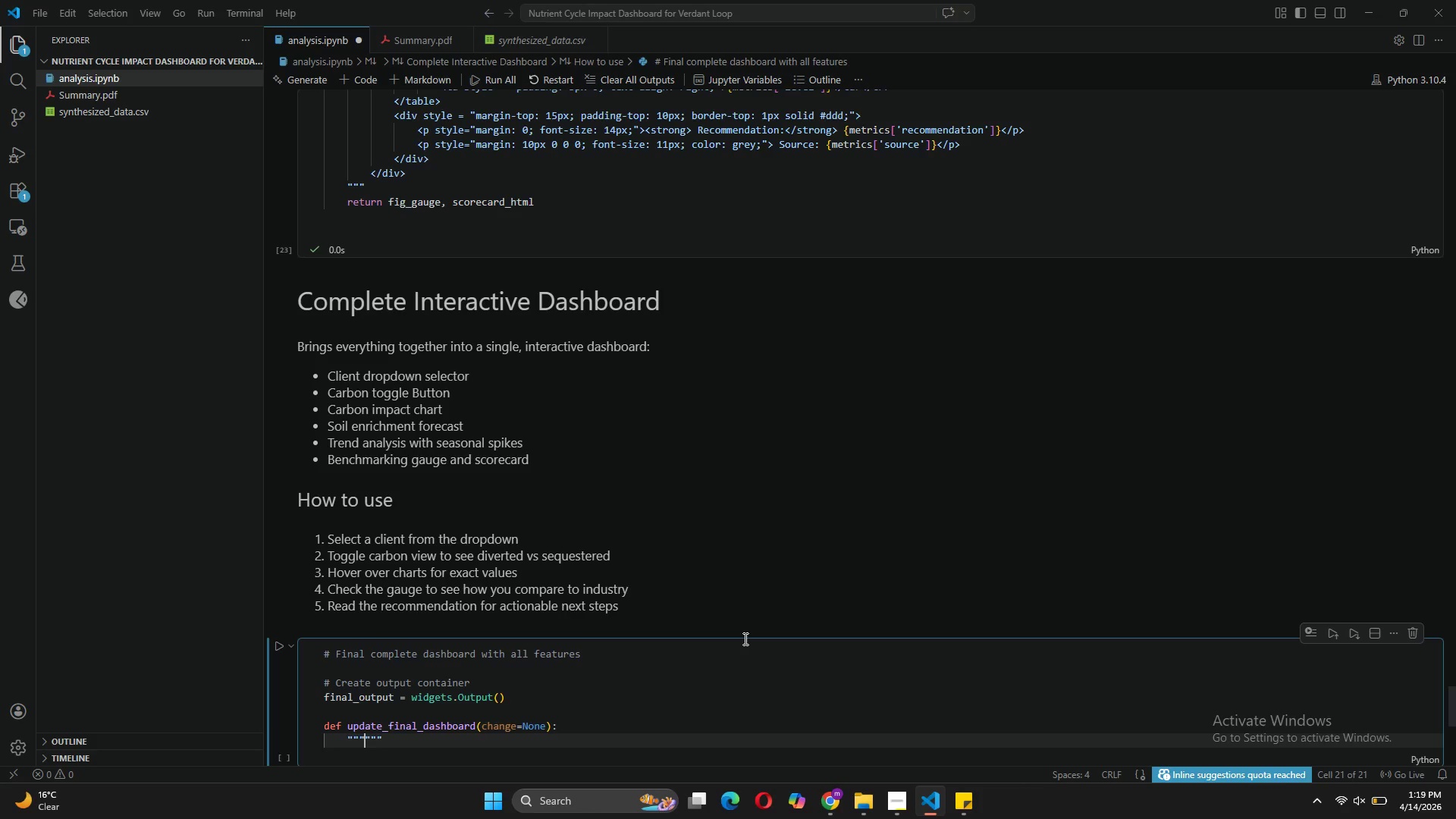 
type(Complete dshboard with all features including e)
key(Backspace)
type(benchmarking)
 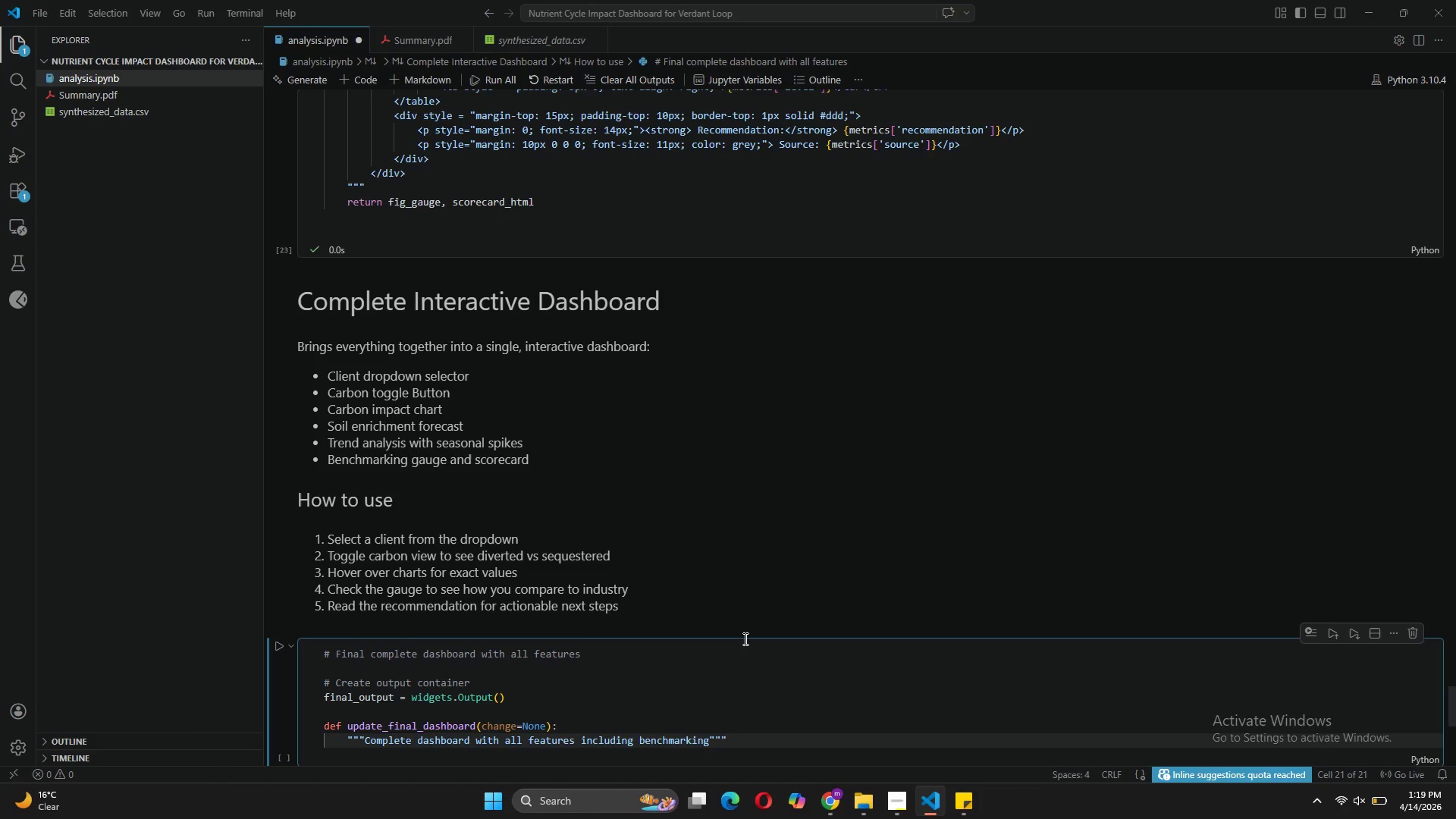 
left_click([737, 736])
 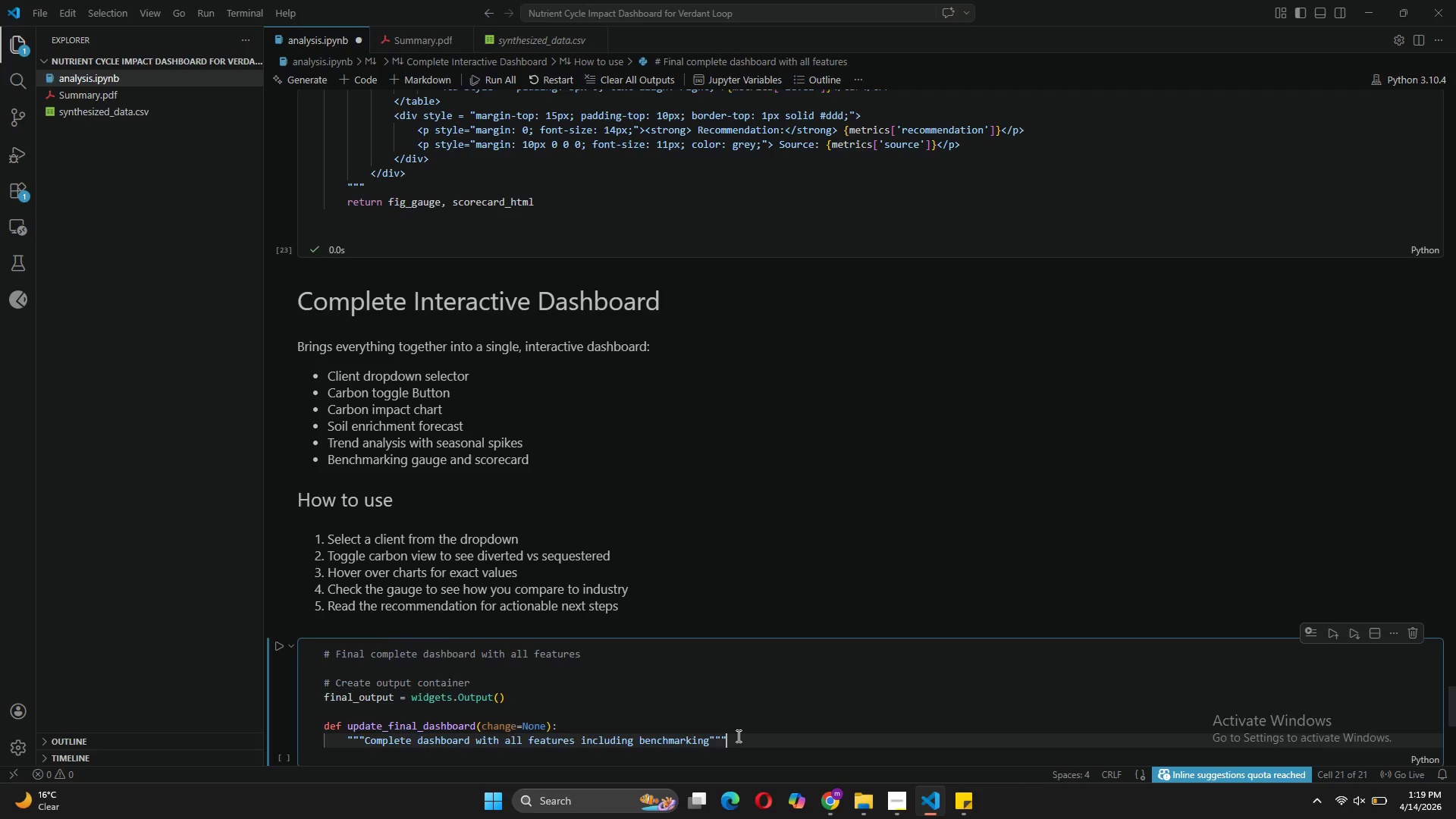 
key(Enter)
 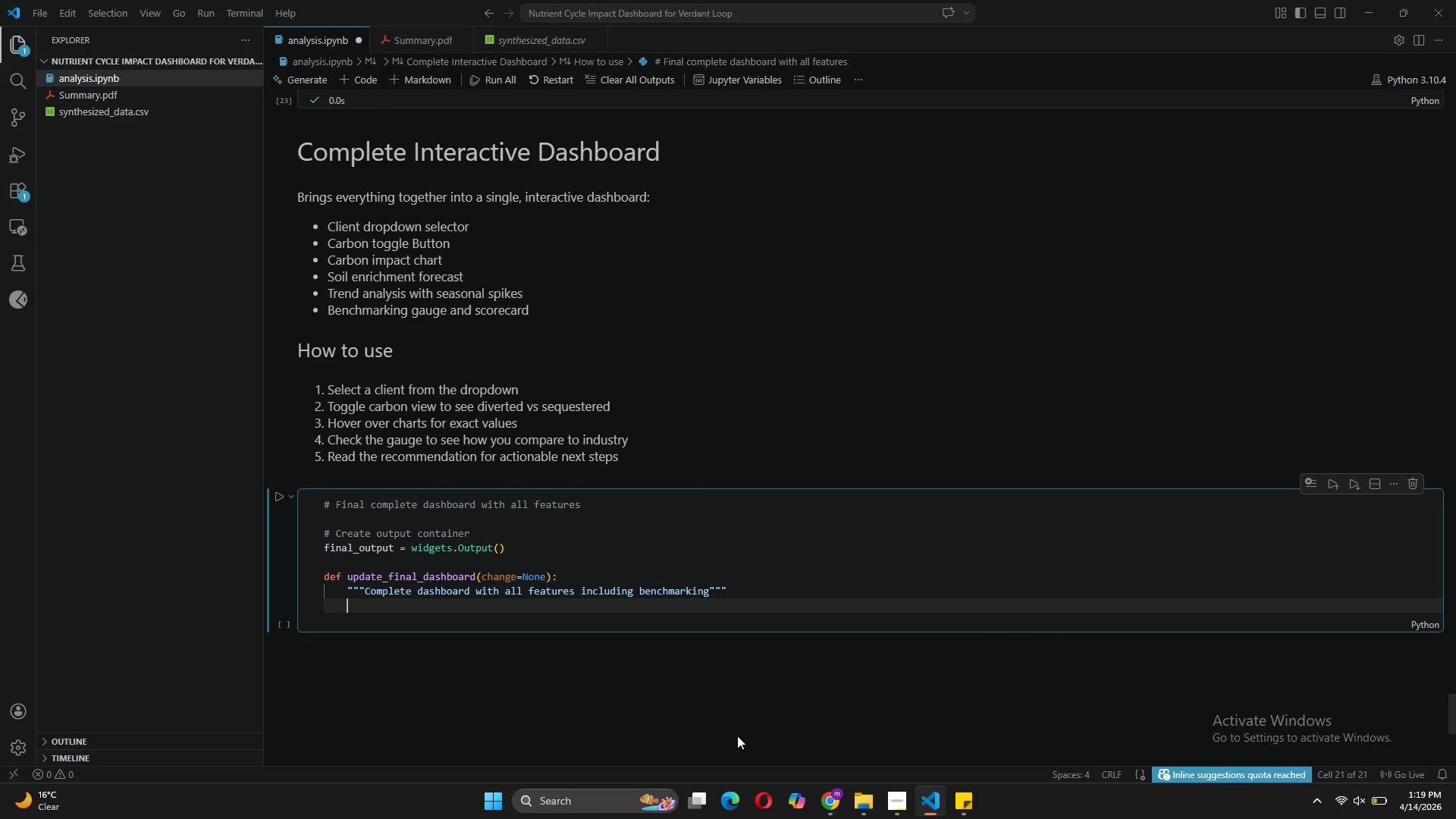 
key(Enter)
 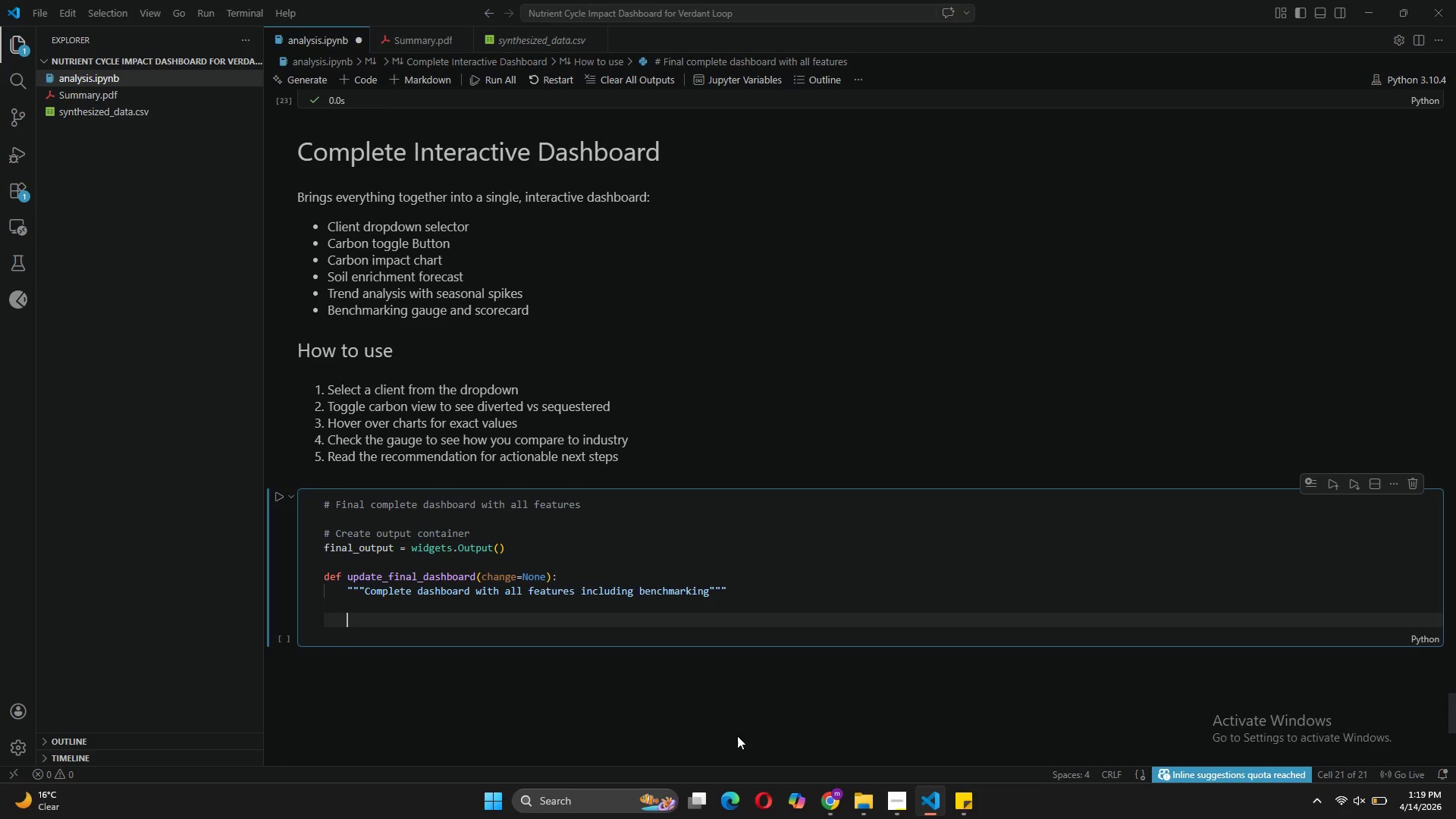 
type(with final_)
key(Tab)
type(:)
 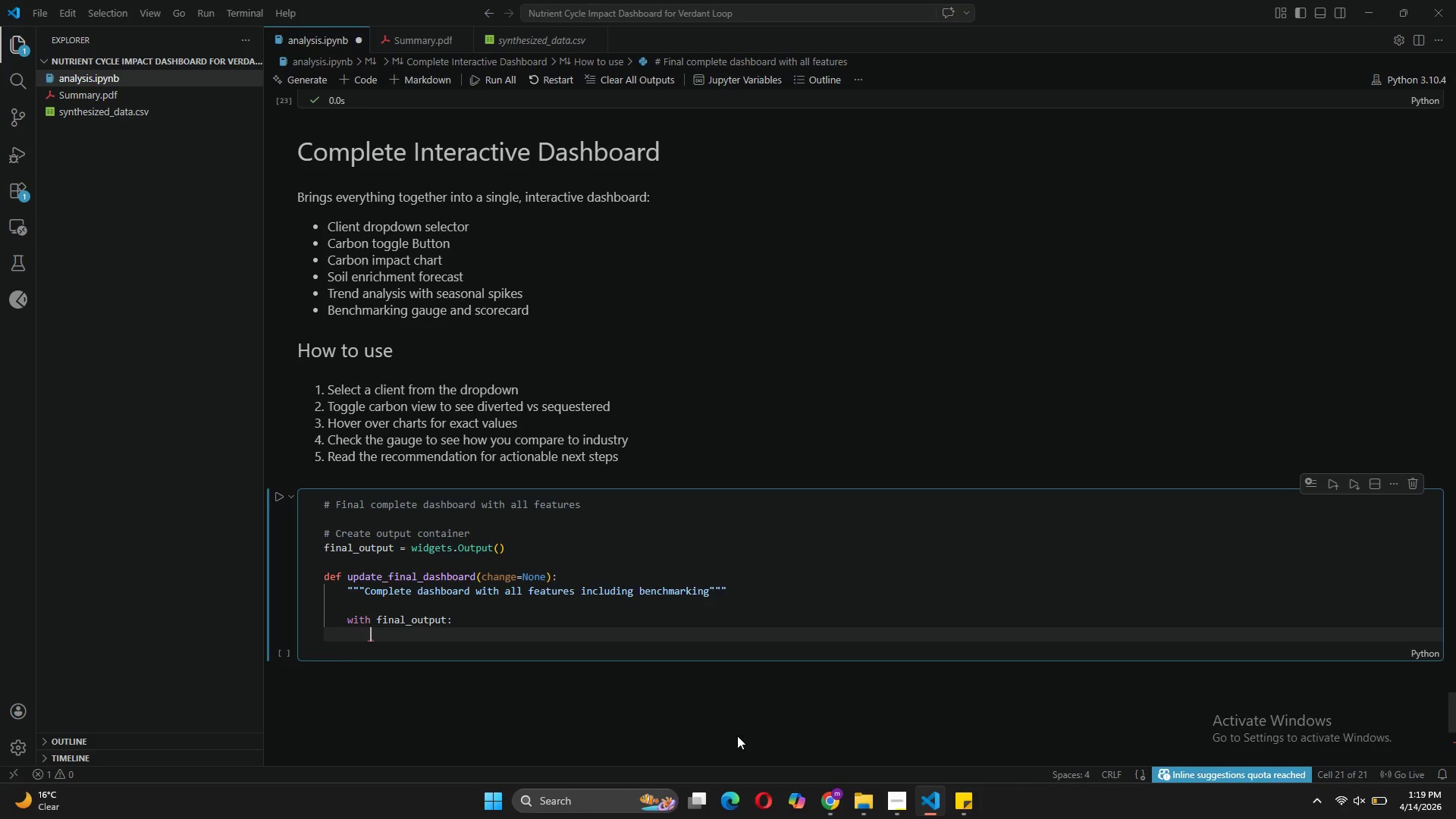 
 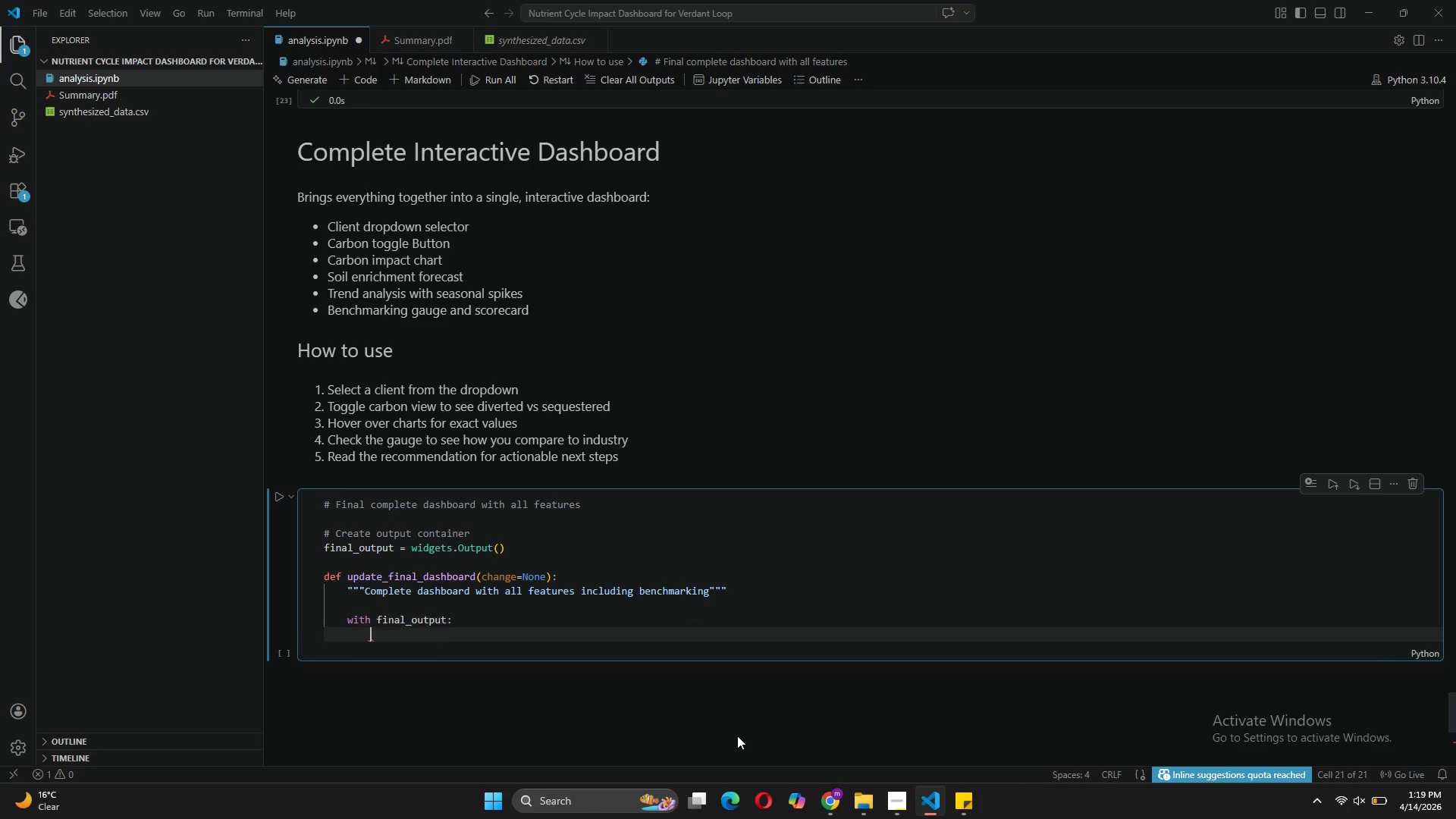 
key(Enter)
 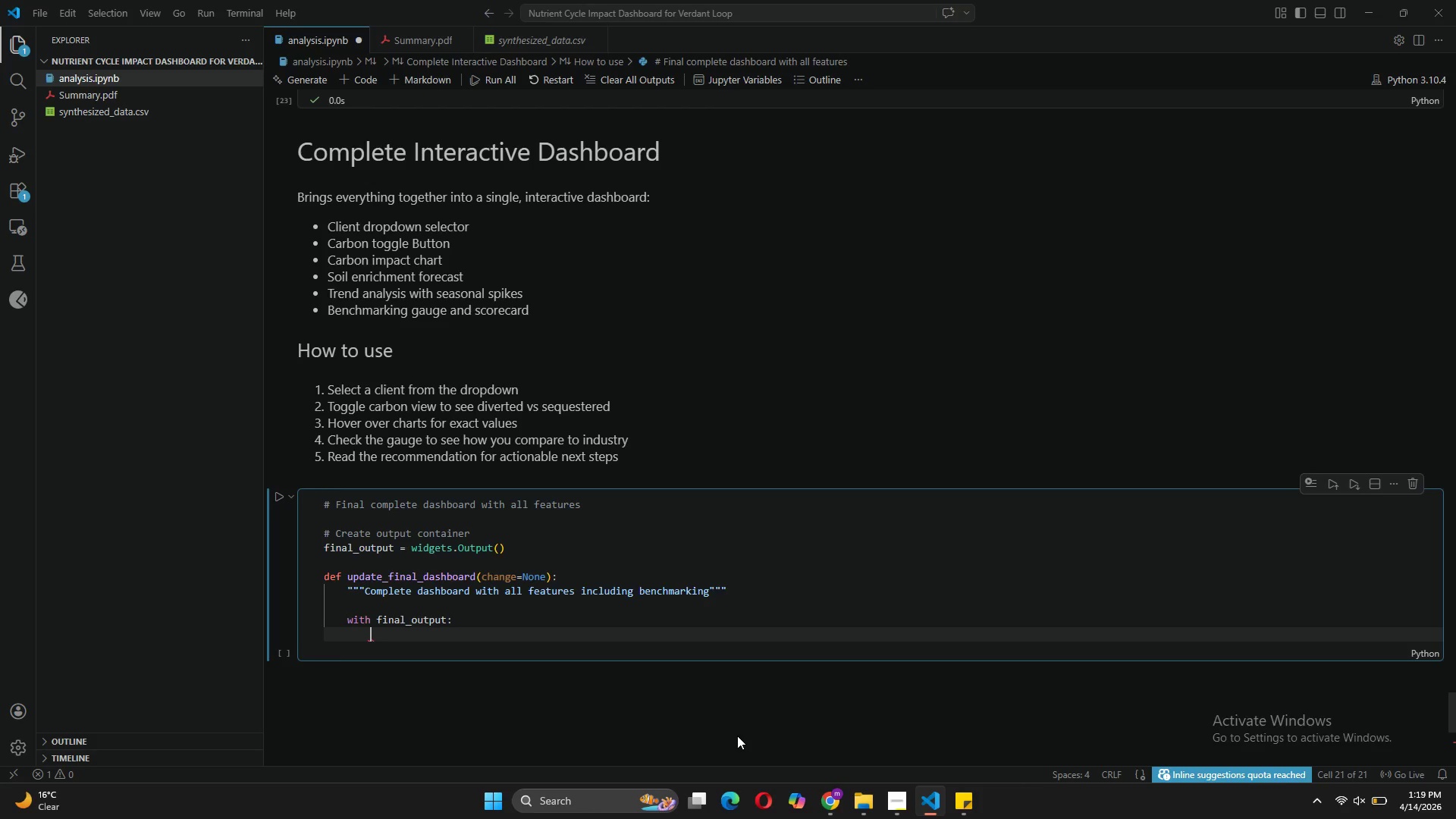 
type(clear)
key(Tab)
type((wait=True)
 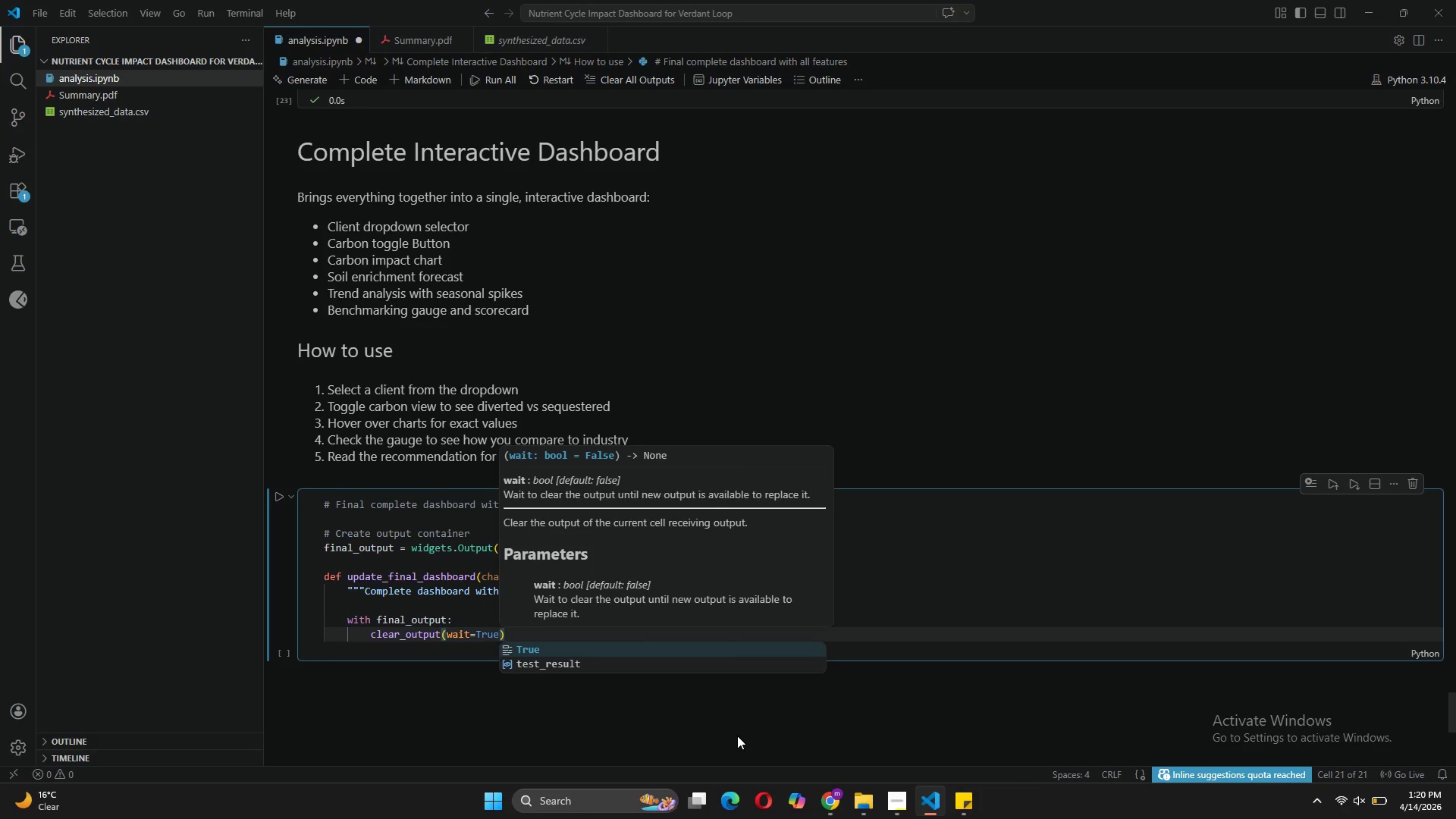 
key(ArrowRight)
 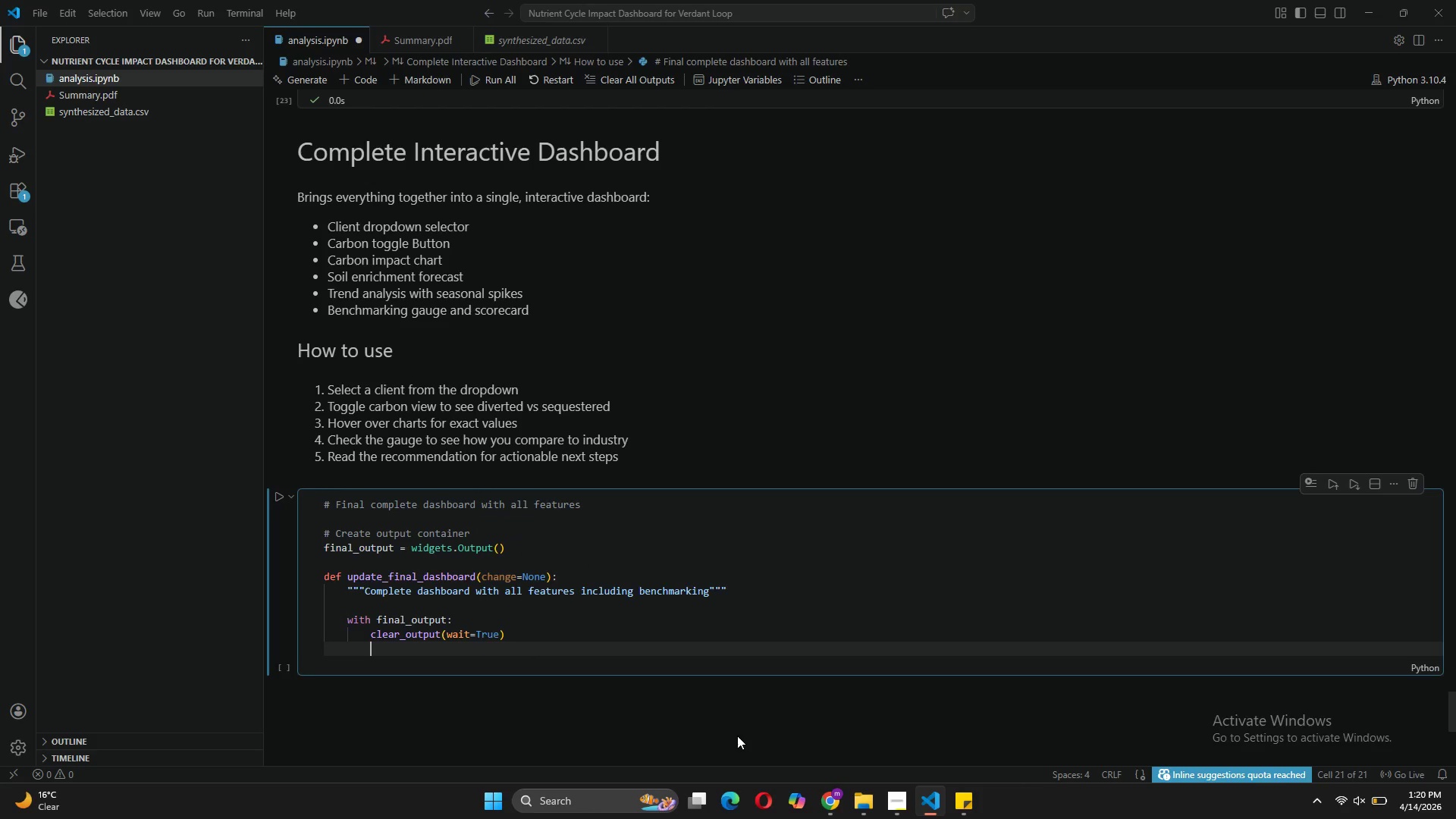 
key(Enter)
 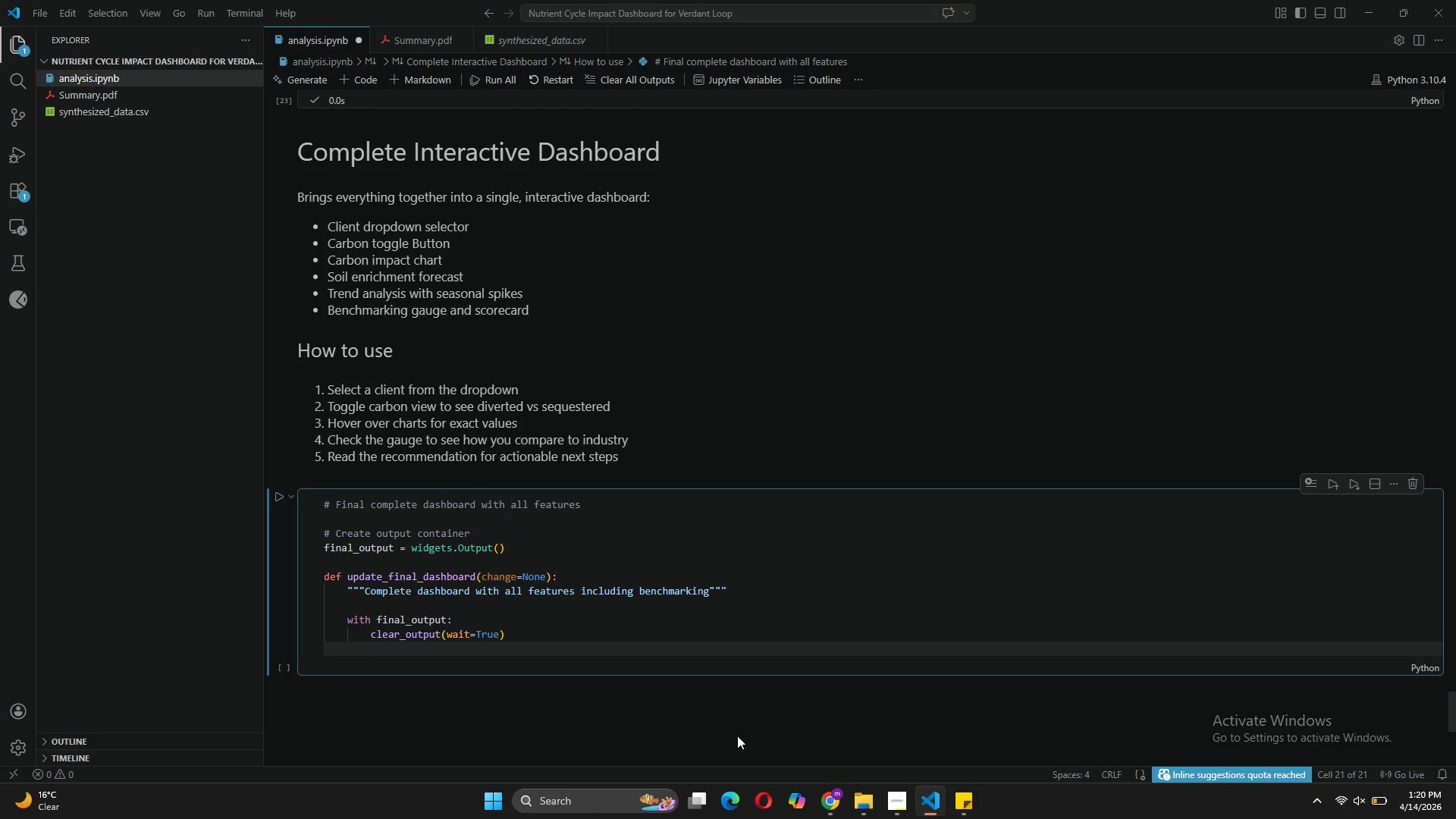 
key(Enter)
 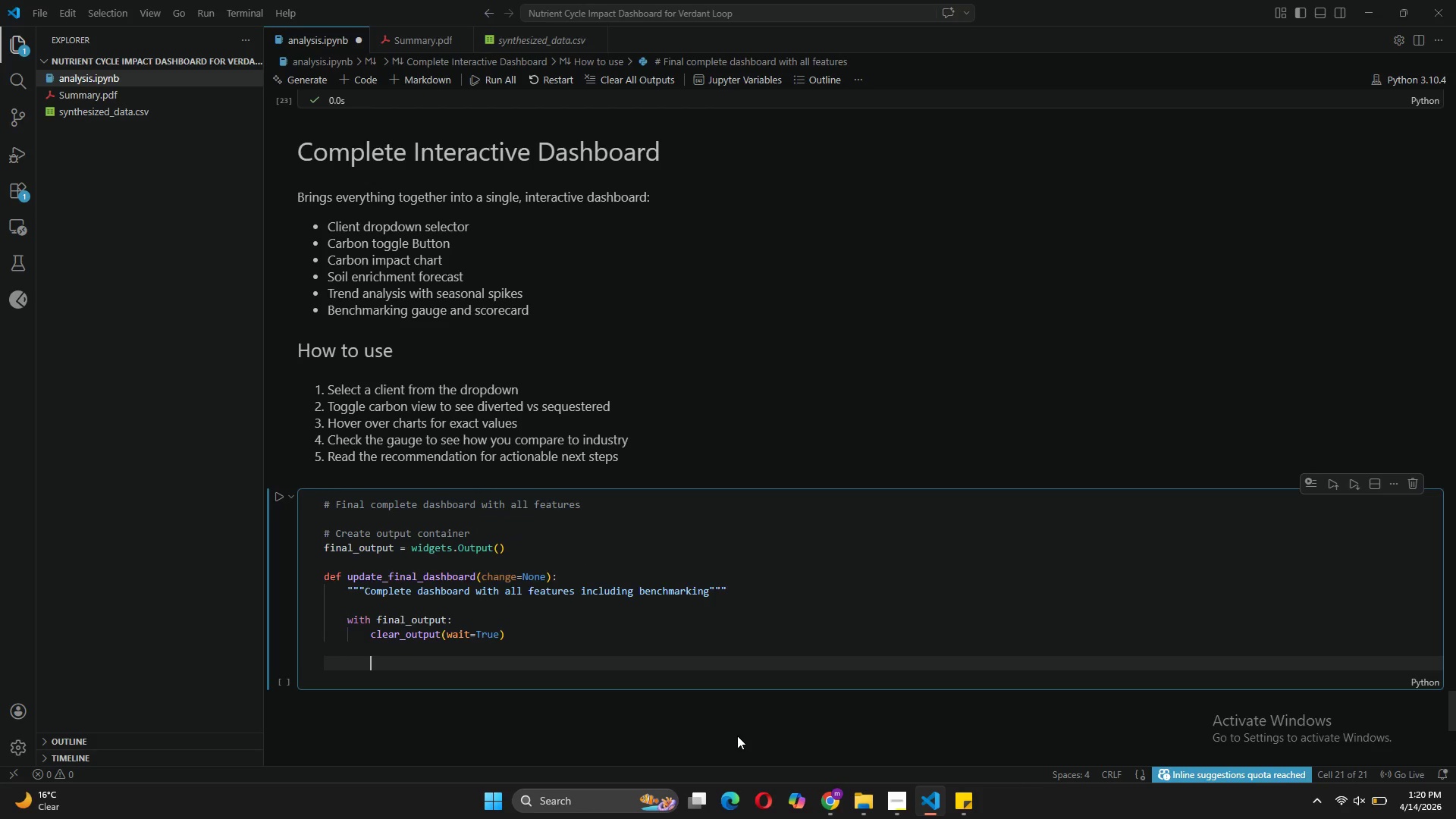 
type(# g)
key(Backspace)
type(Get current selecctions)
 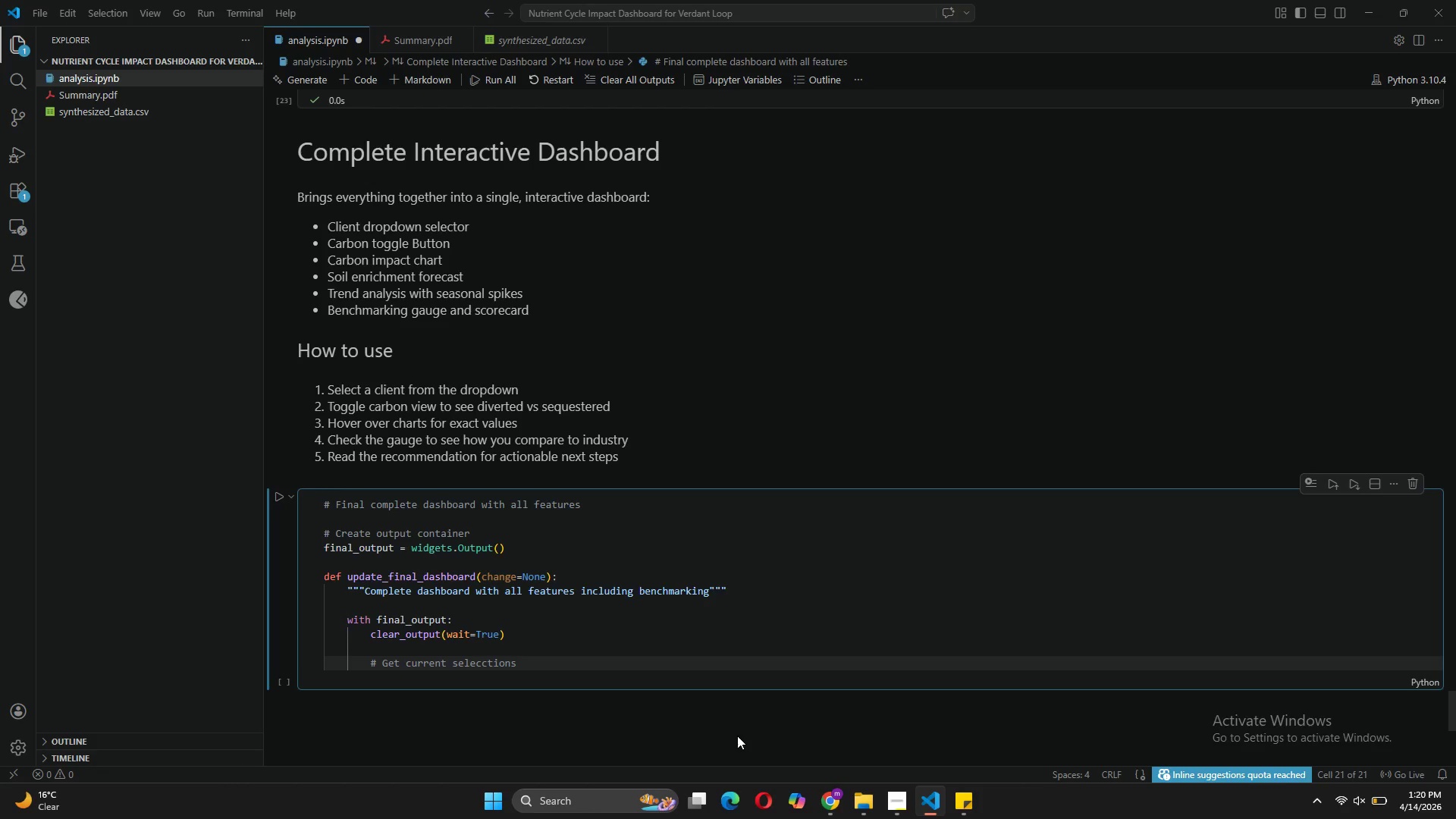 
hold_key(key=CapsLock, duration=0.39)
 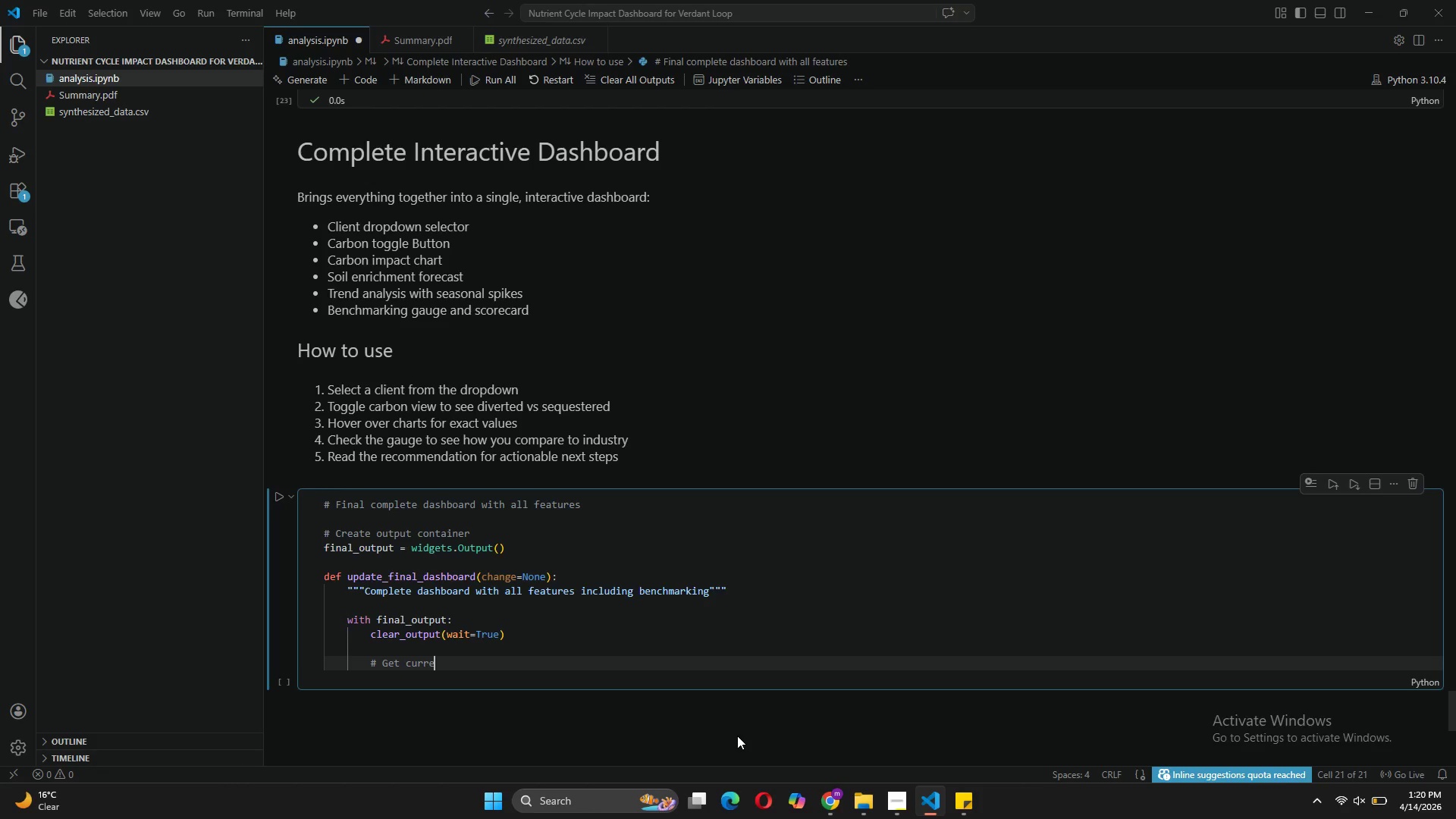 
key(Enter)
 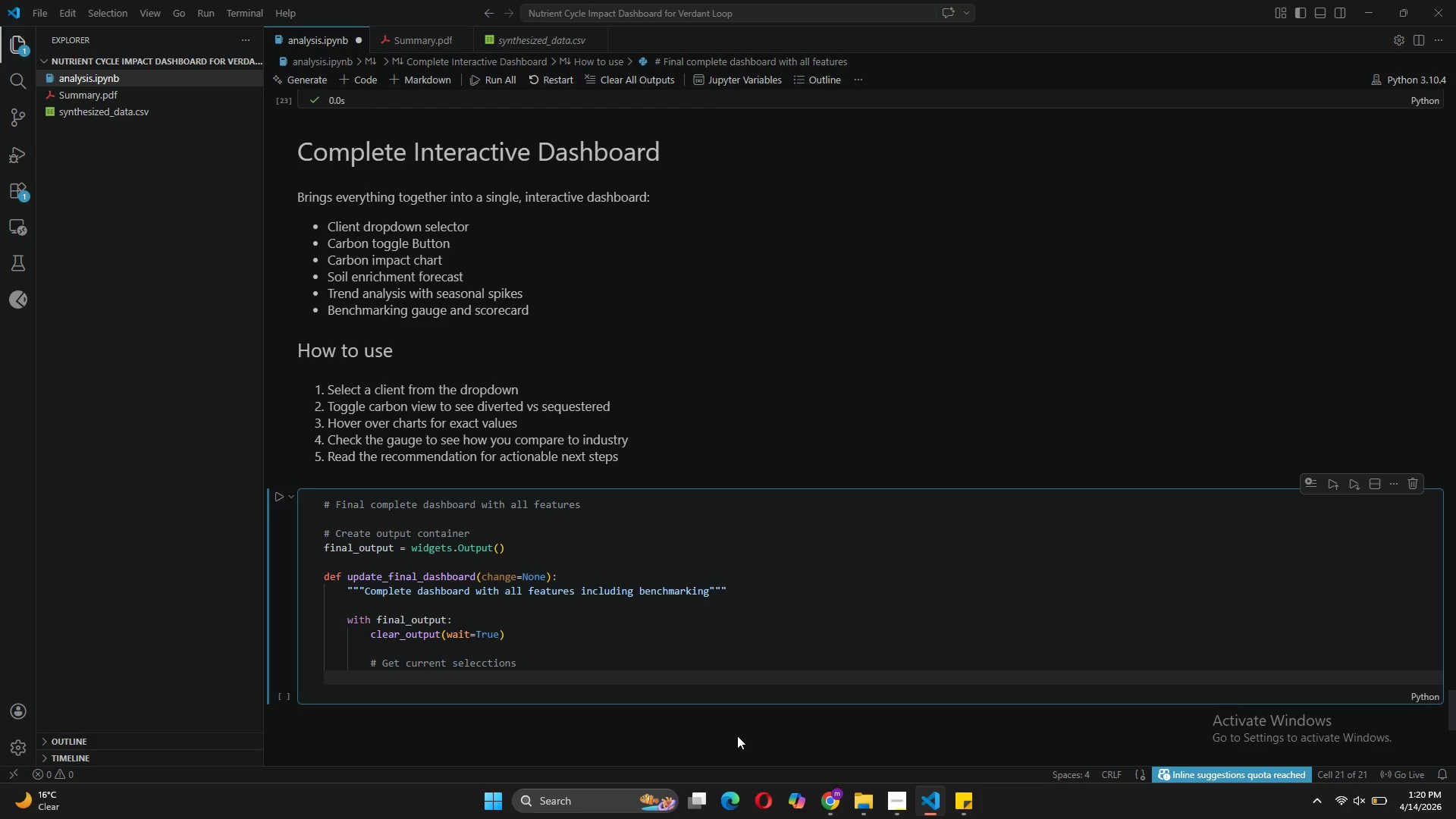 
type(SELECTED_CLIENT = CLIENT_DROPDOWN.VALUE)
 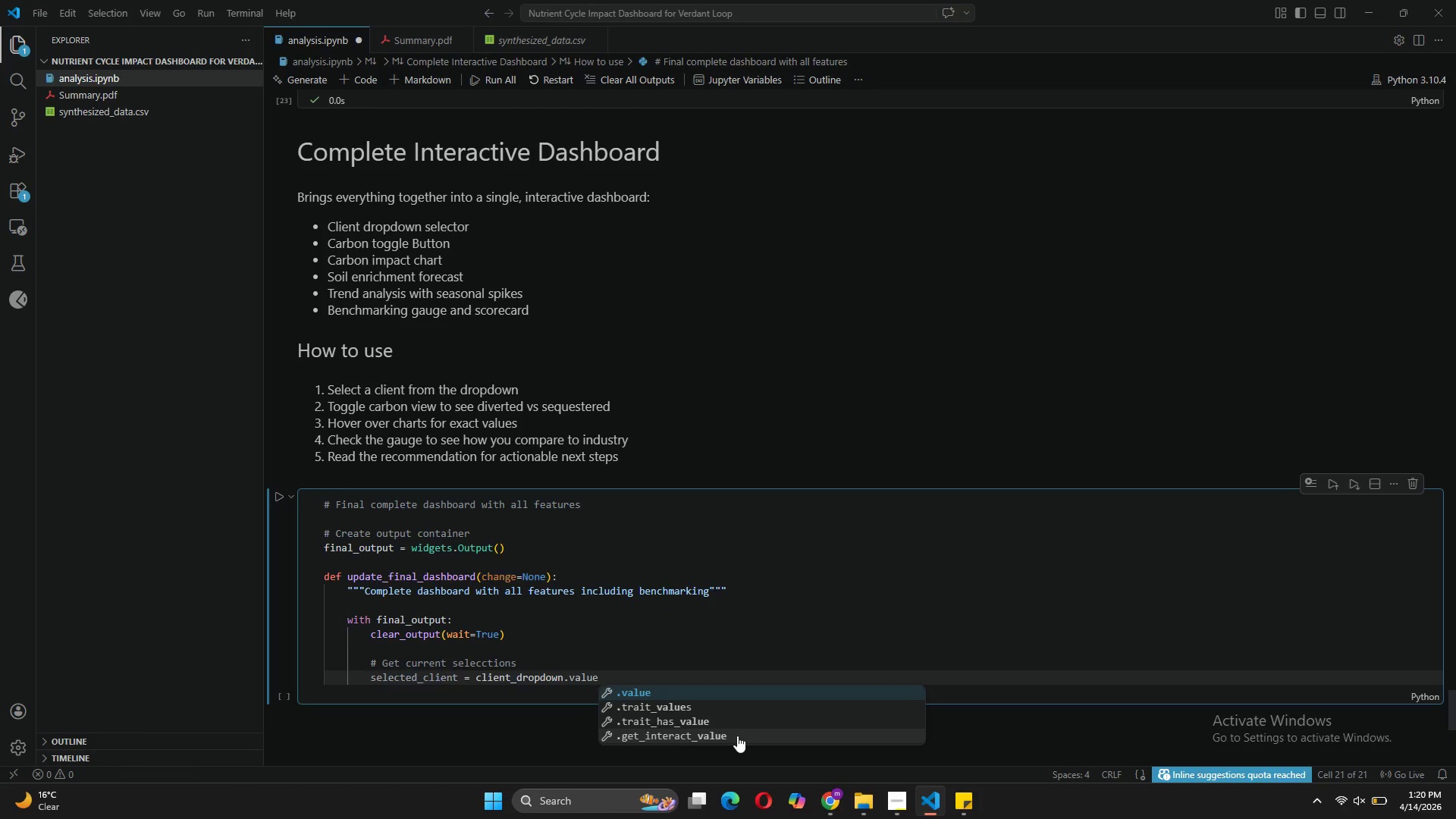 
key(Enter)
 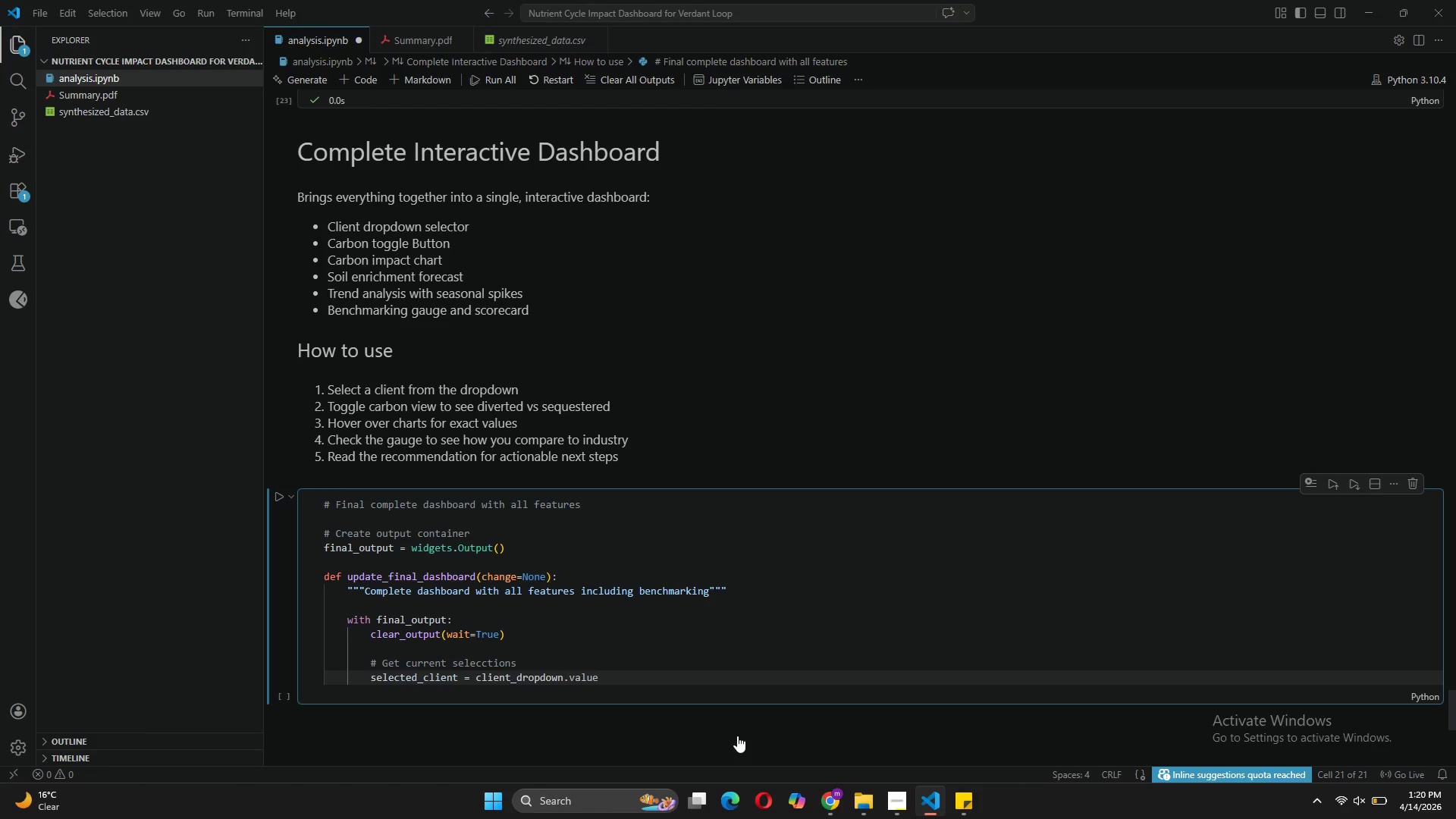 
type(CARB)
key(Backspace)
key(Backspace)
key(Backspace)
key(Backspace)
 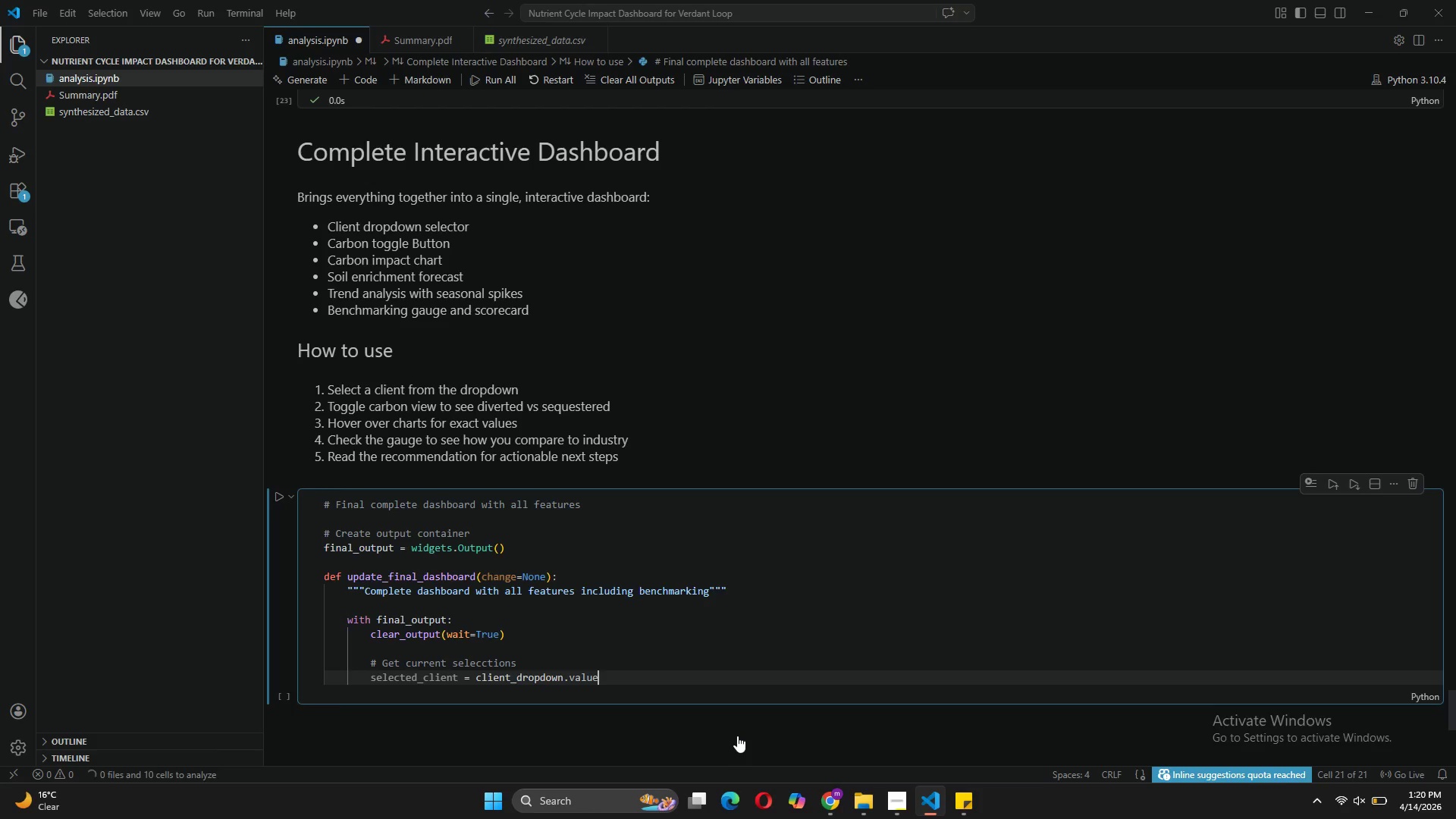 
key(Enter)
 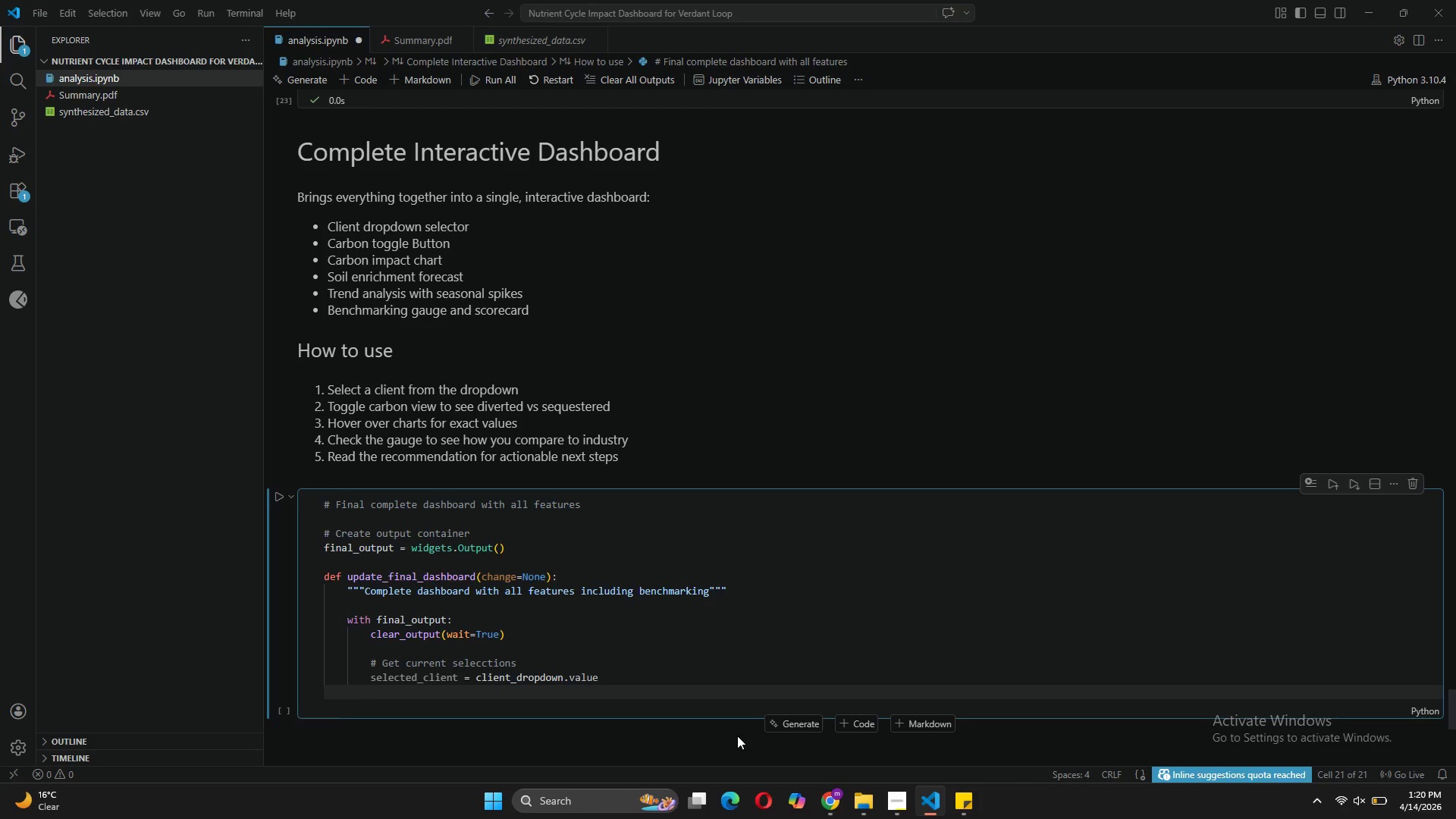 
type(CARBON_VIEW = CARBON_TOGGLE.VALUE)
 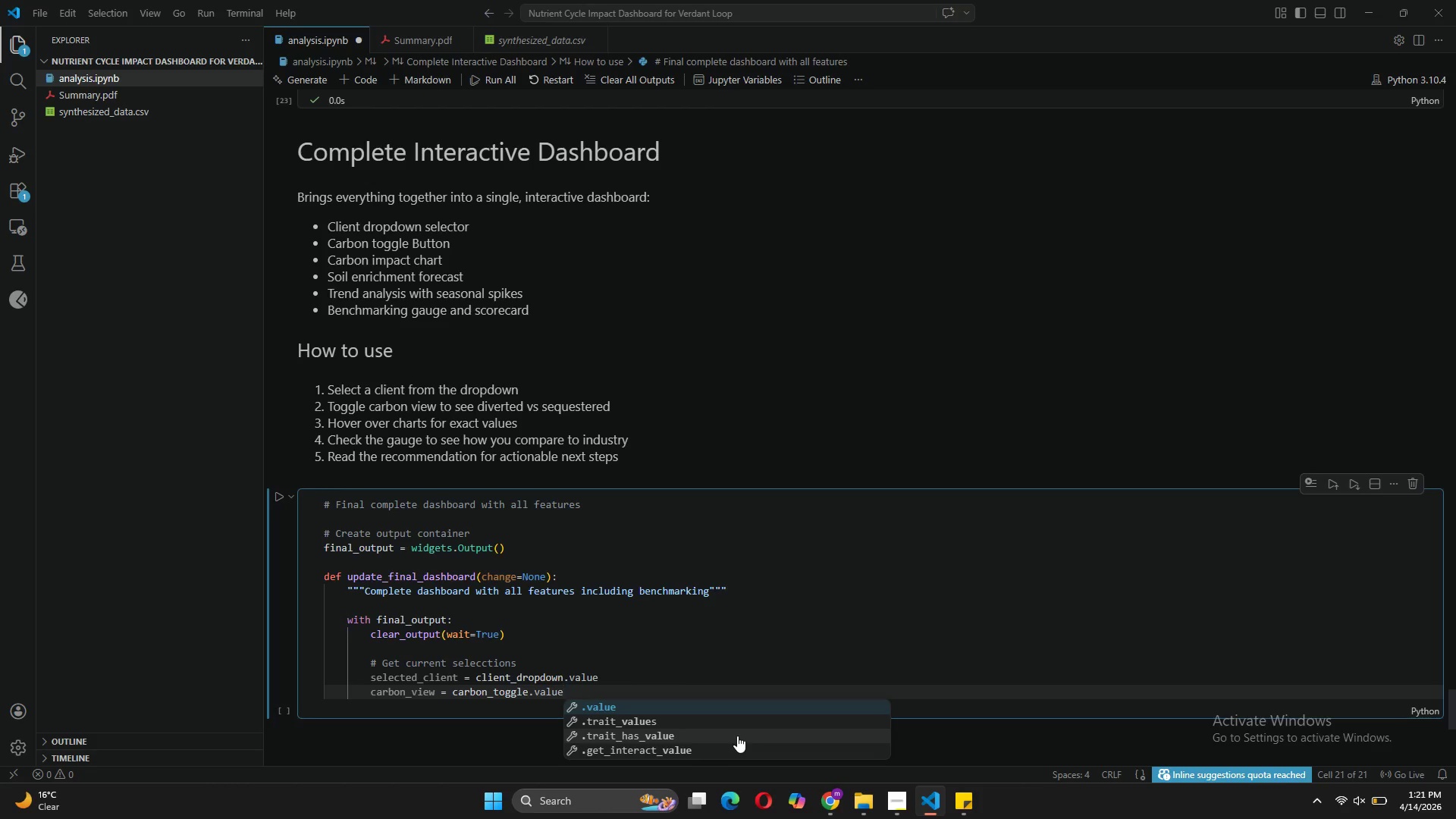 
wait(8.56)
 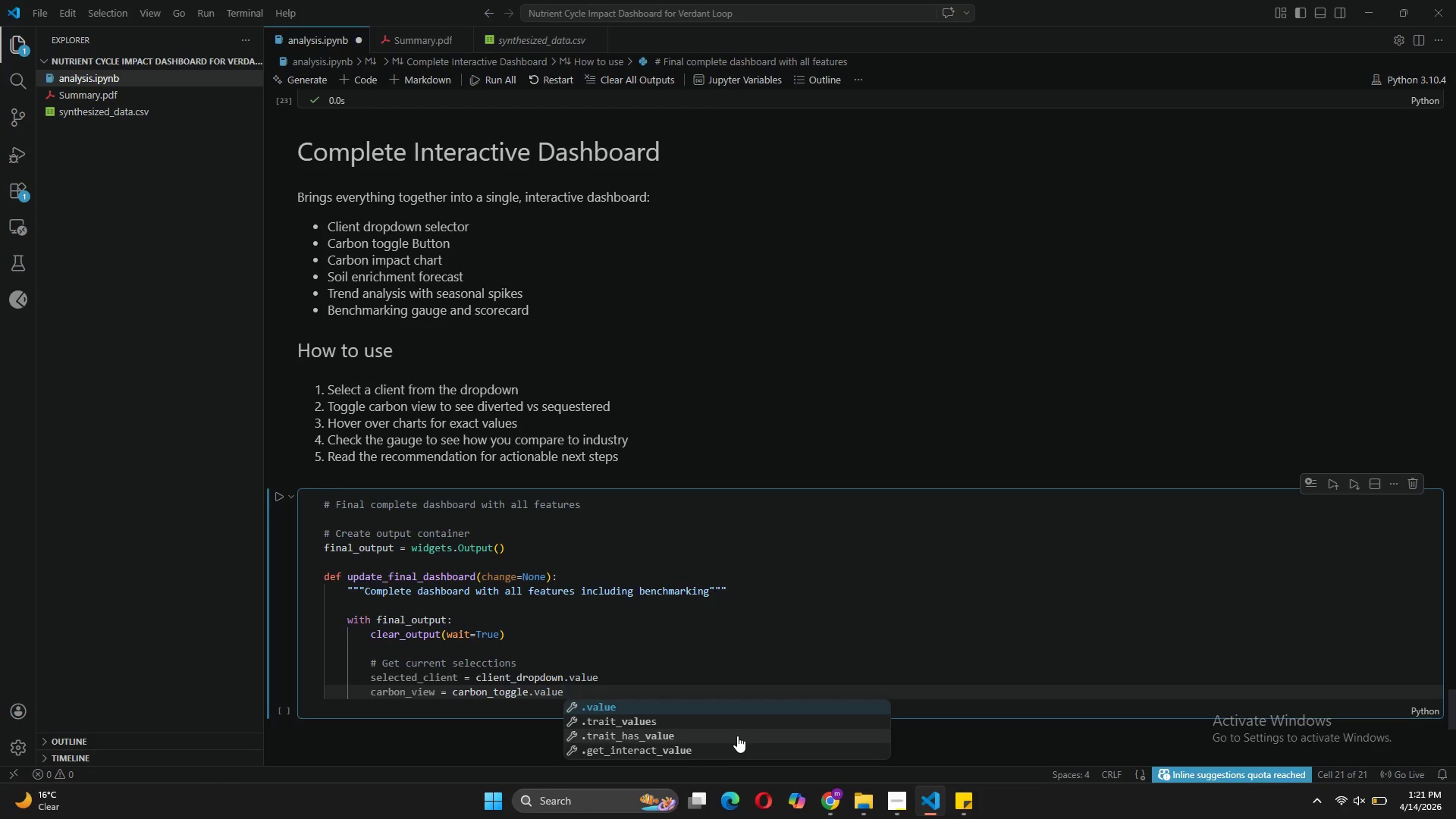 
key(Enter)
 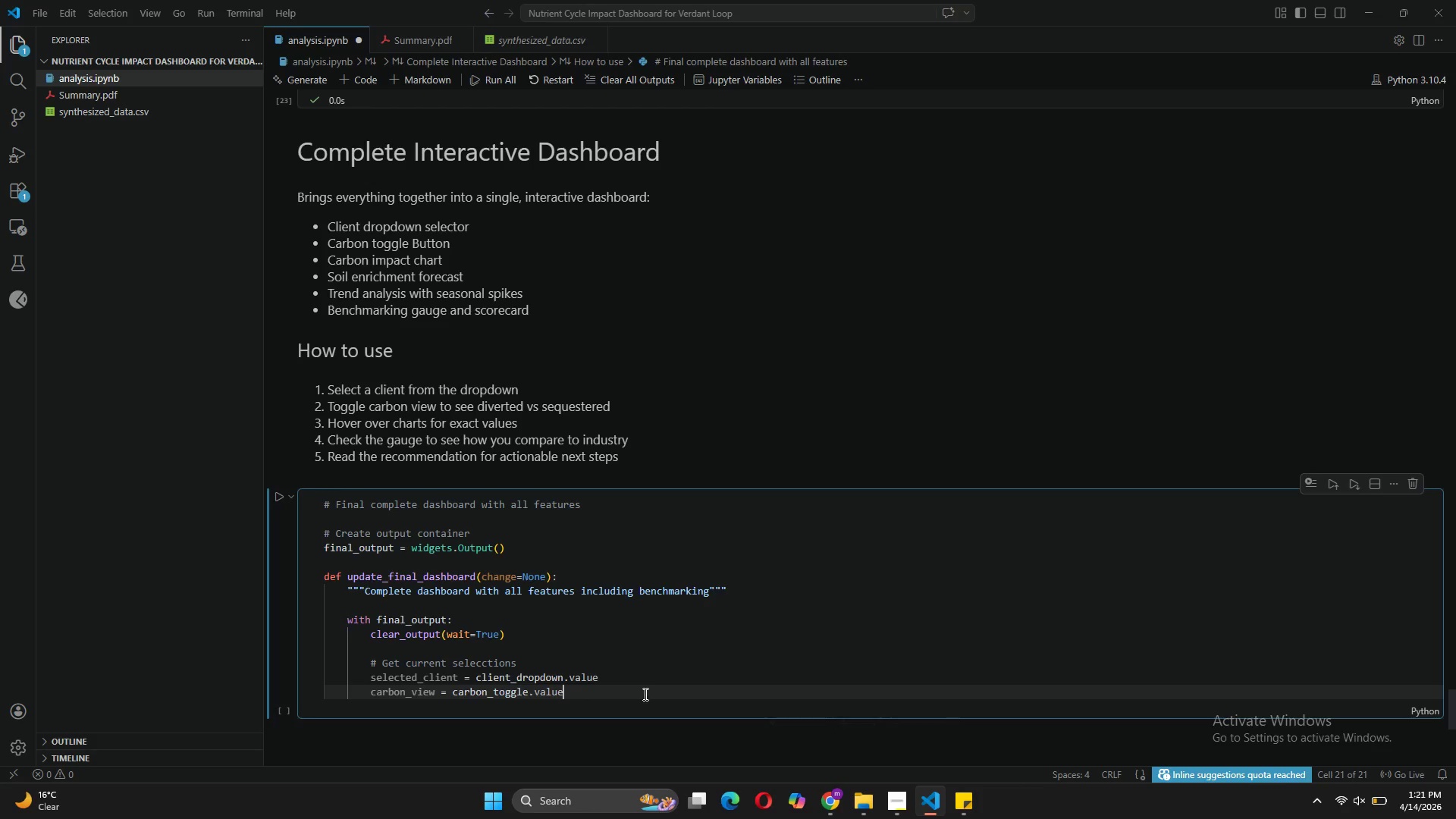 
key(Enter)
 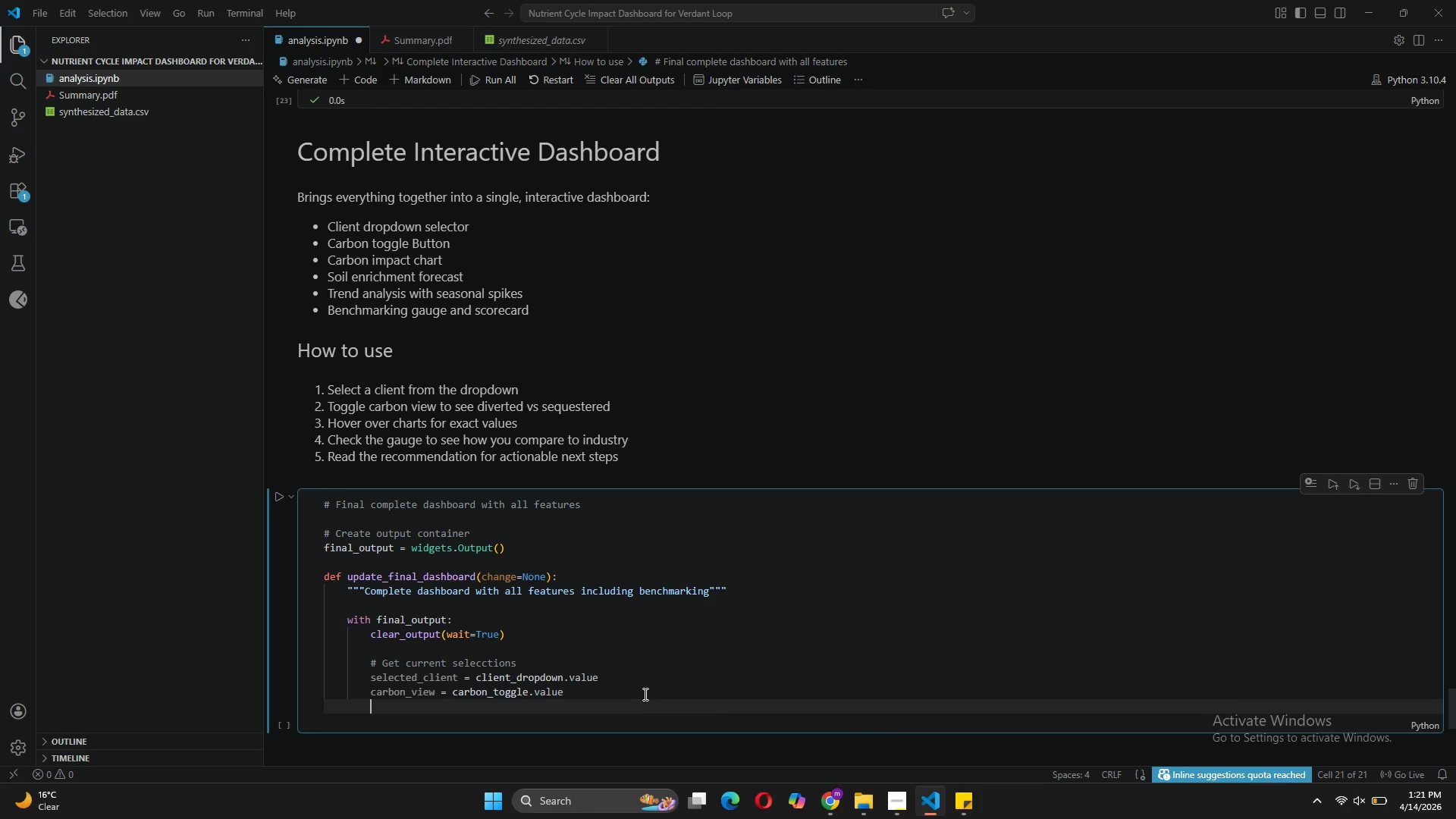 
key(Enter)
 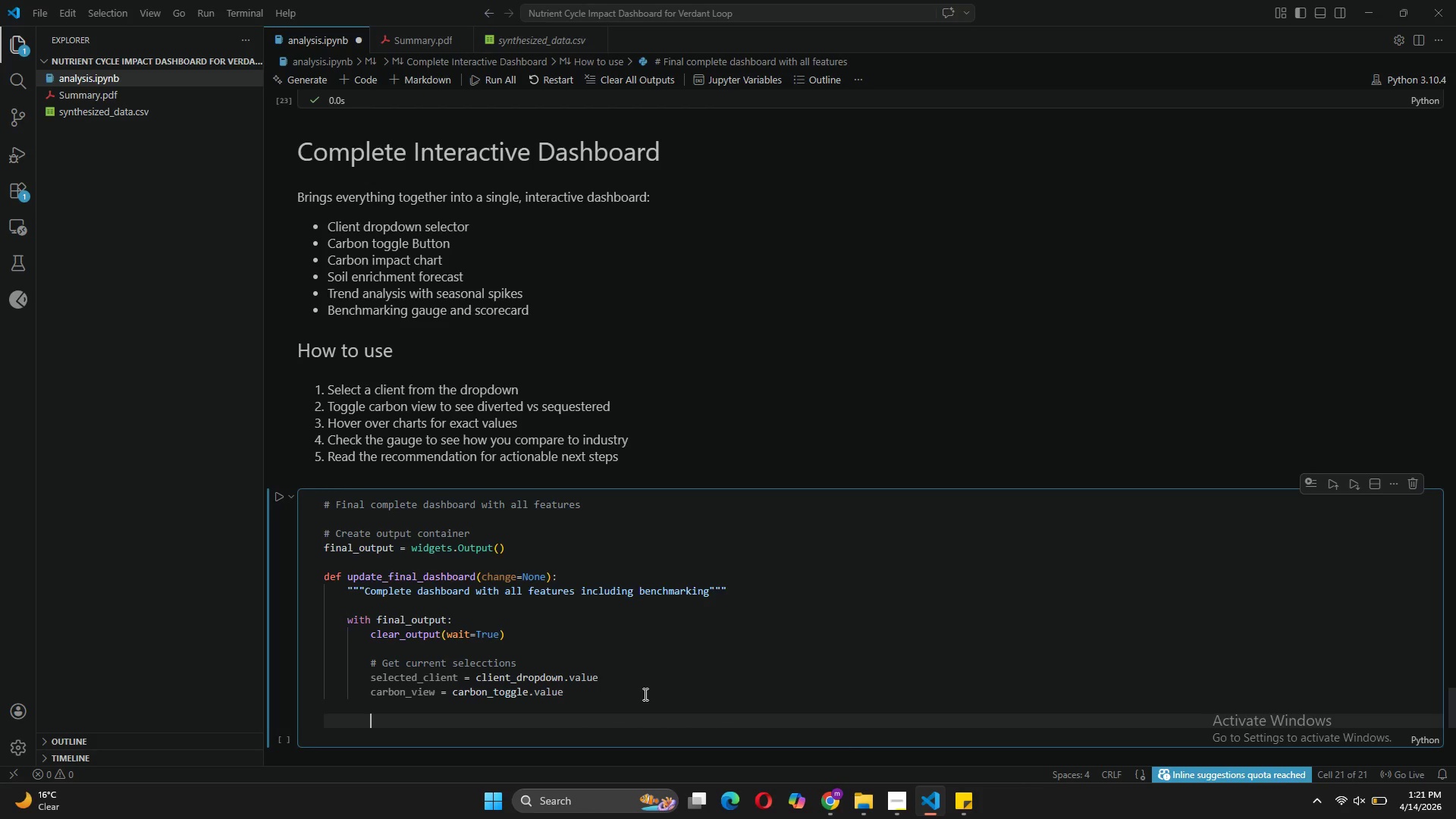 
type(# Filter data for selceted client)
 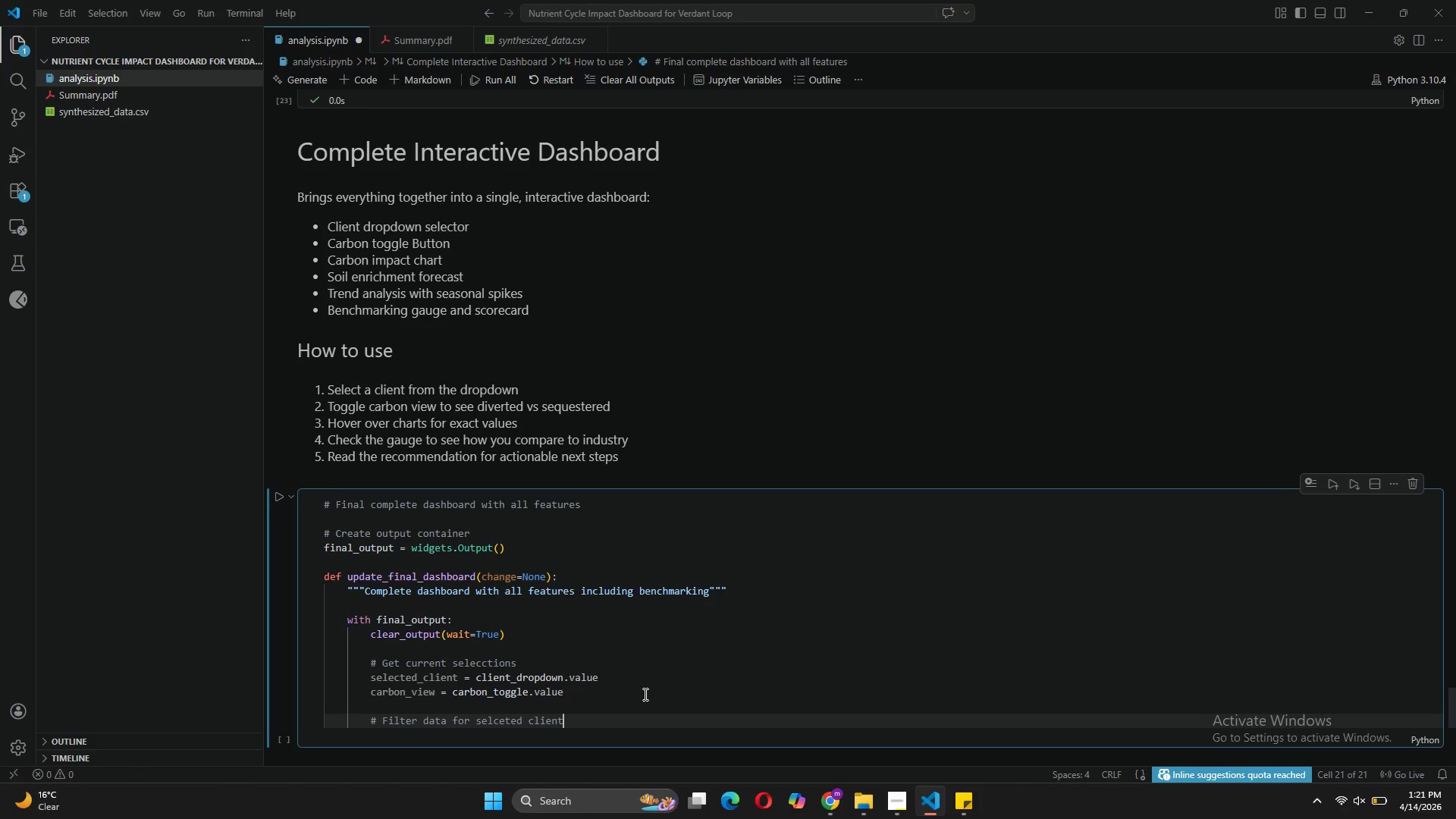 
key(Enter)
 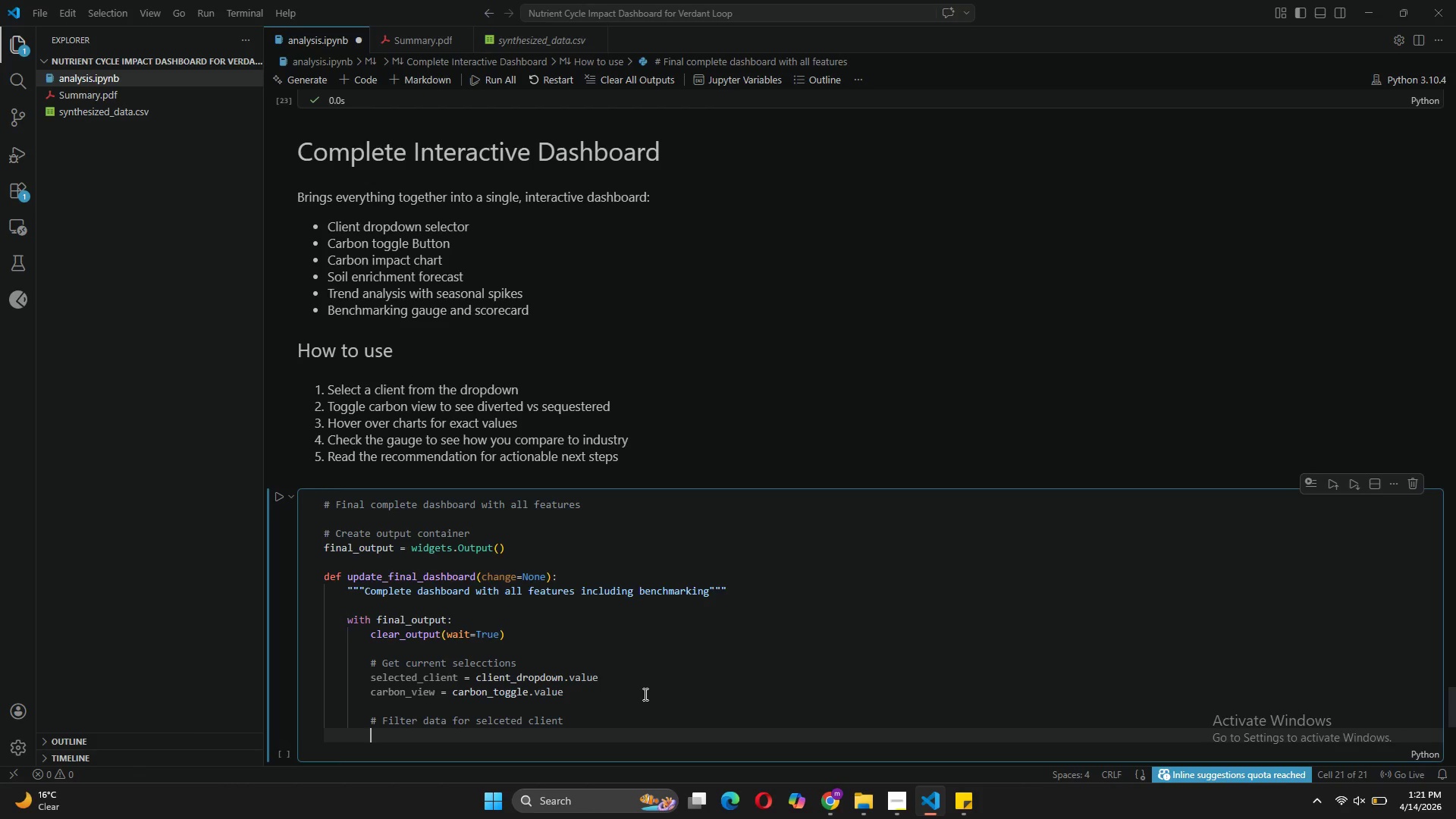 
type(client_df = df[df['client)
 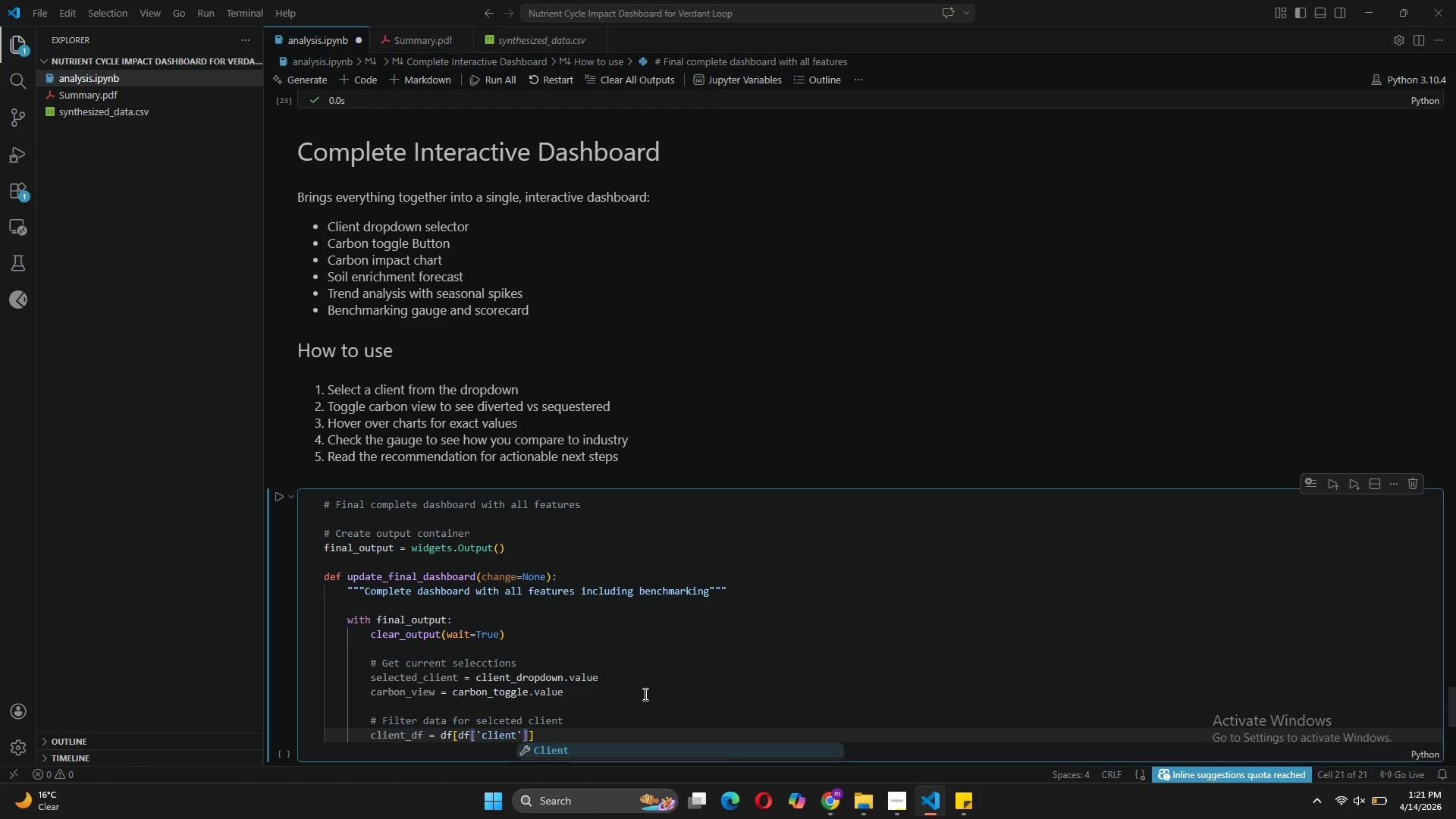 
key(ArrowRight)
 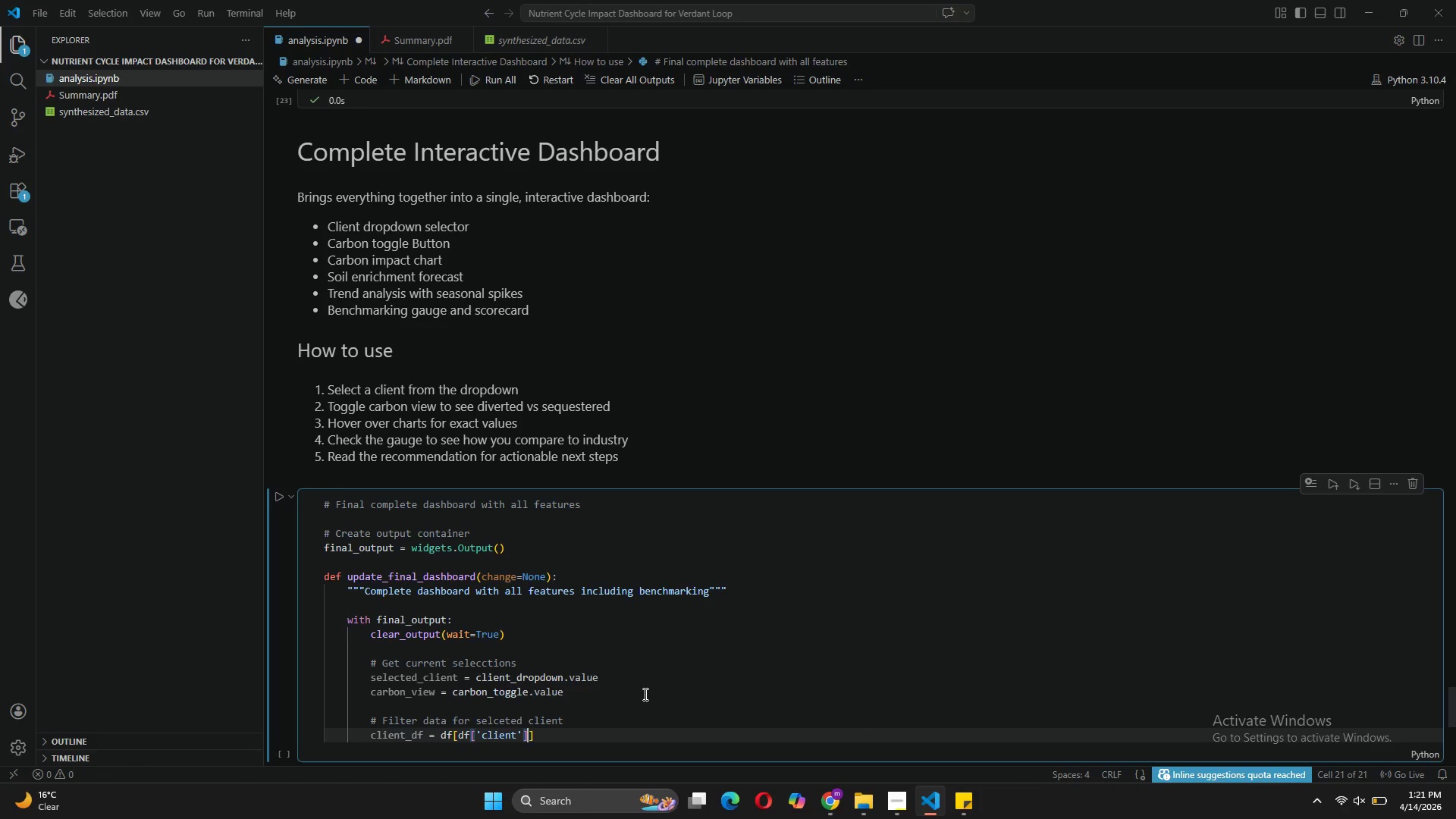 
key(ArrowRight)
 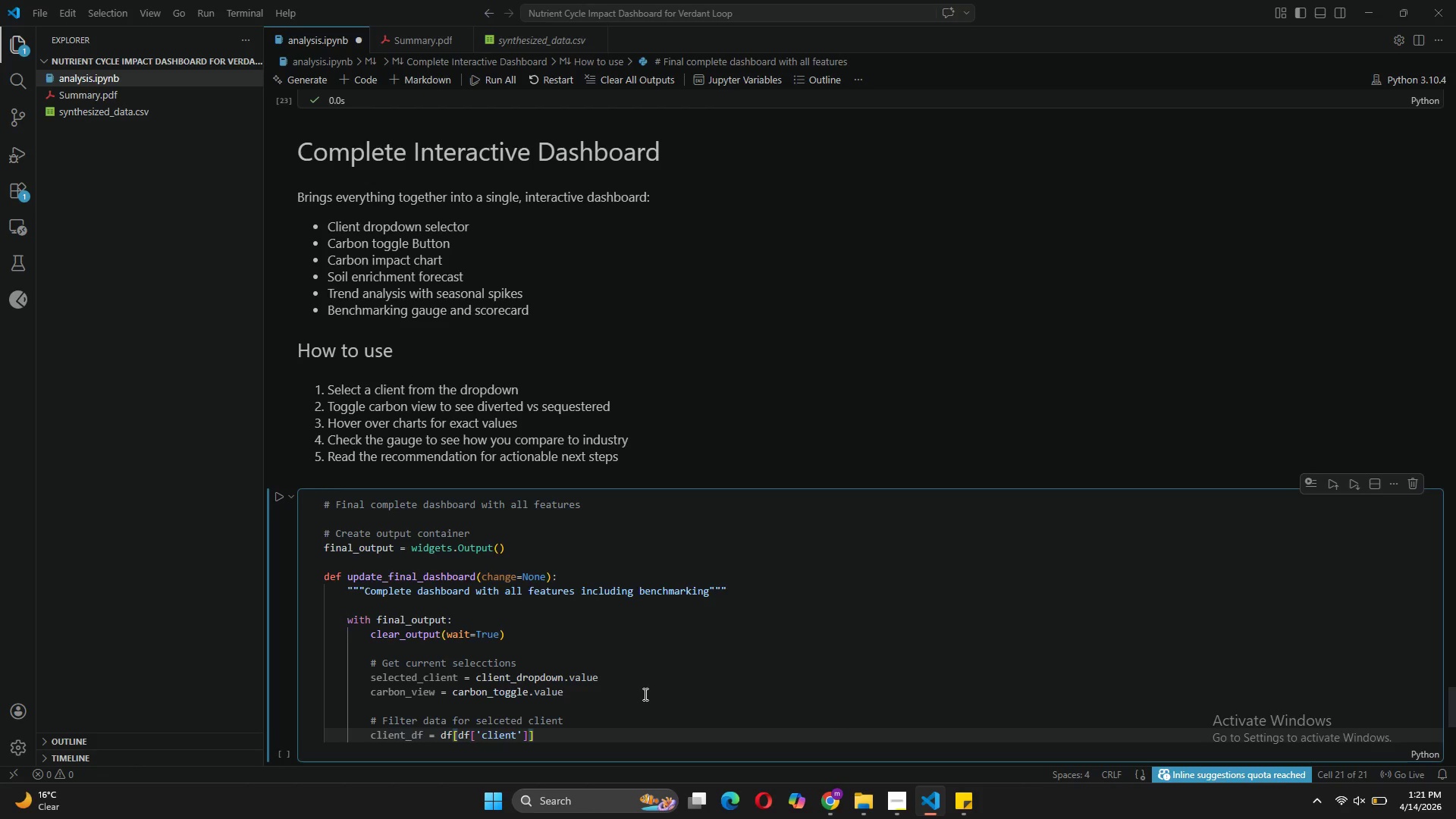 
type( -)
key(Backspace)
type(== selected)
key(Tab)
 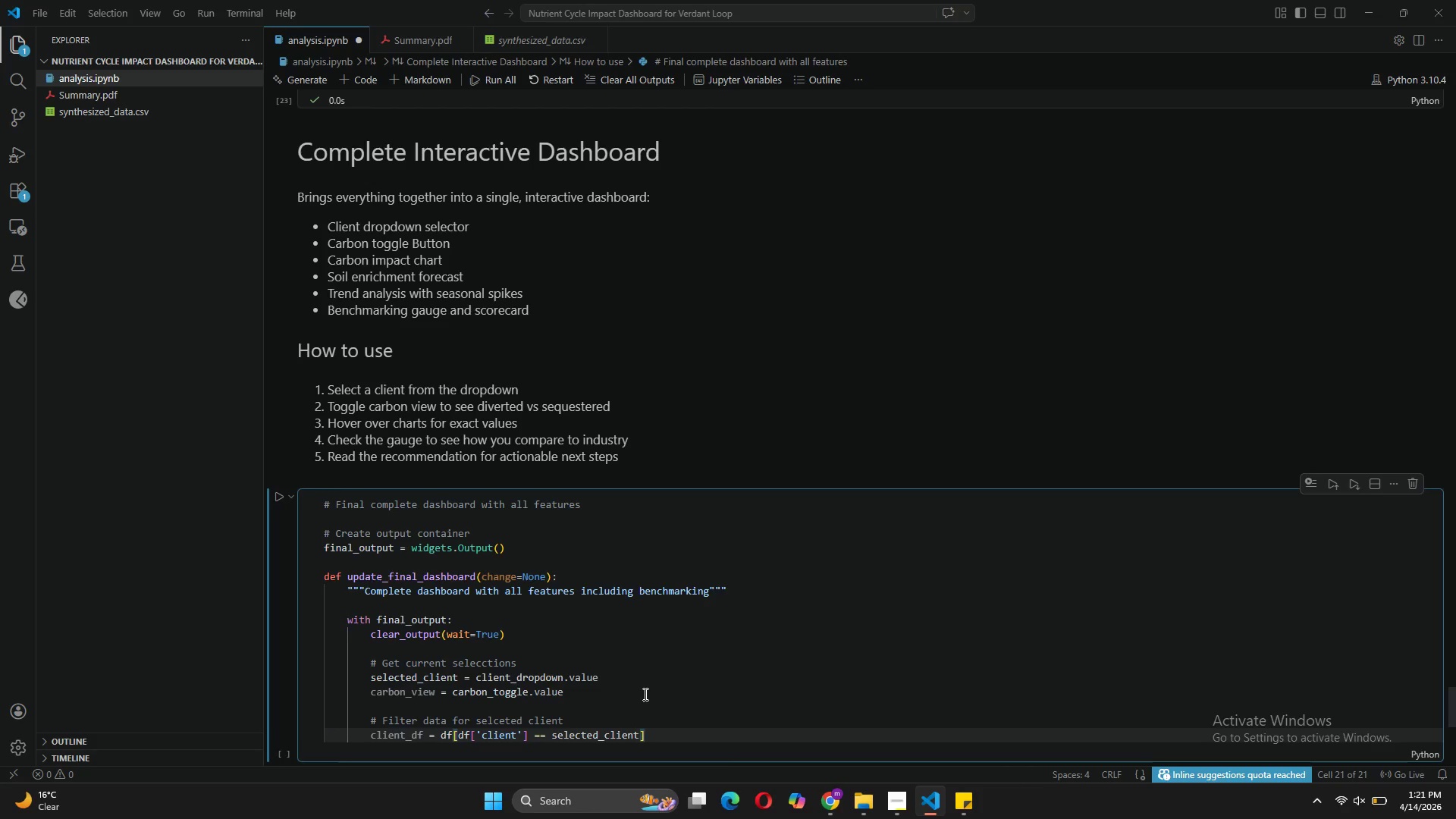 
key(ArrowRight)
 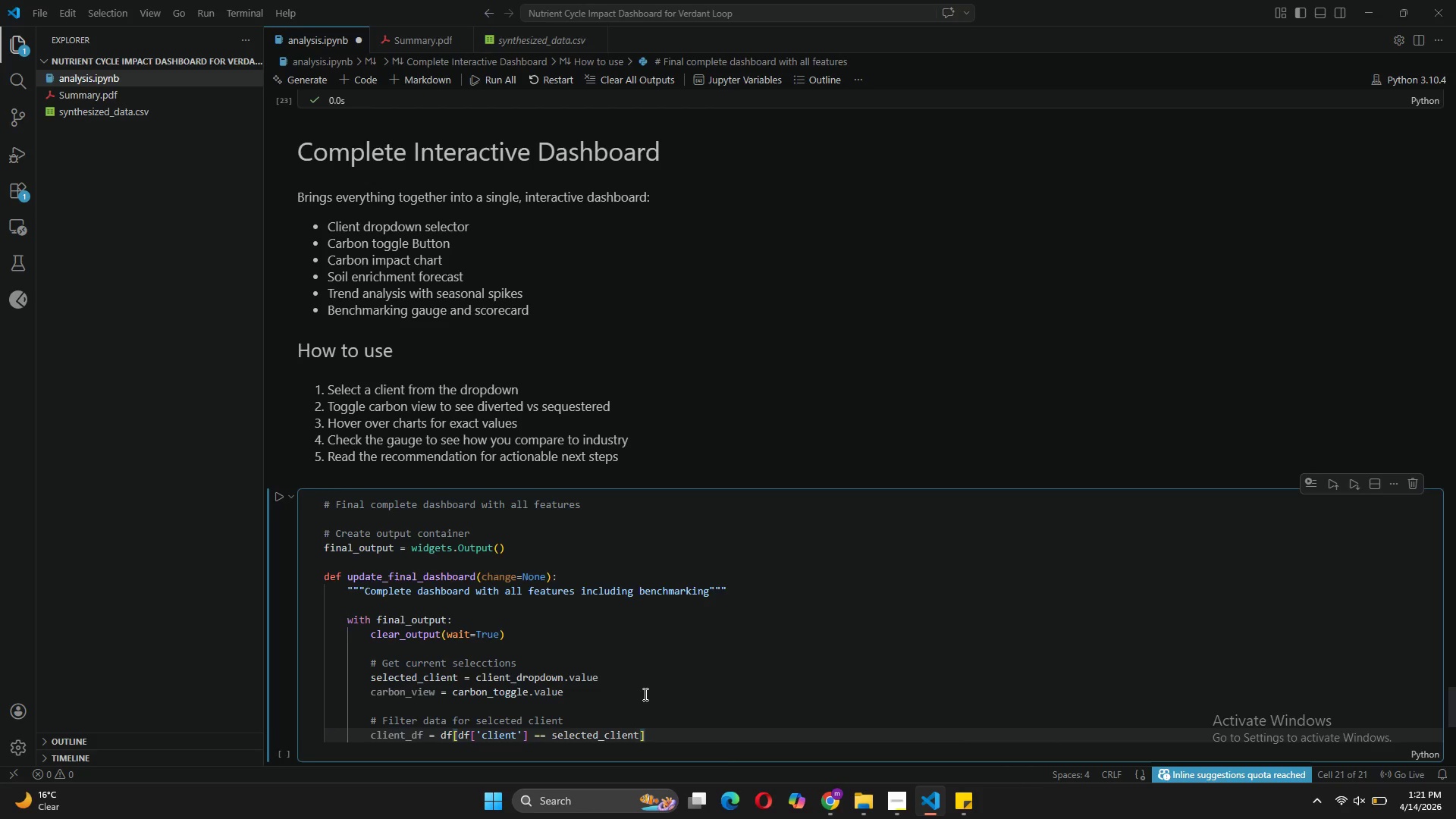 
type(.copy()
 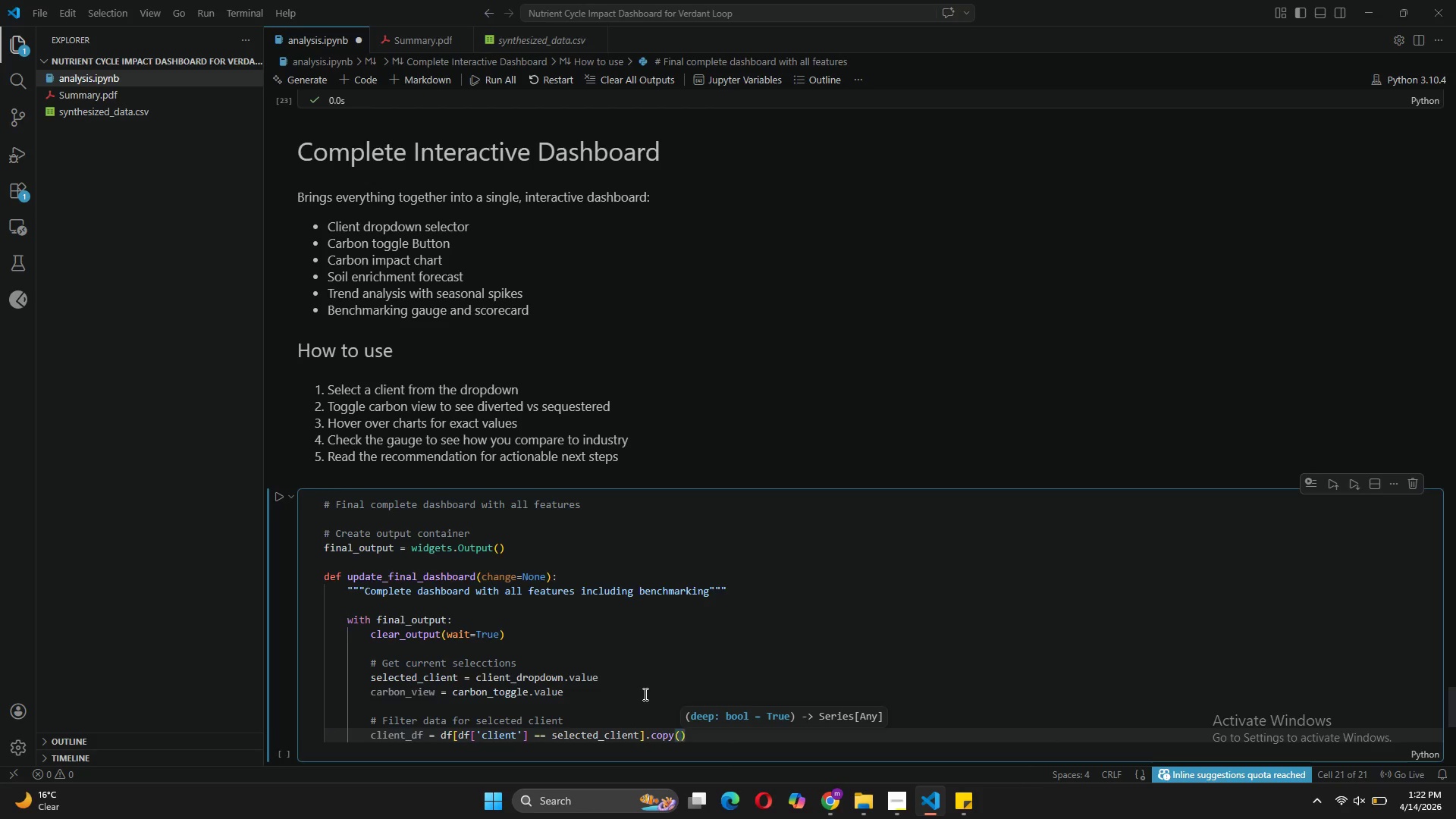 
key(ArrowRight)
 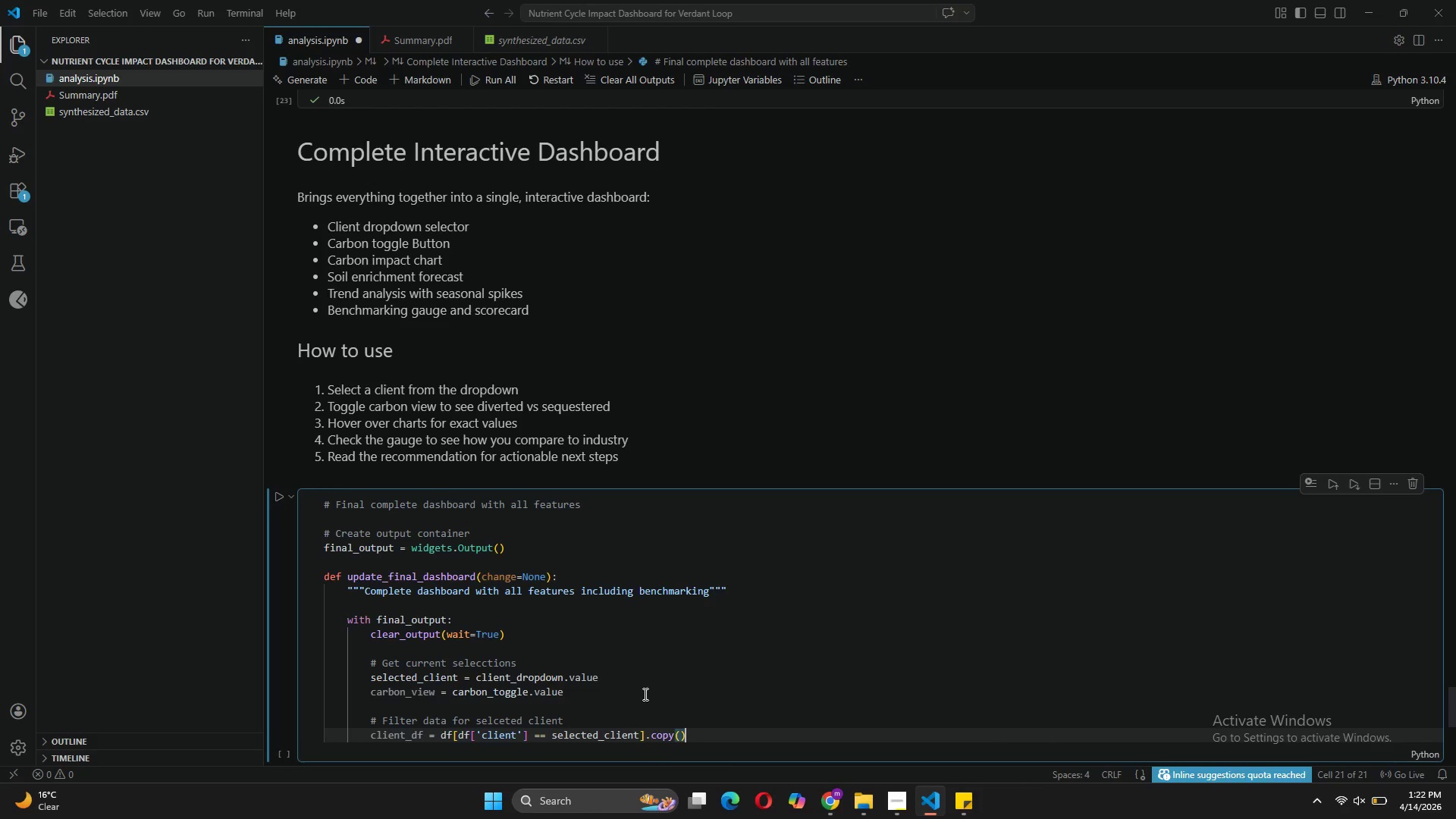 
key(Enter)
 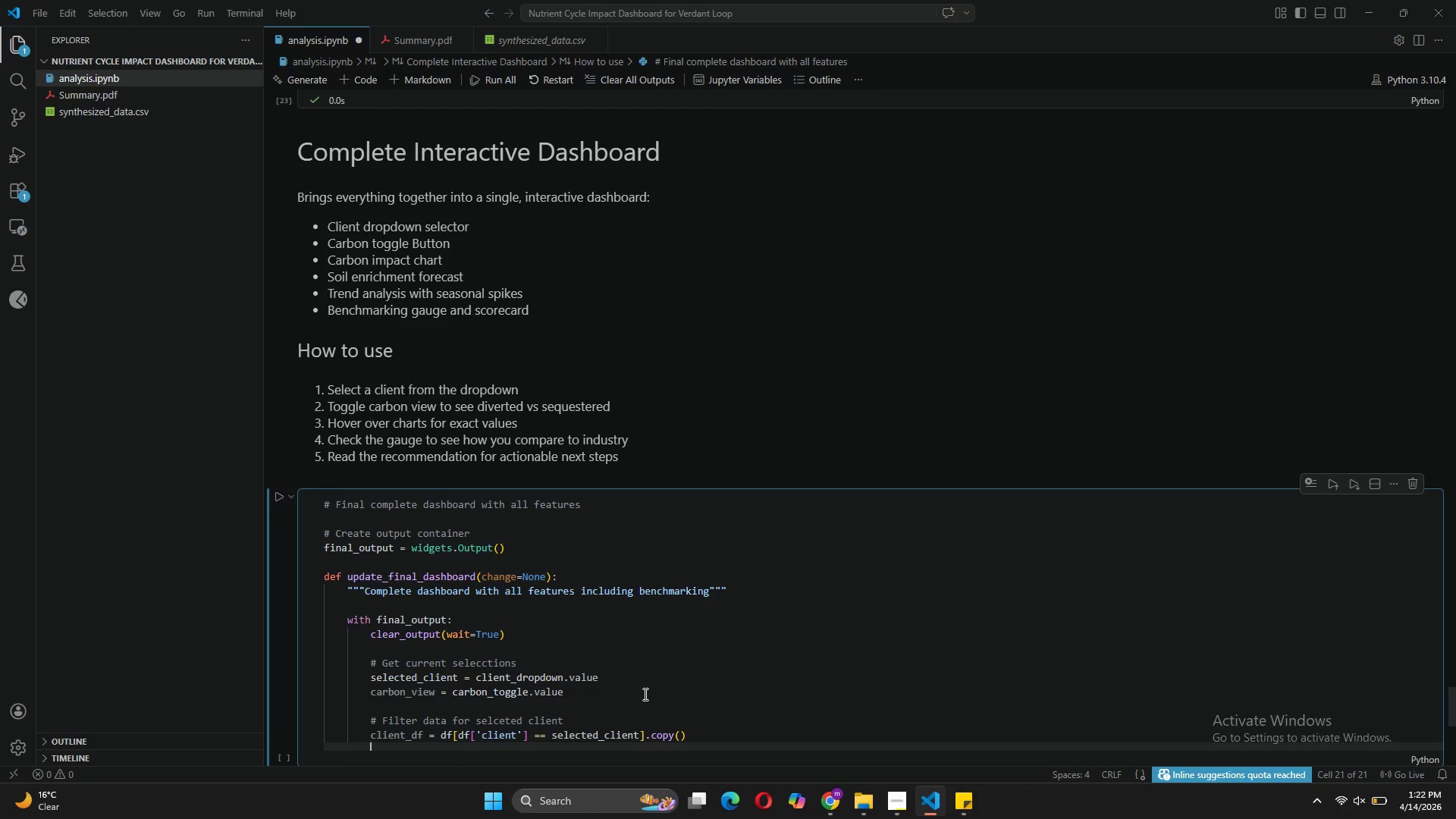 
key(Enter)
 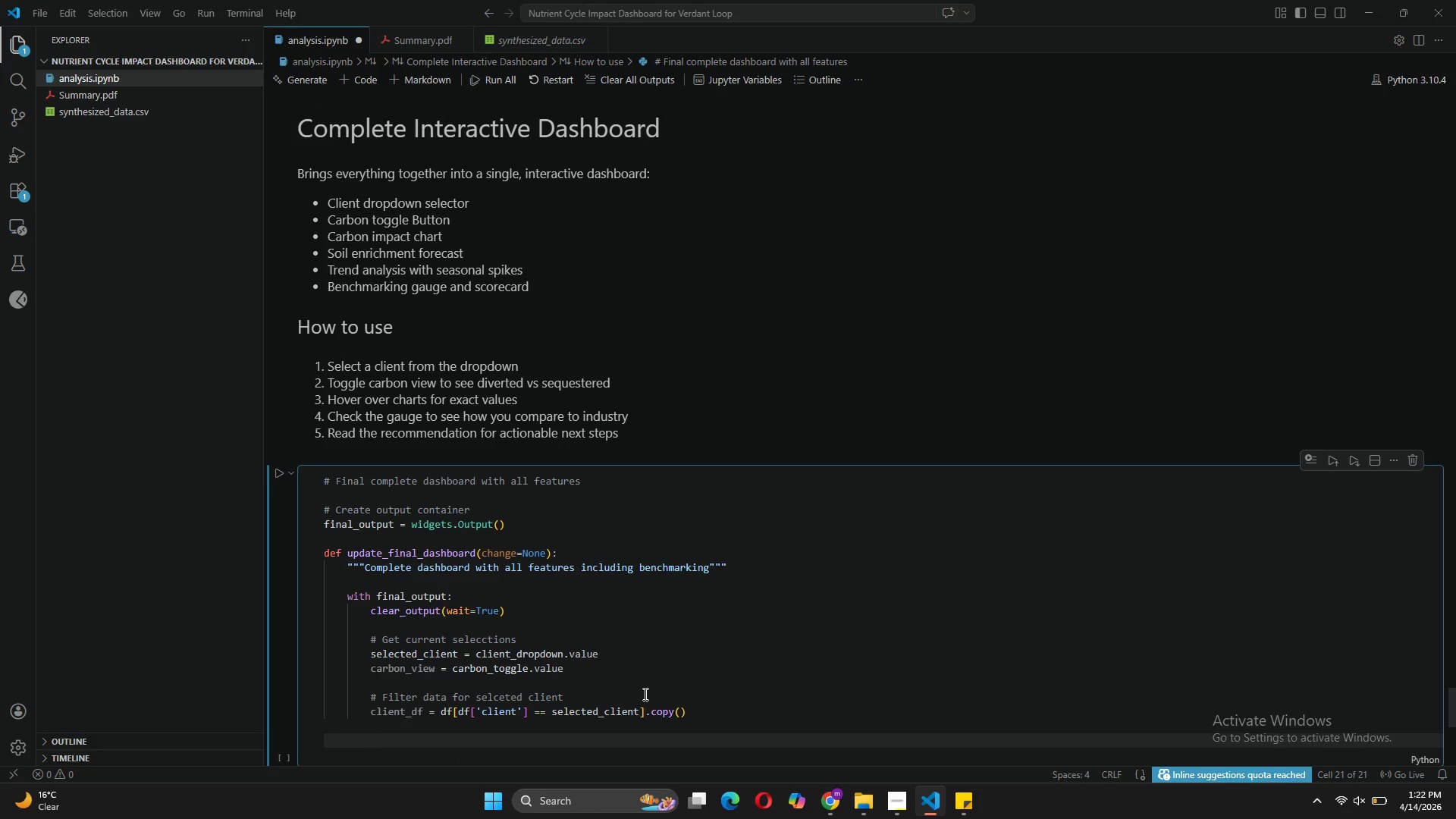 
type(# Get latest month's waste for benchmarking)
 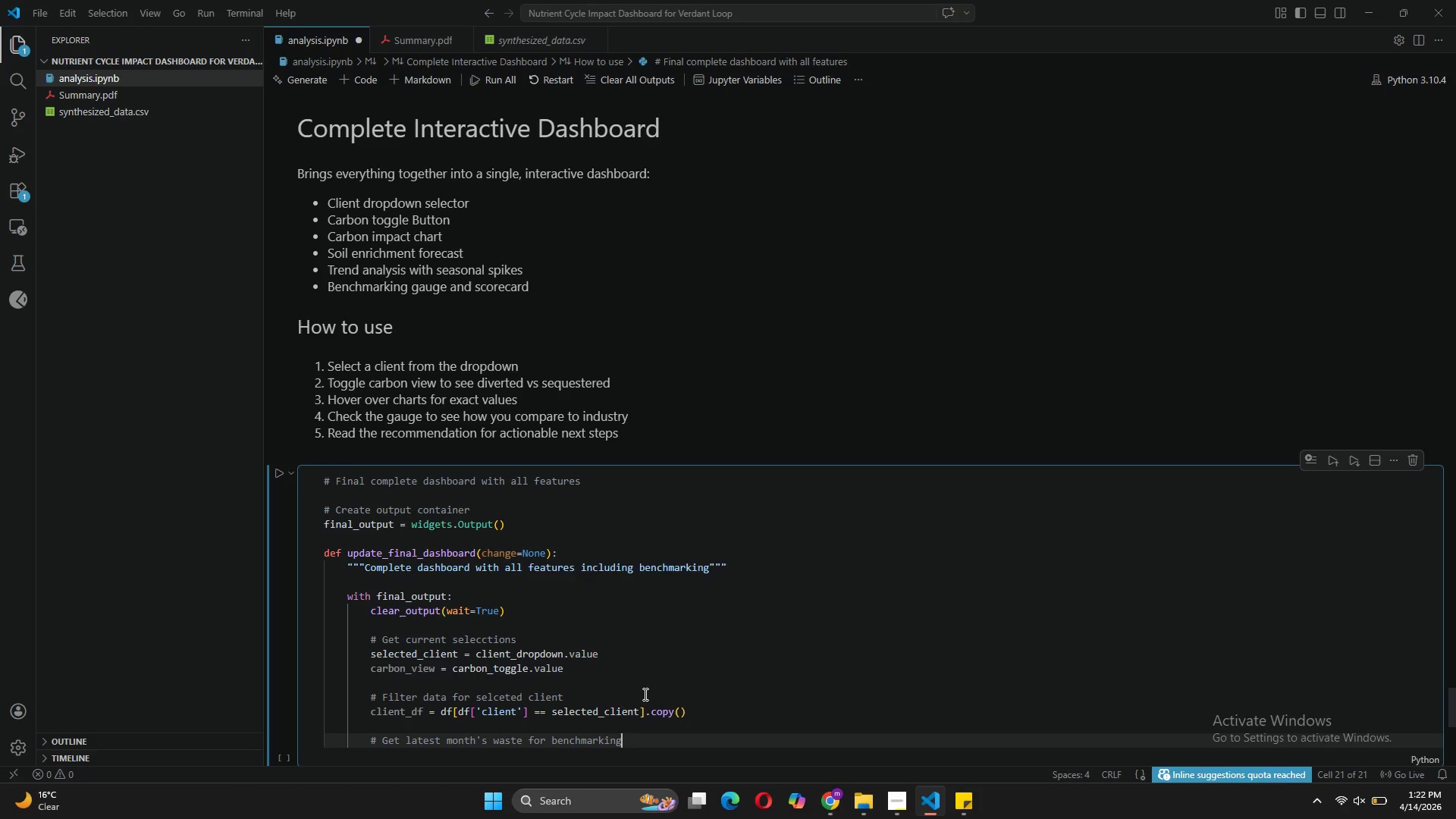 
wait(5.23)
 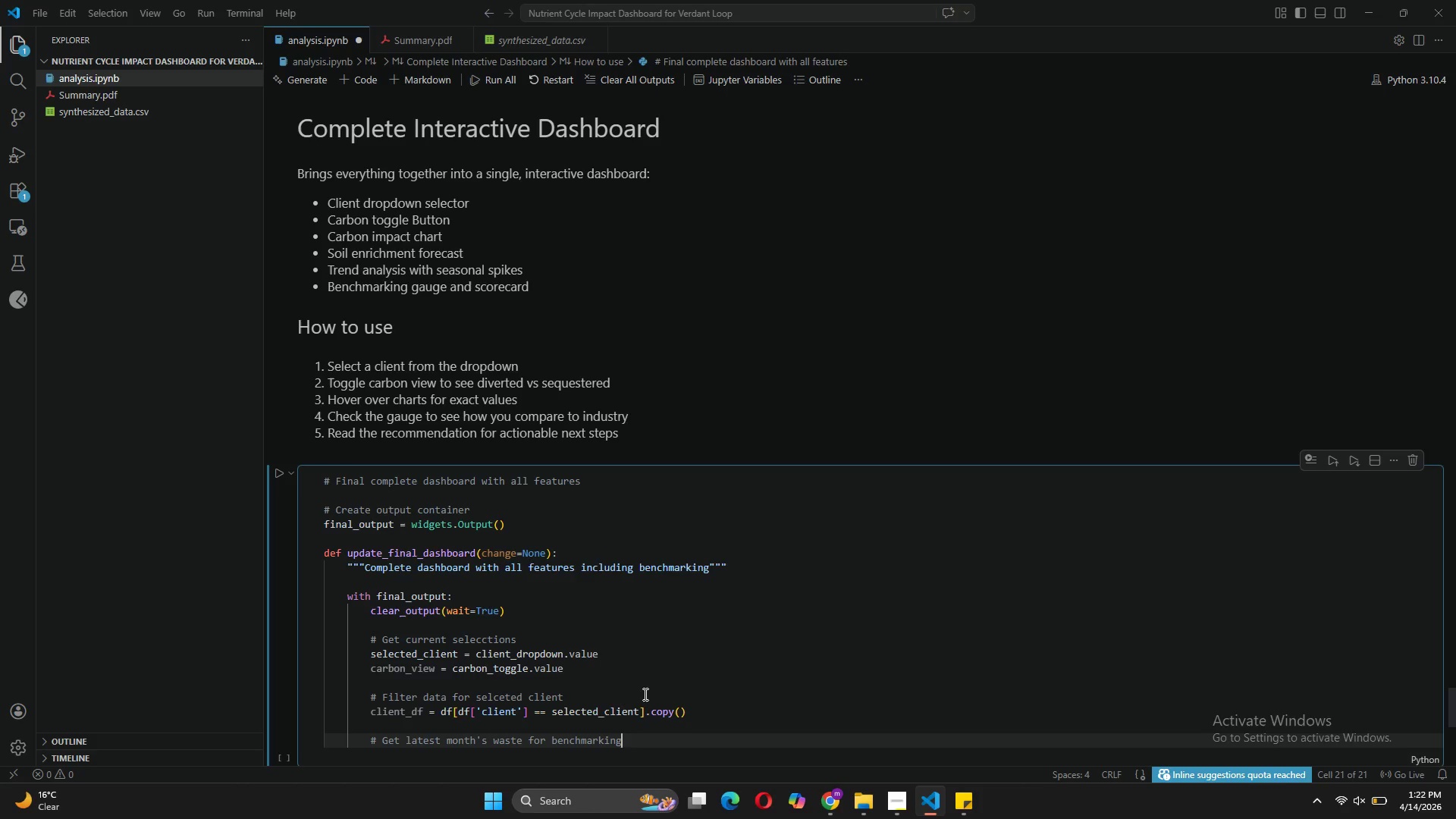 
key(Enter)
 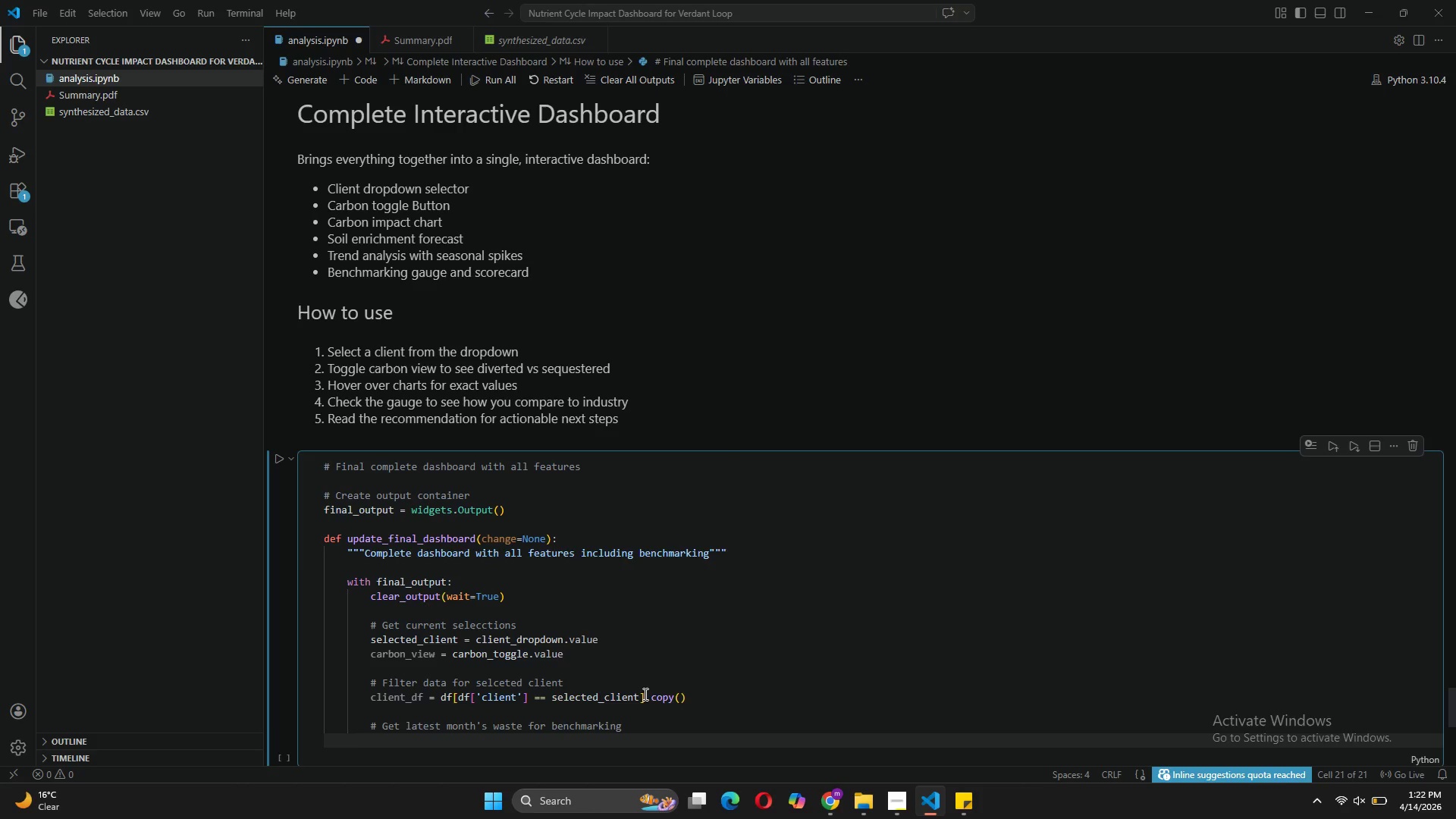 
type(latest_month = client_df.iloc[-1)
 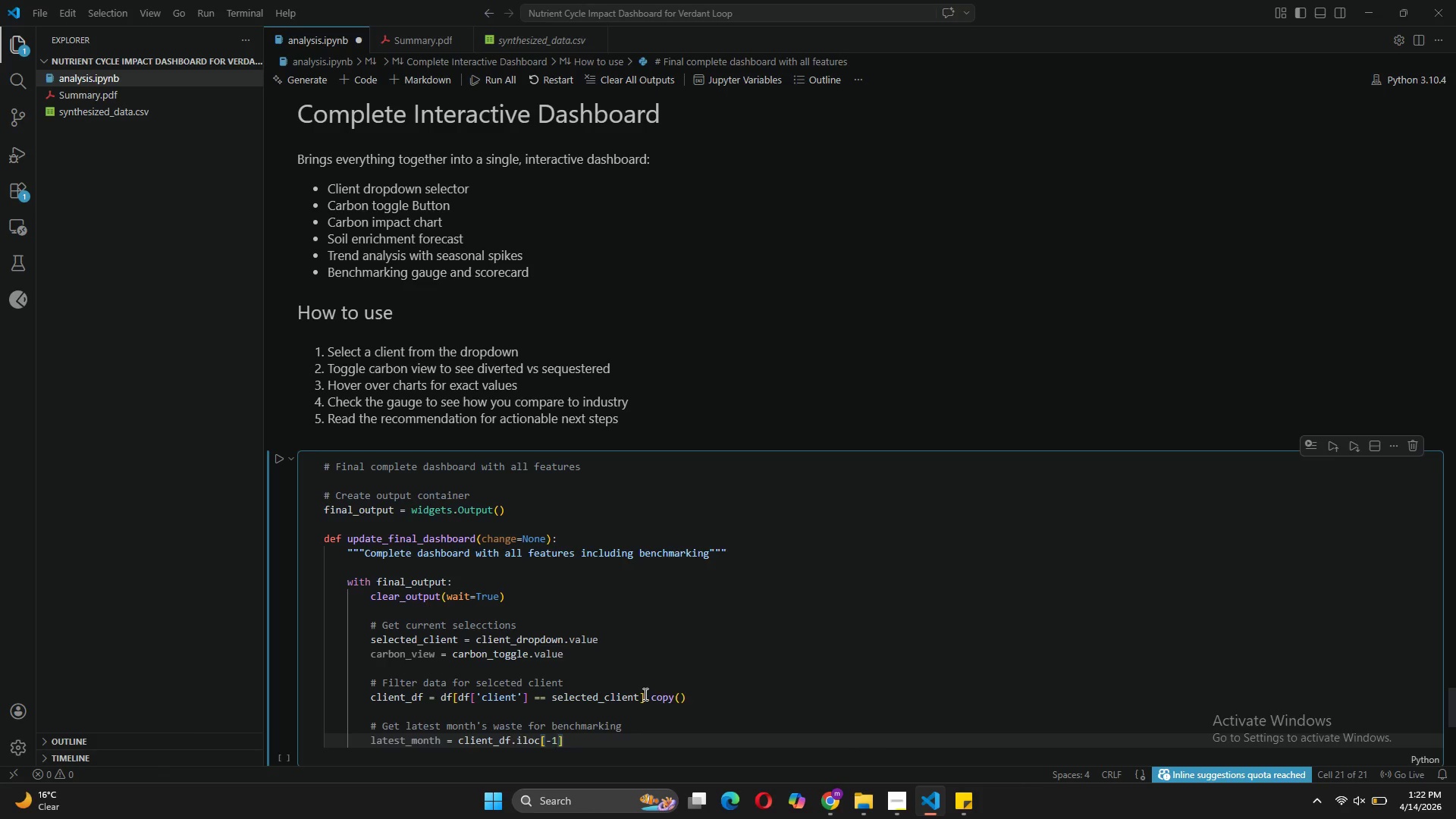 
key(ArrowRight)
 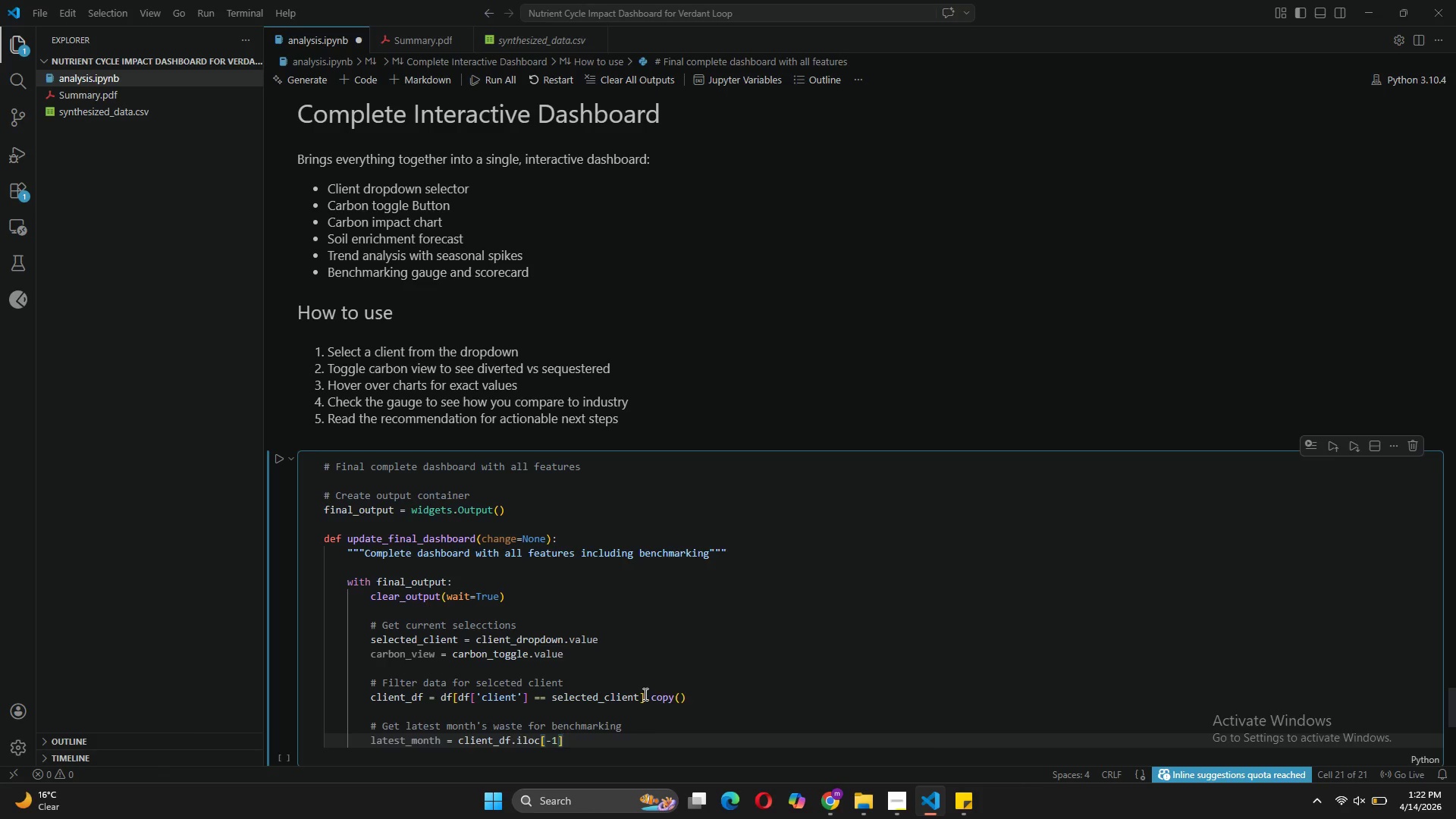 
key(Enter)
 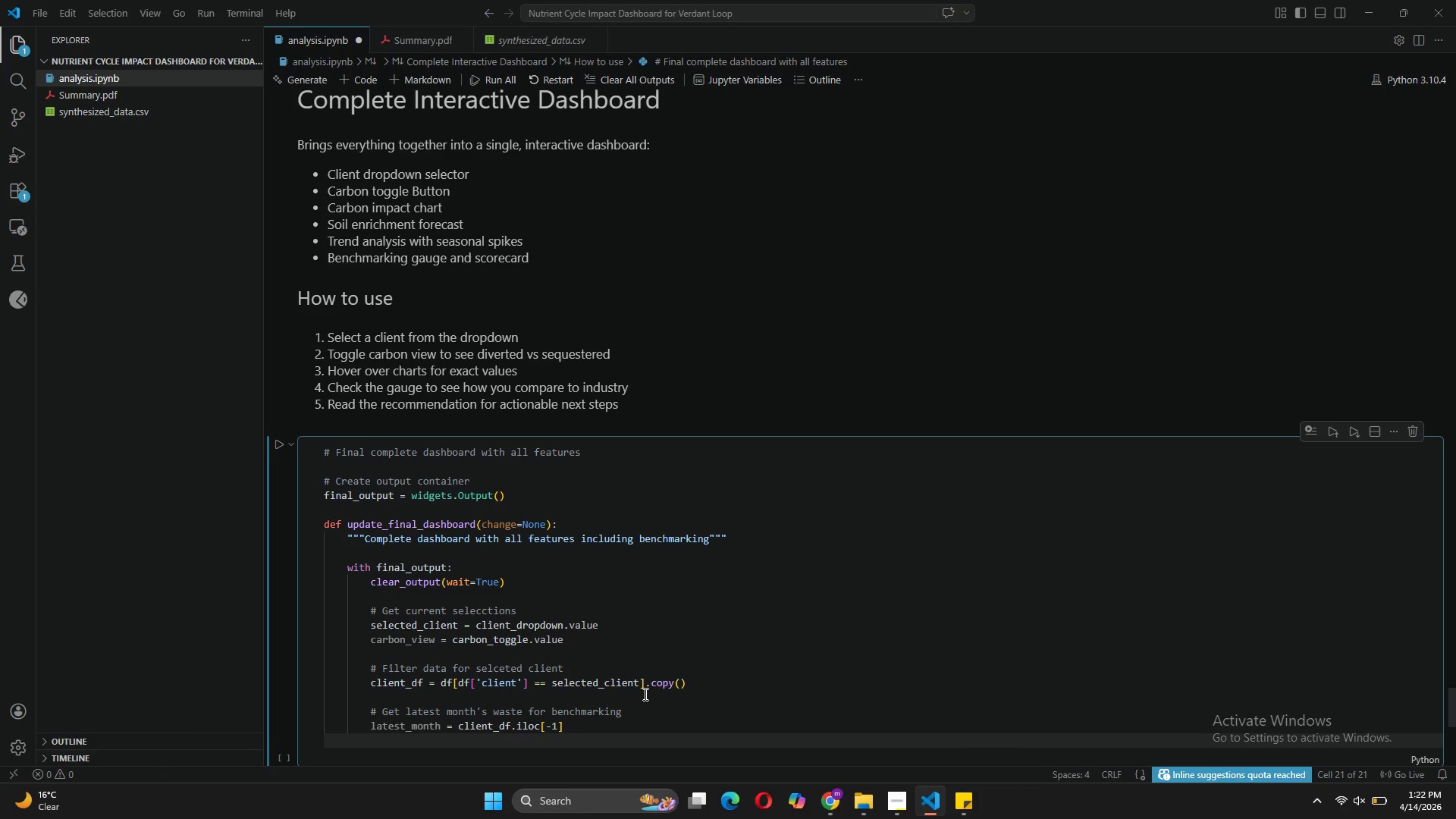 
type(benchmark_gauge, benchmark_card = display_benchmarking)
 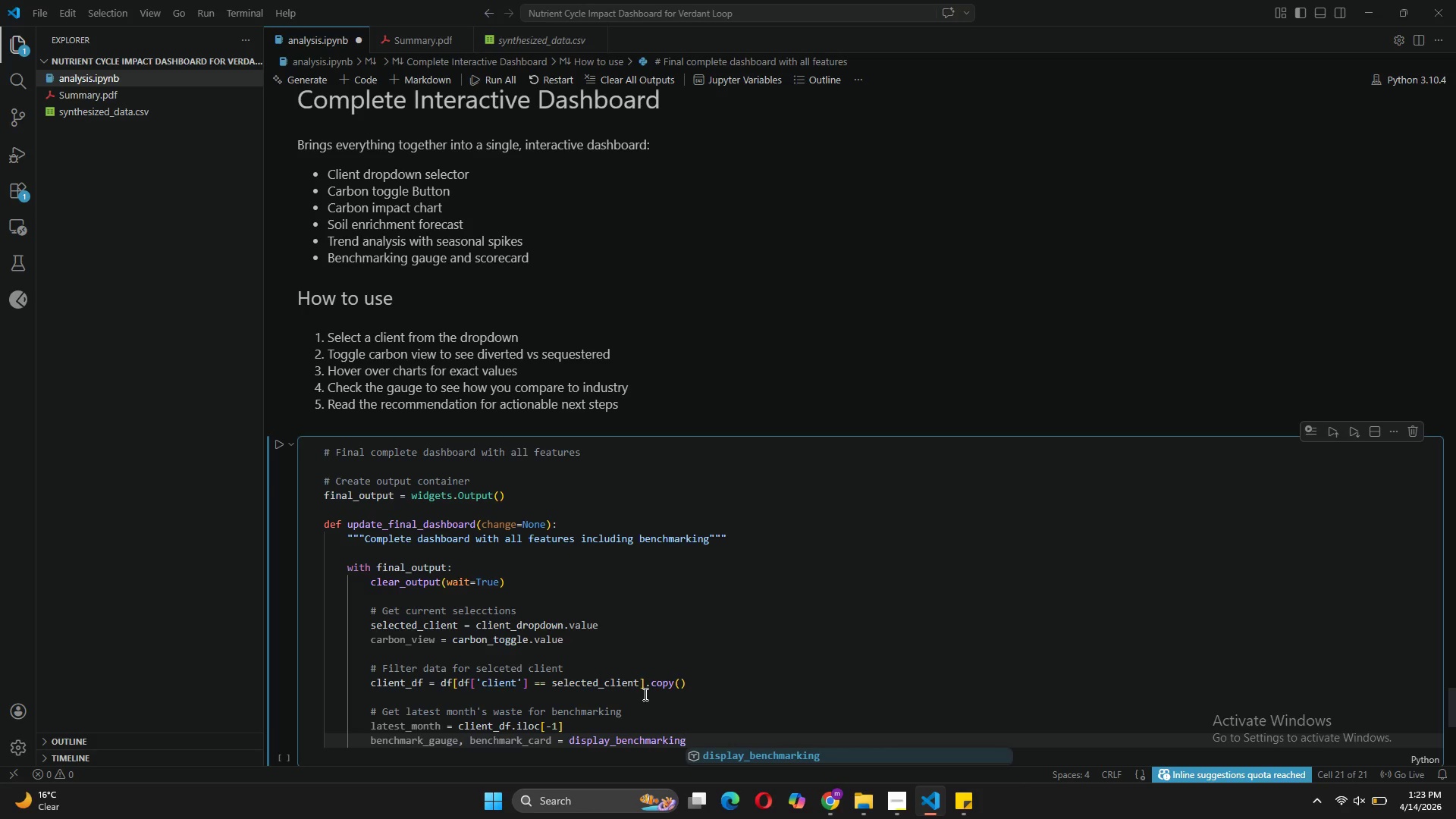 
key(Shift+9)
 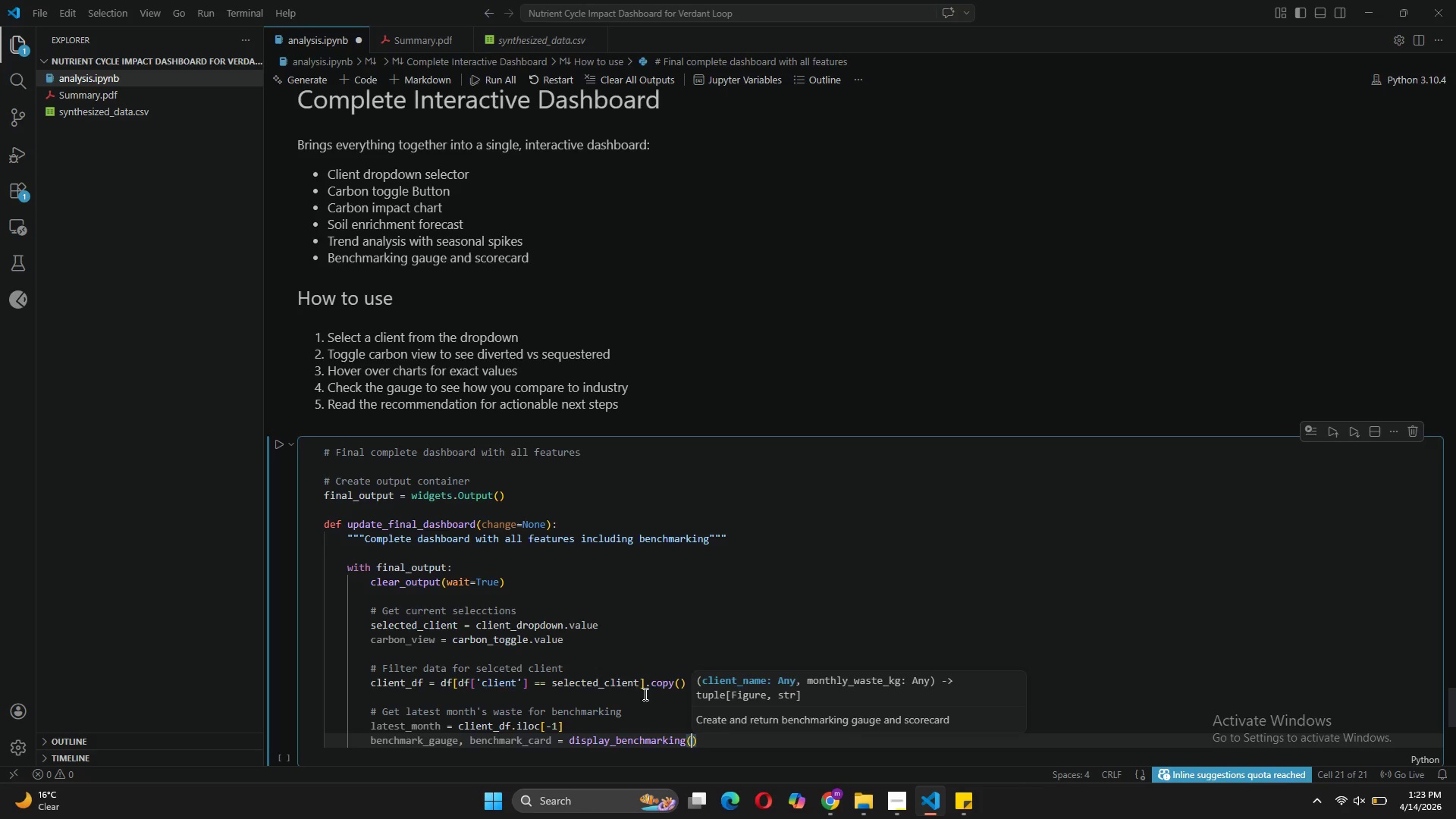 
key(Enter)
 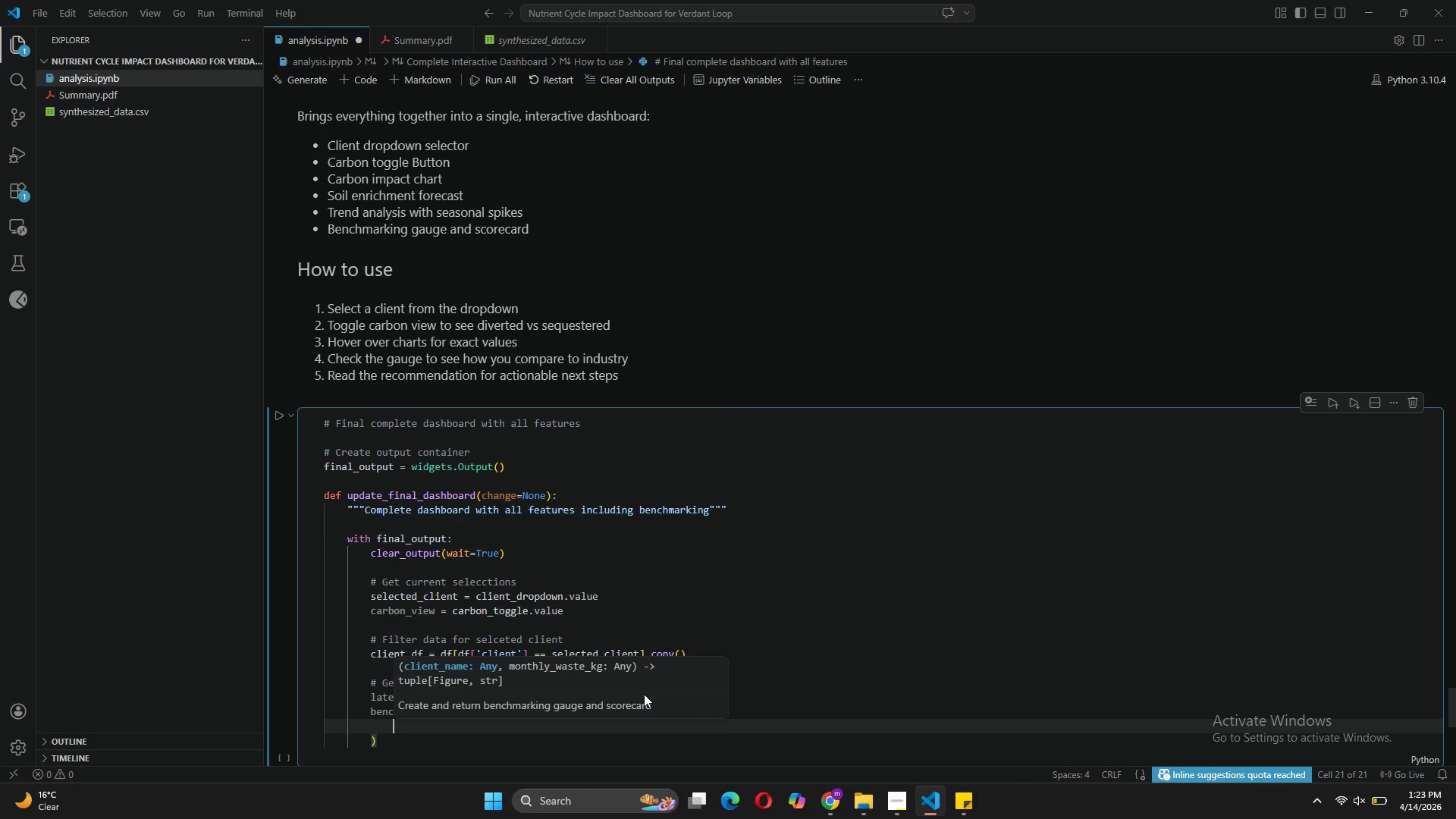 
type(selected)
key(Tab)
type(,)
 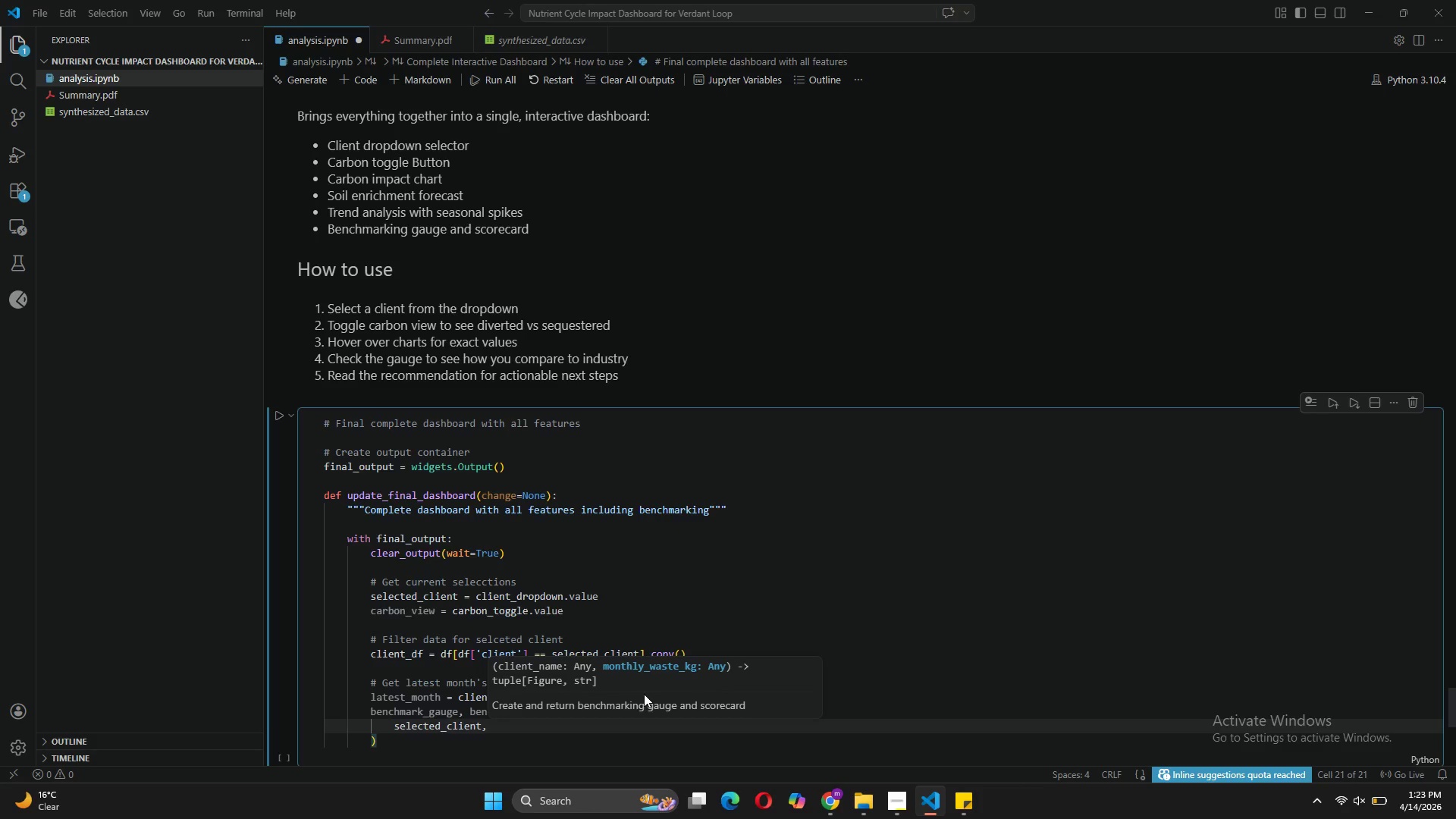 
key(Enter)
 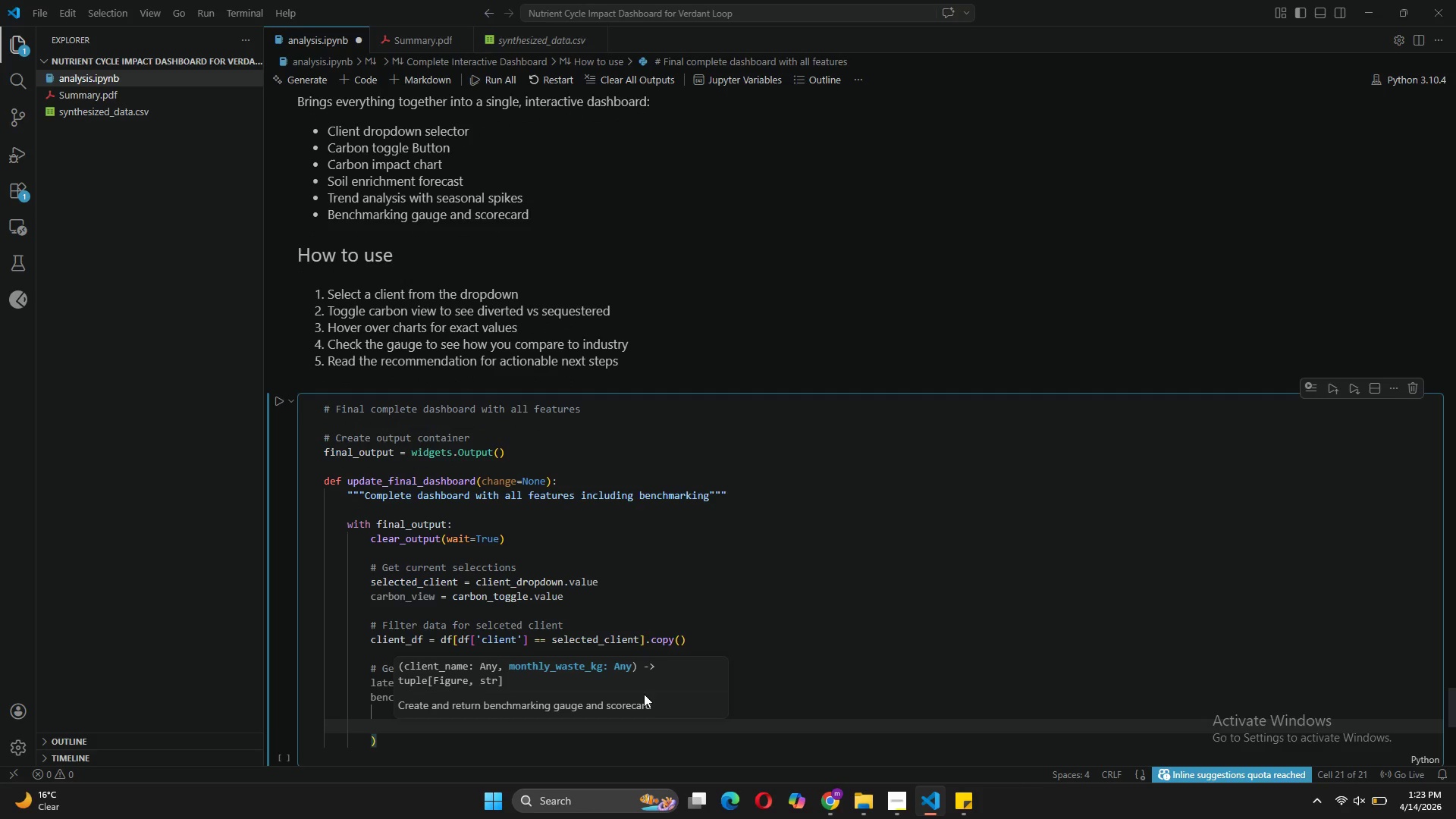 
type(latest_)
key(Tab)
type(['Toata)
key(Backspace)
key(Backspace)
key(Backspace)
type(tal_Waste_KG)
 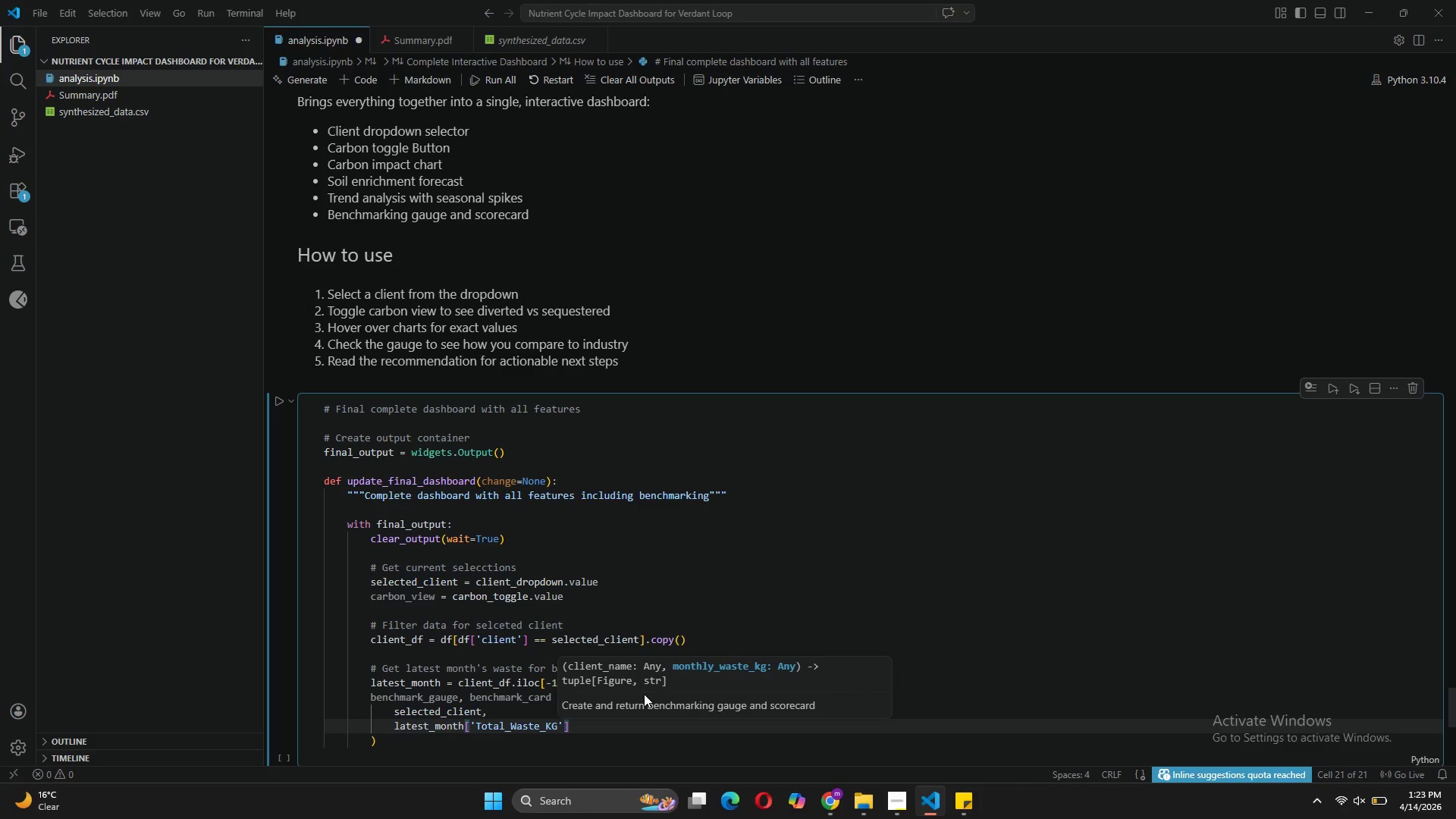 
left_click([571, 741])
 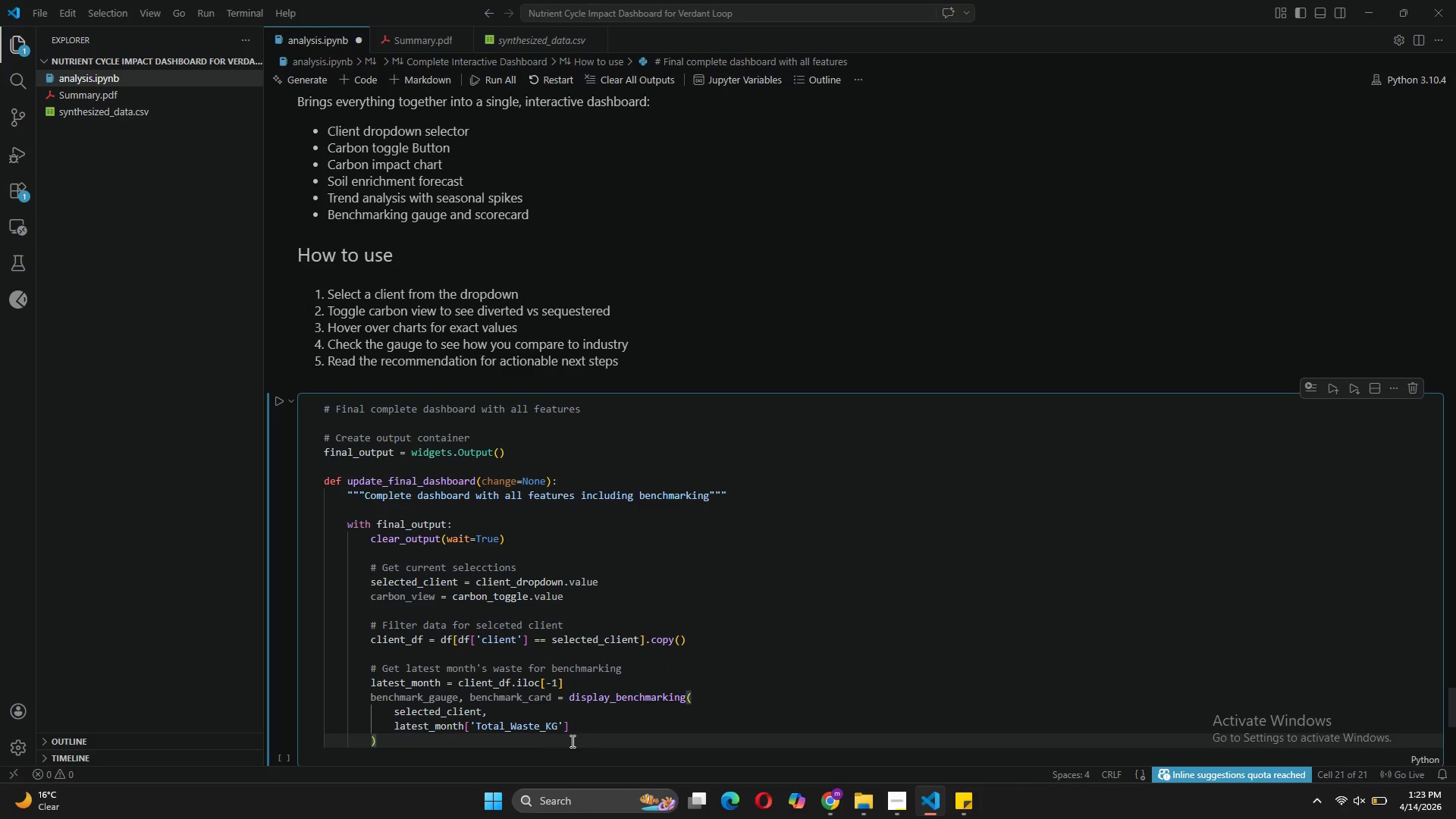 
key(Enter)
 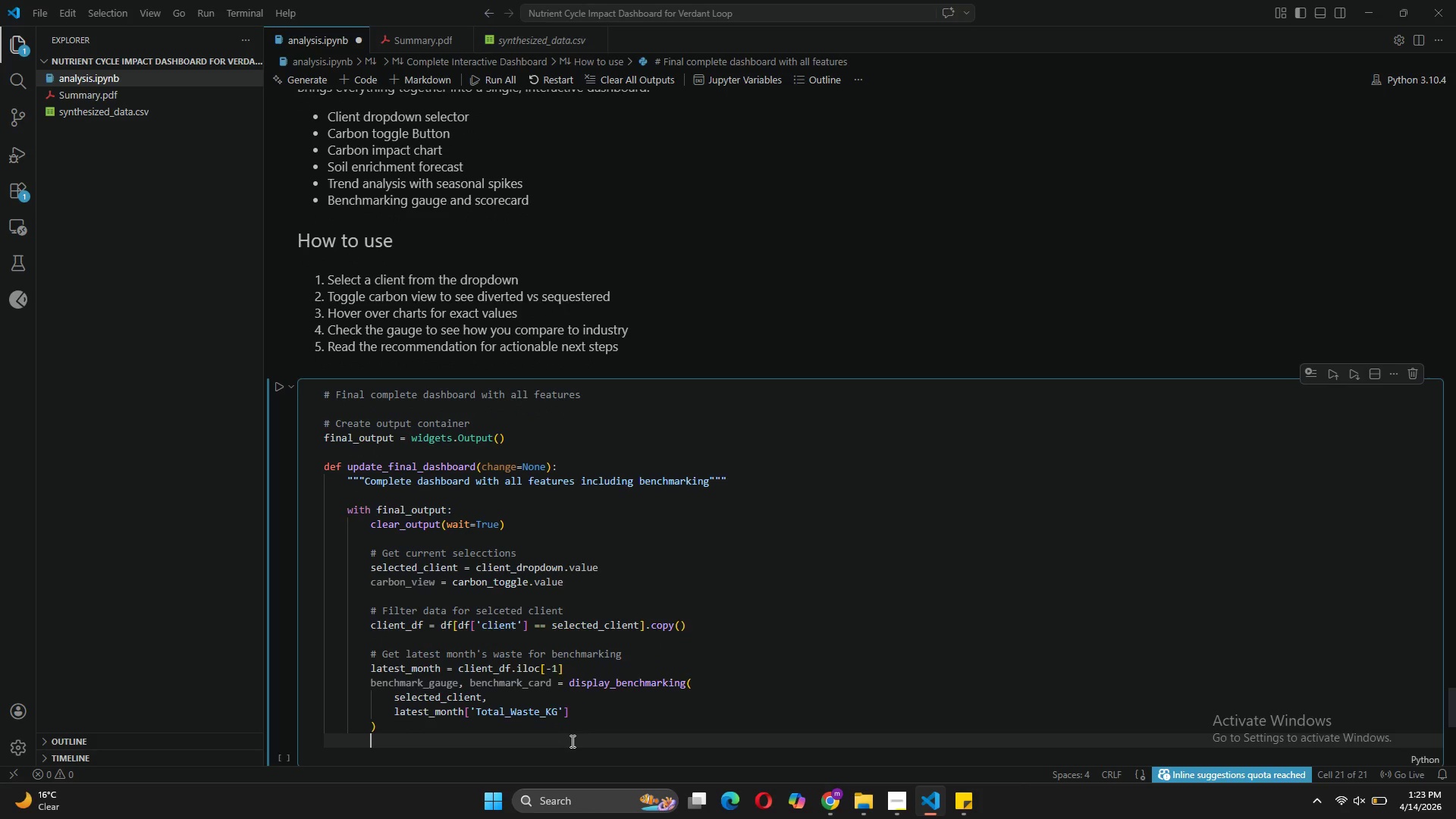 
key(Enter)
 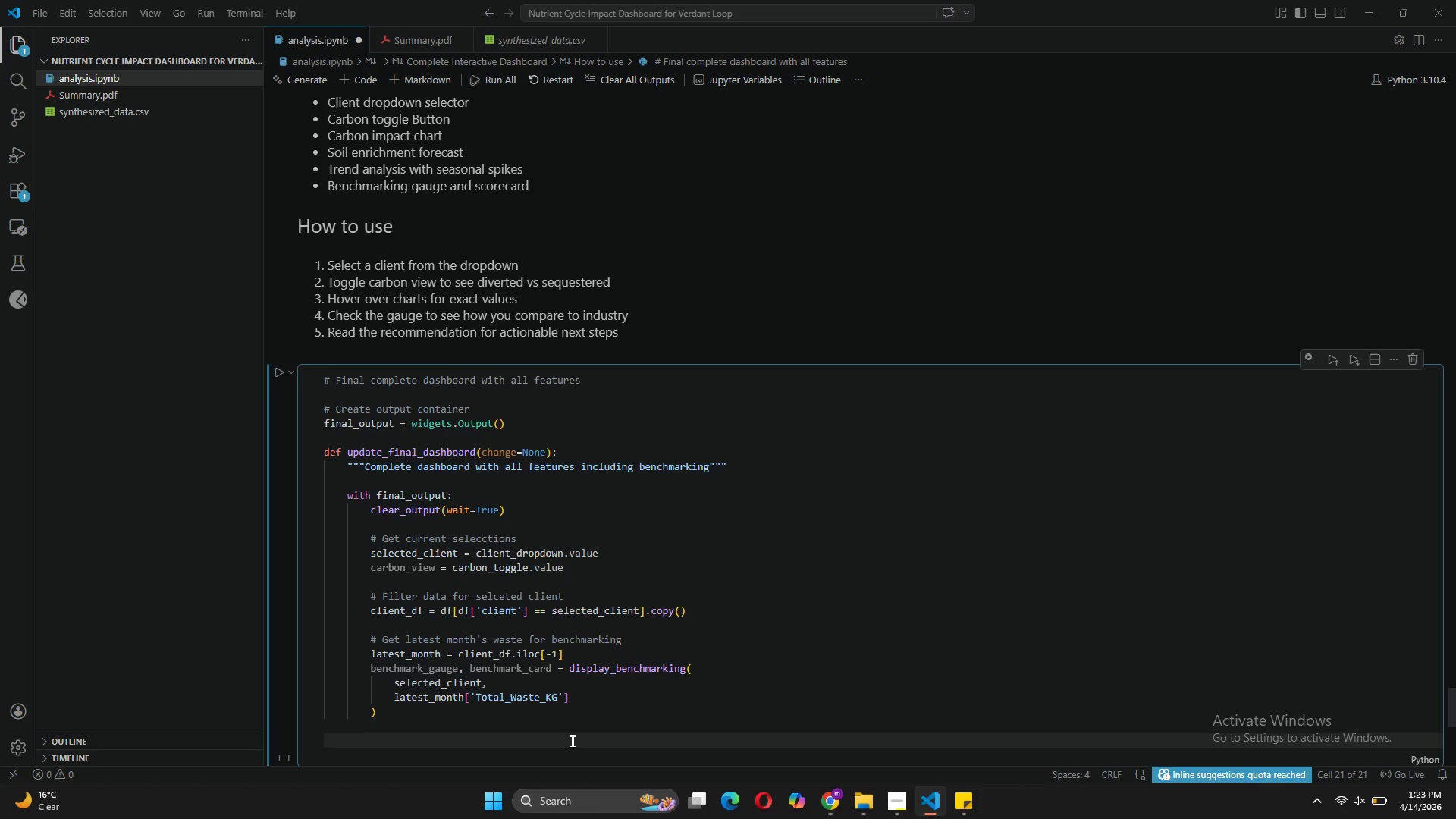 
type(# CHART 1 )
key(Backspace)
type(: c)
key(Backspace)
type(c)
key(Backspace)
type(Carbon Impact)
 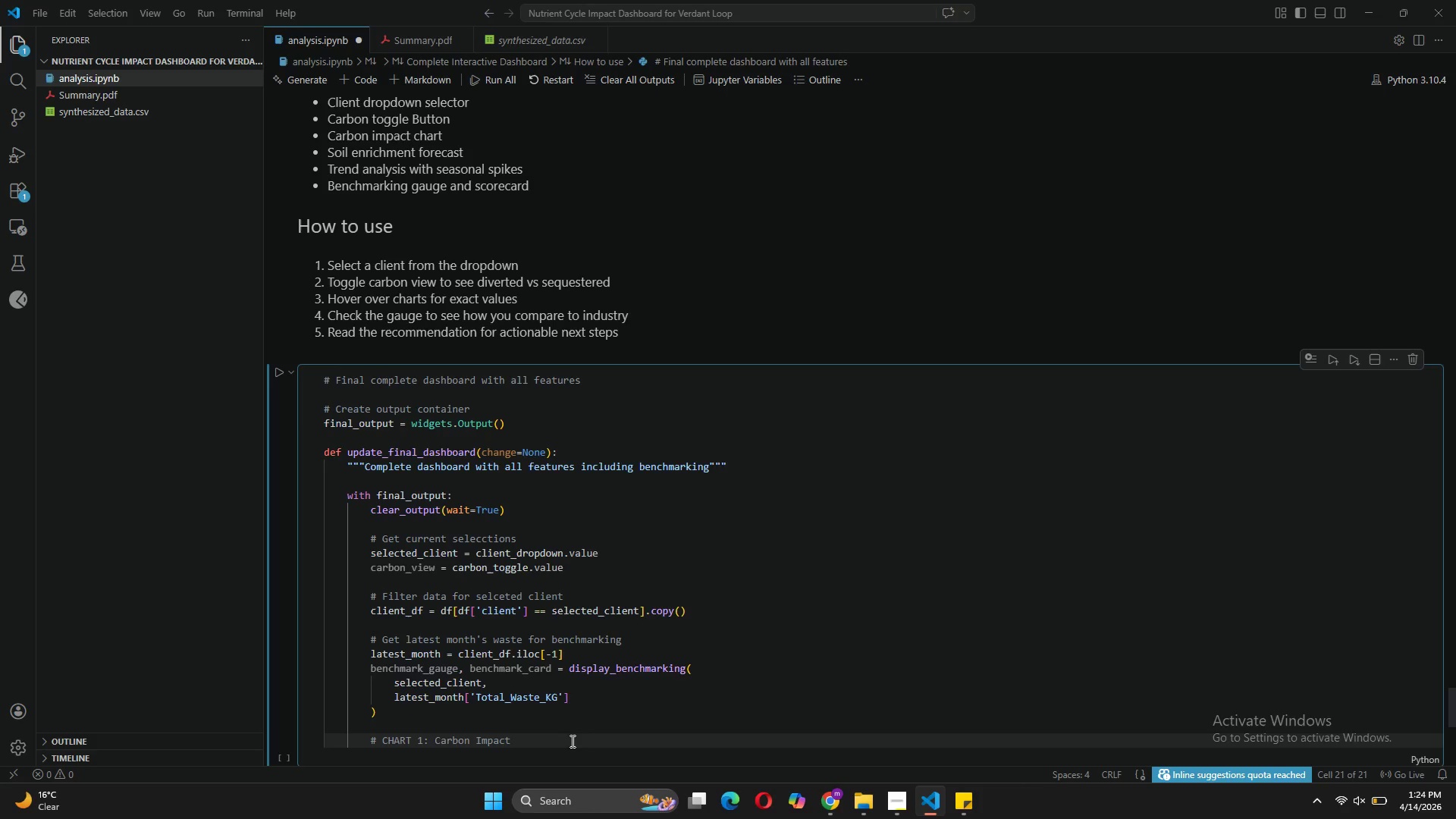 
wait(6.06)
 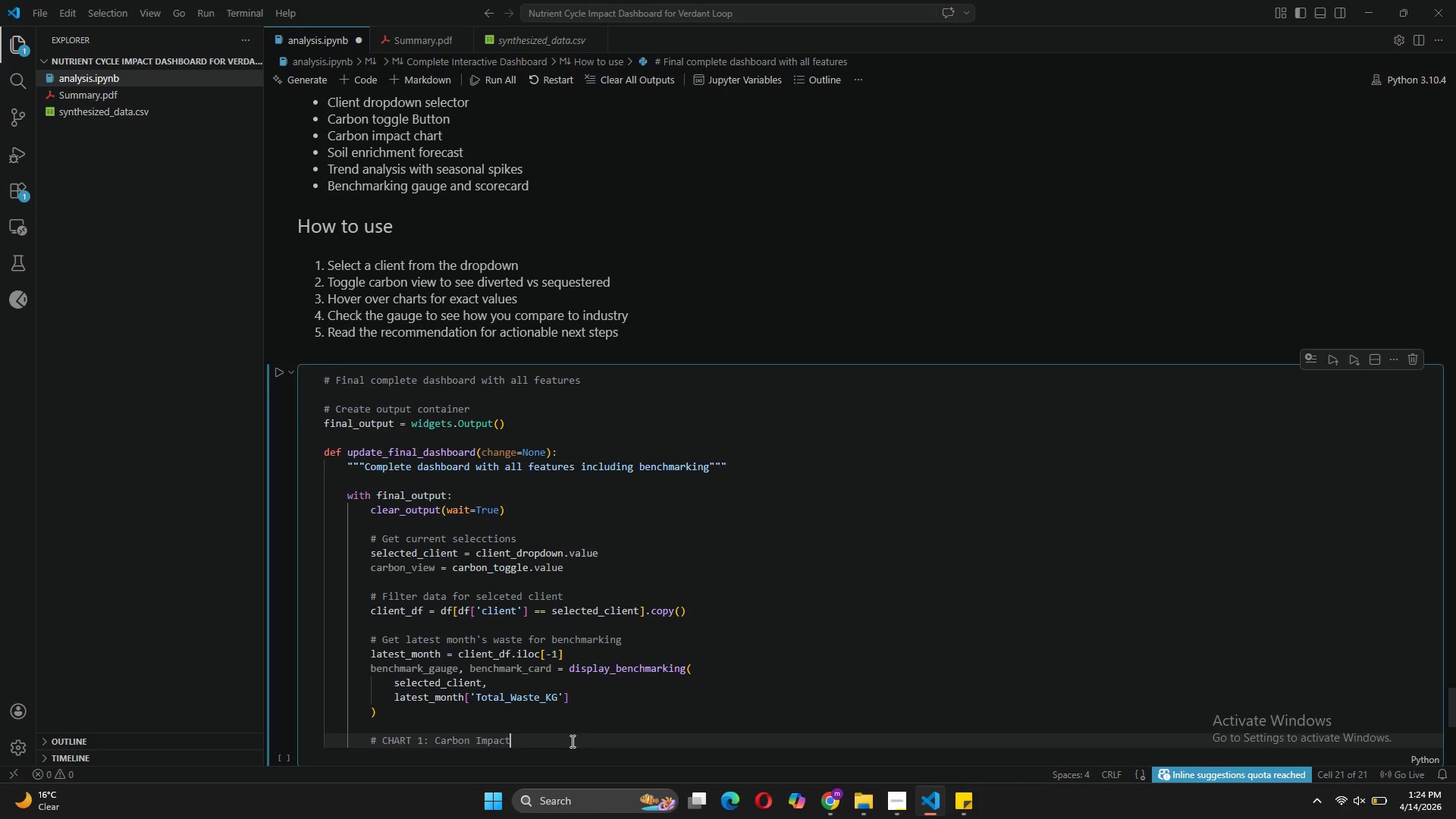 
key(Enter)
 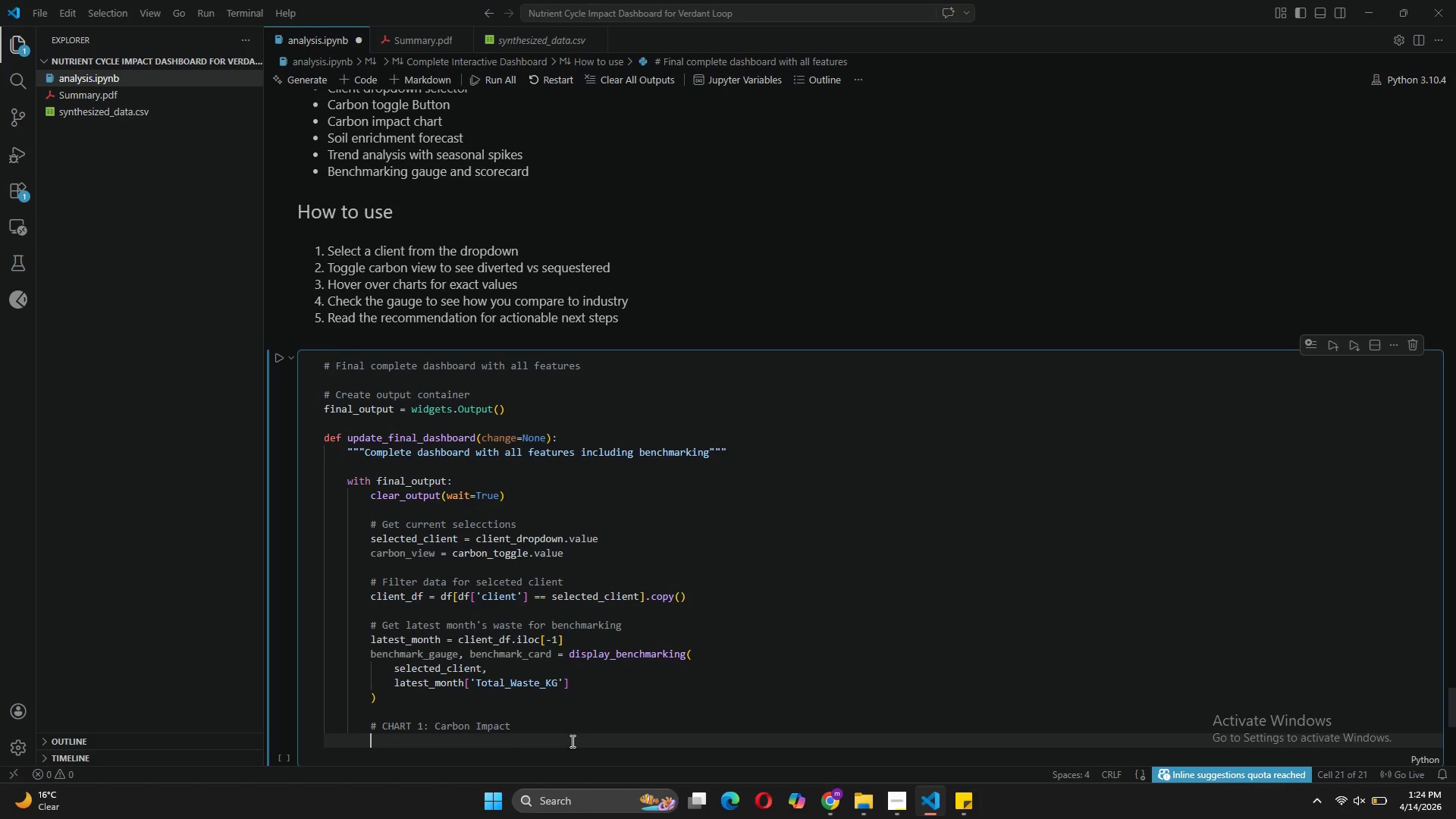 
type(if carbon_view == 'Carbon Diverted)
 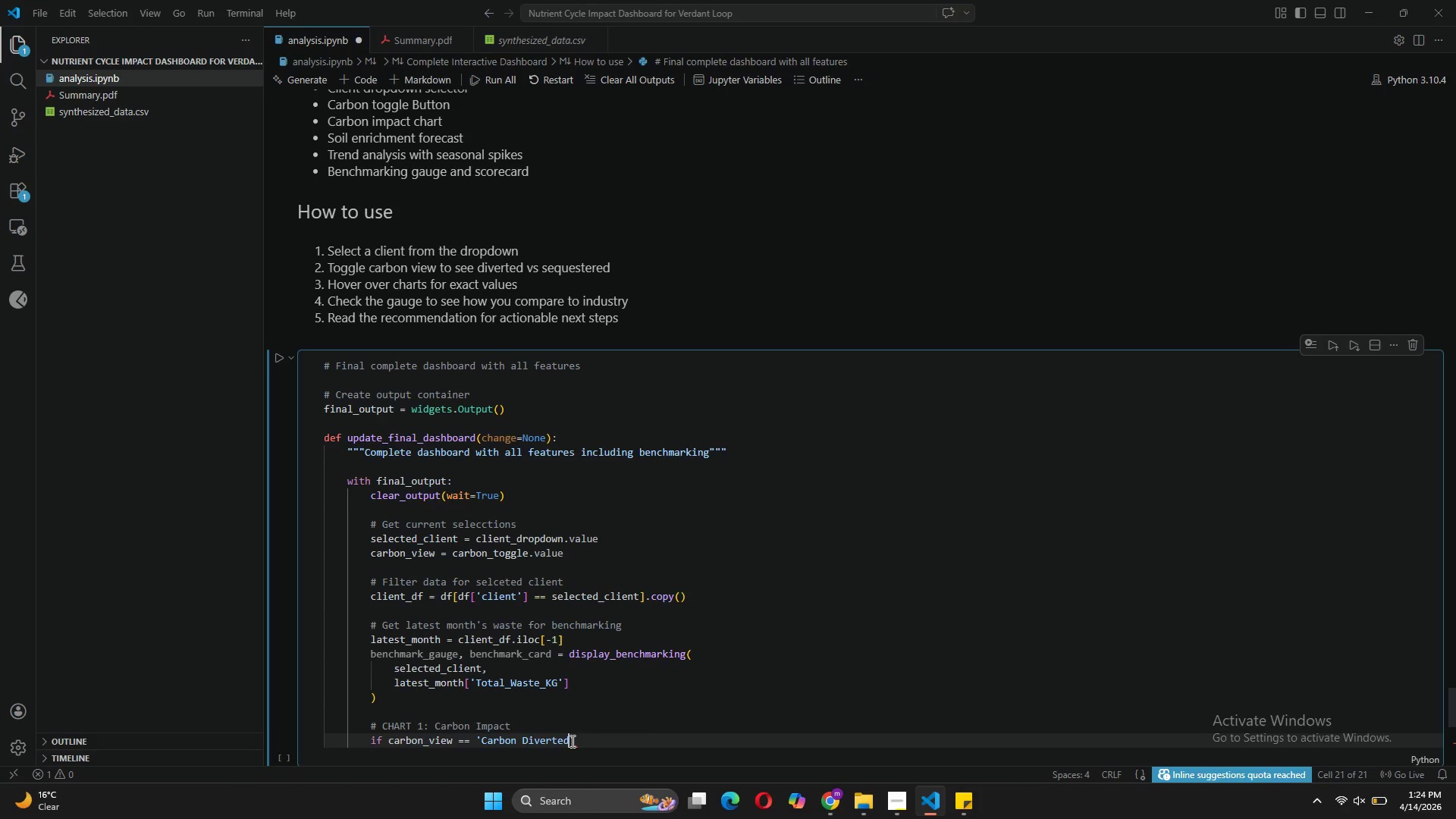 
key(ArrowRight)
 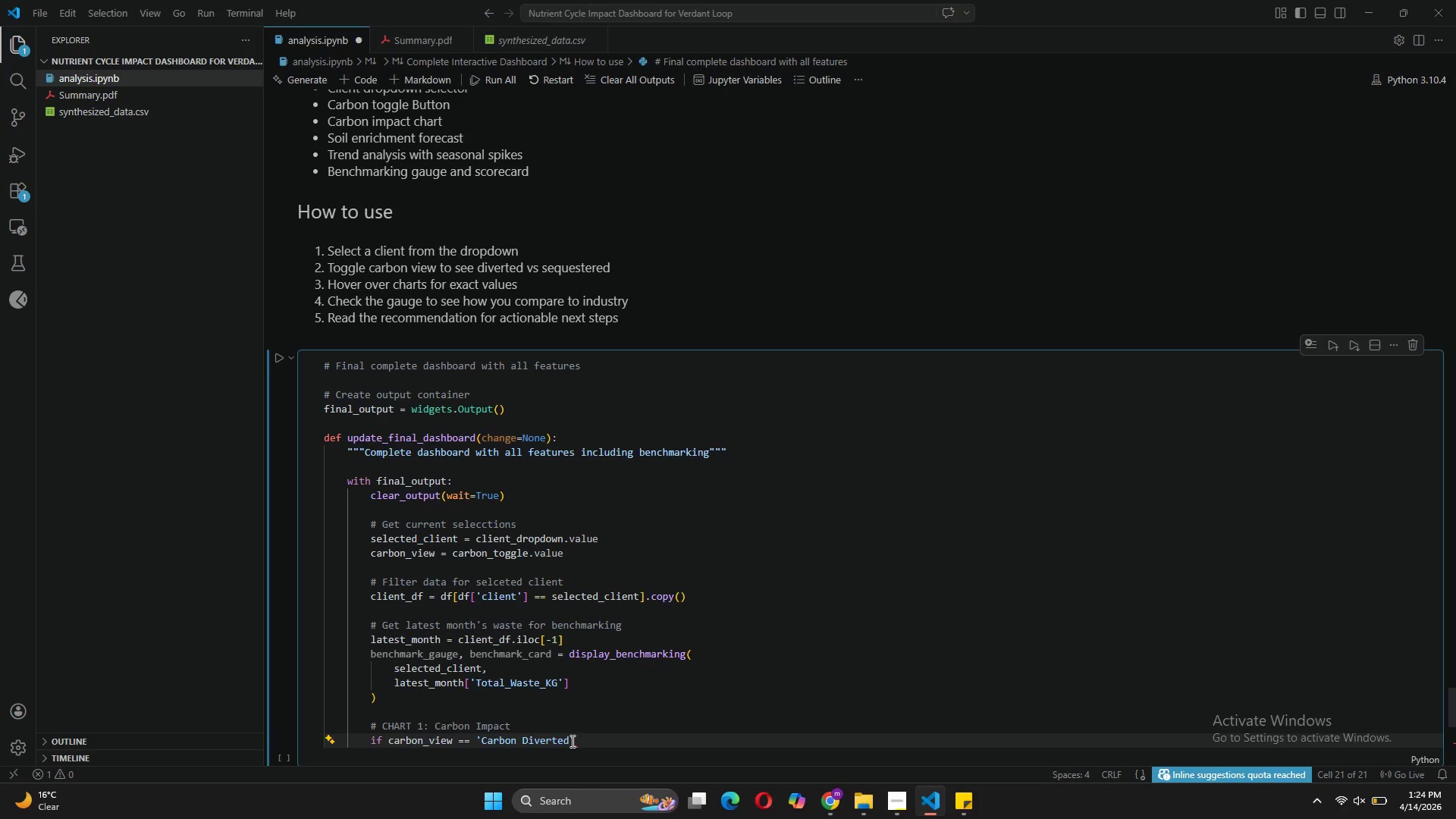 
key(Shift+Semicolon)
 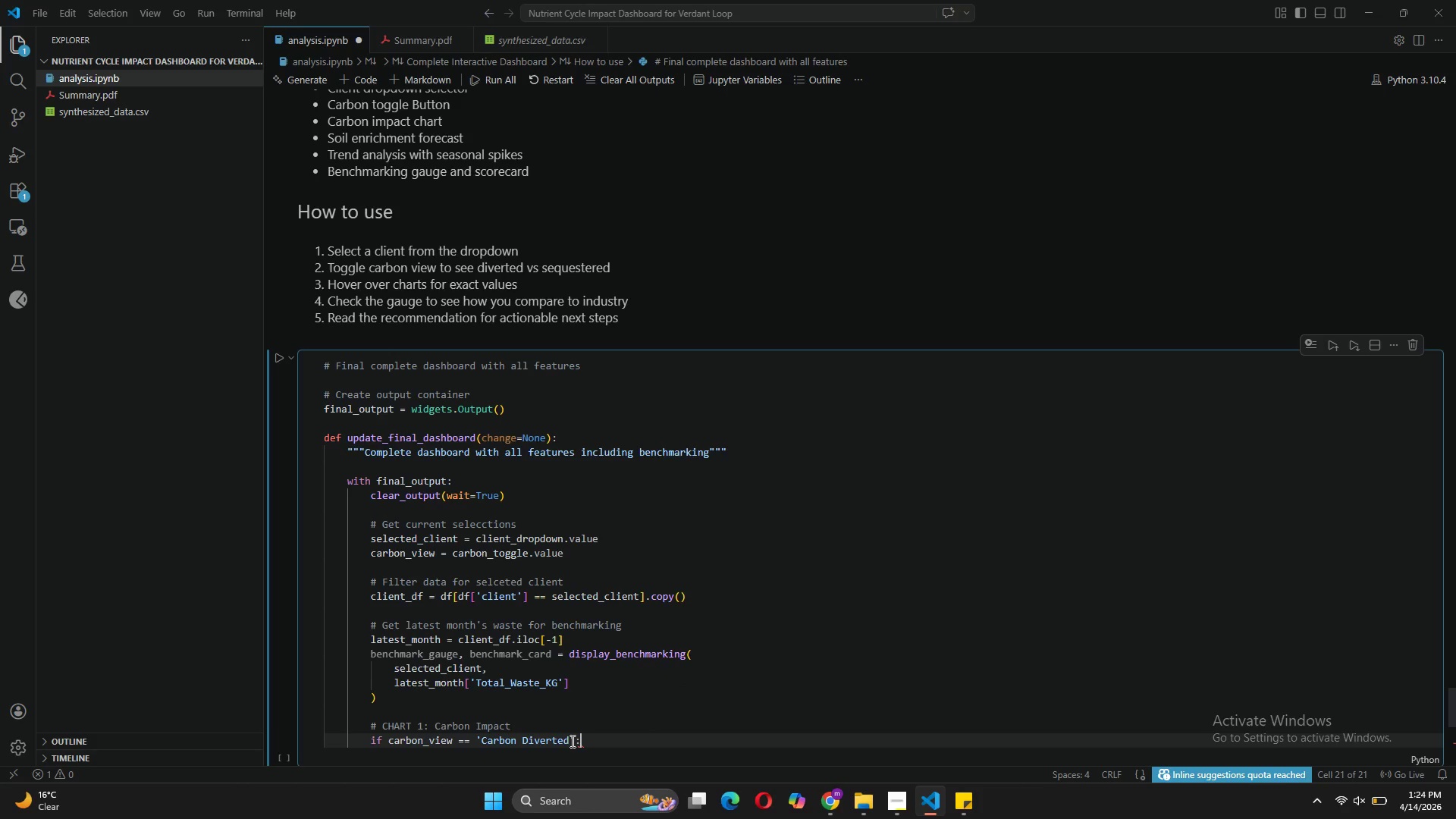 
key(Enter)
 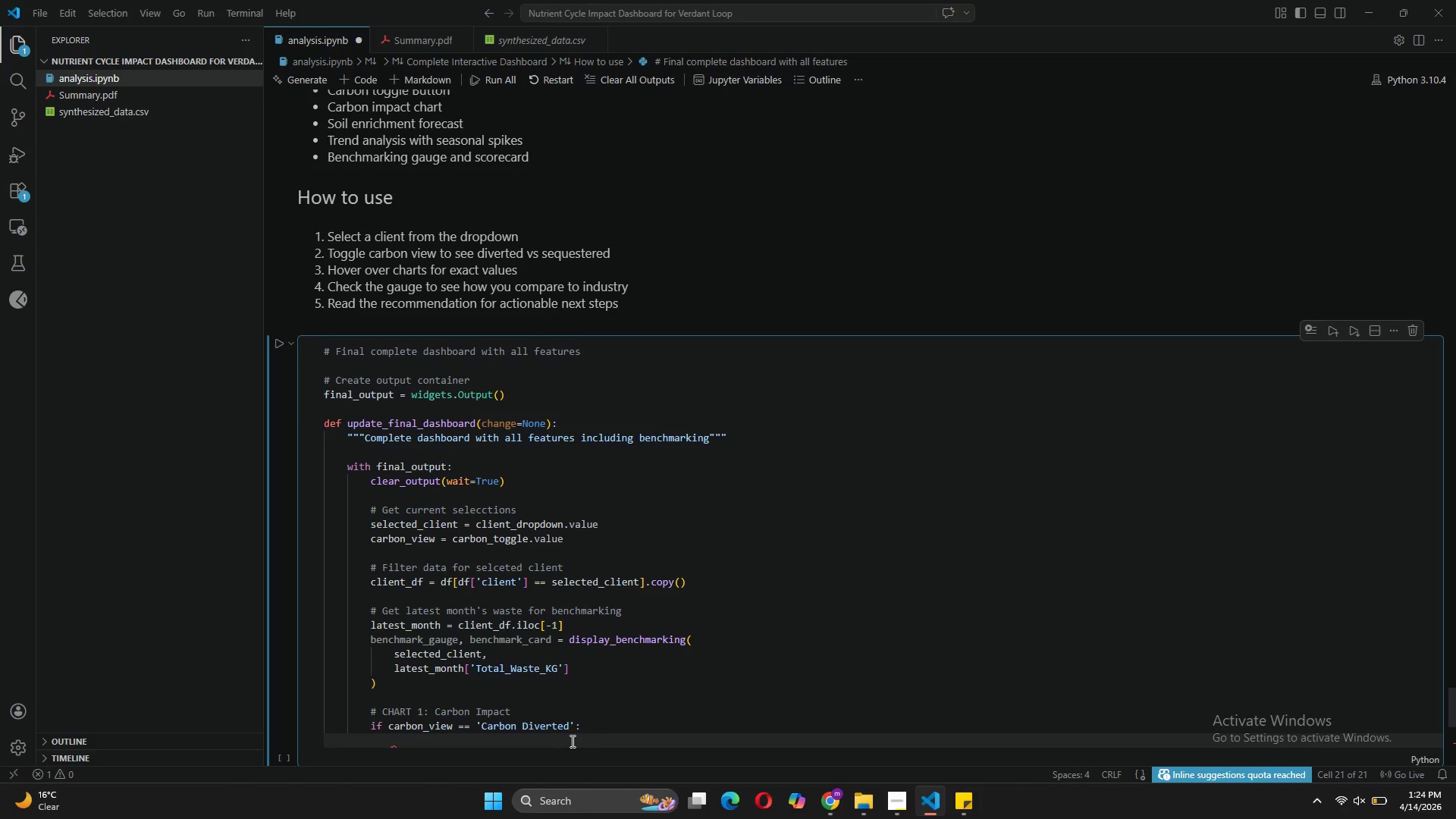 
type(carbon)
 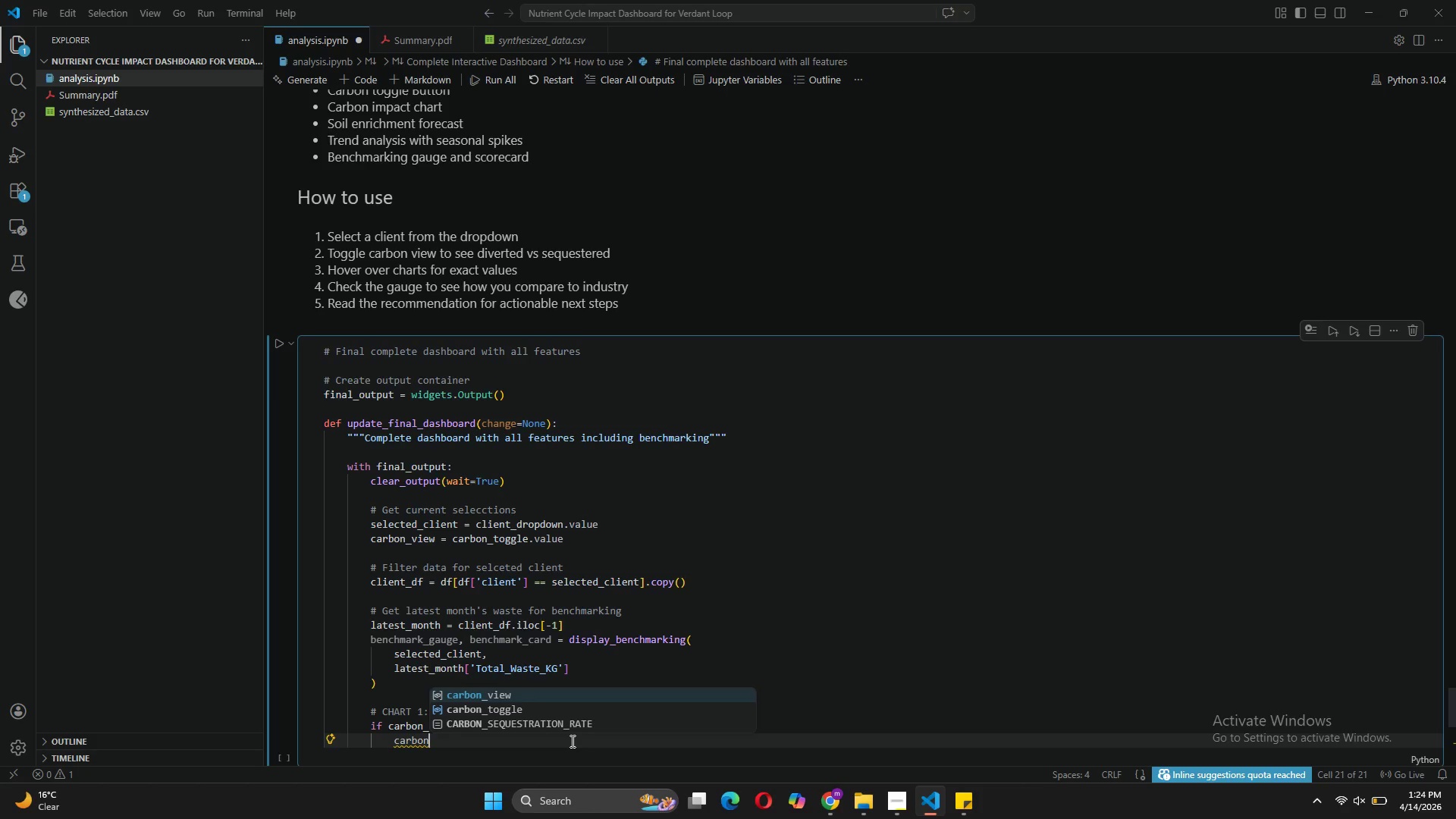 
key(Shift+Minus)
 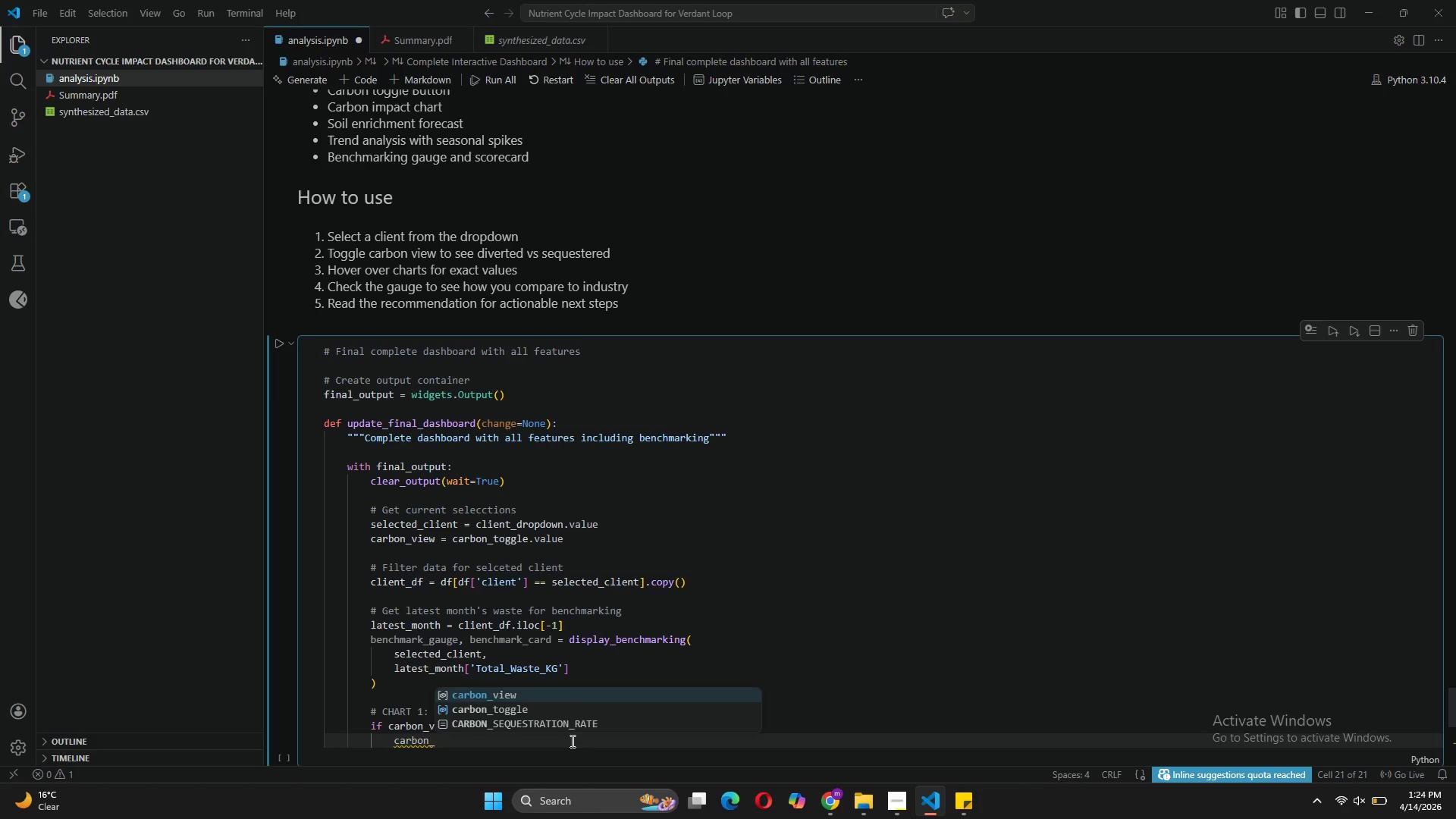 
key(Y)
 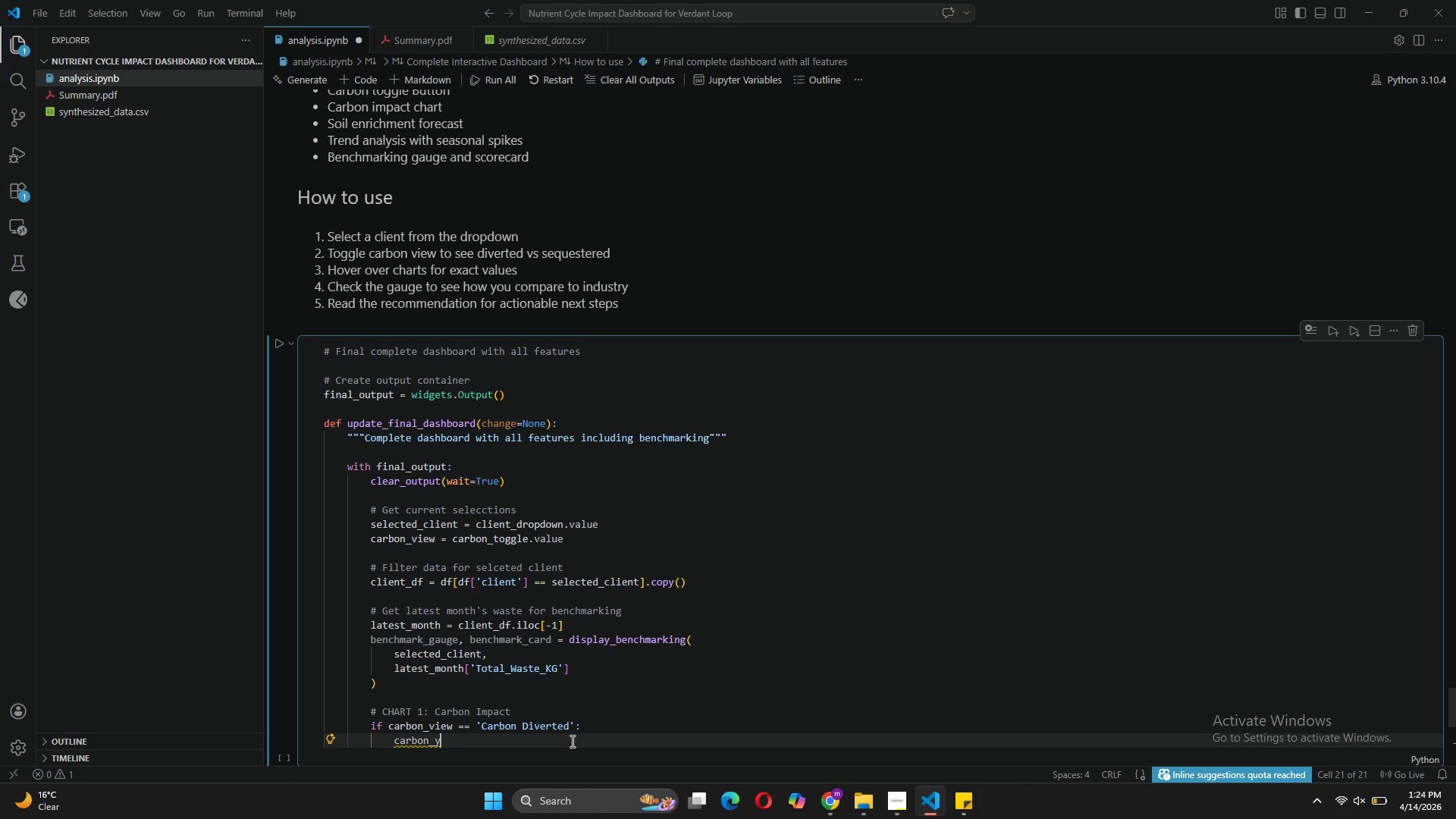 
key(Space)
 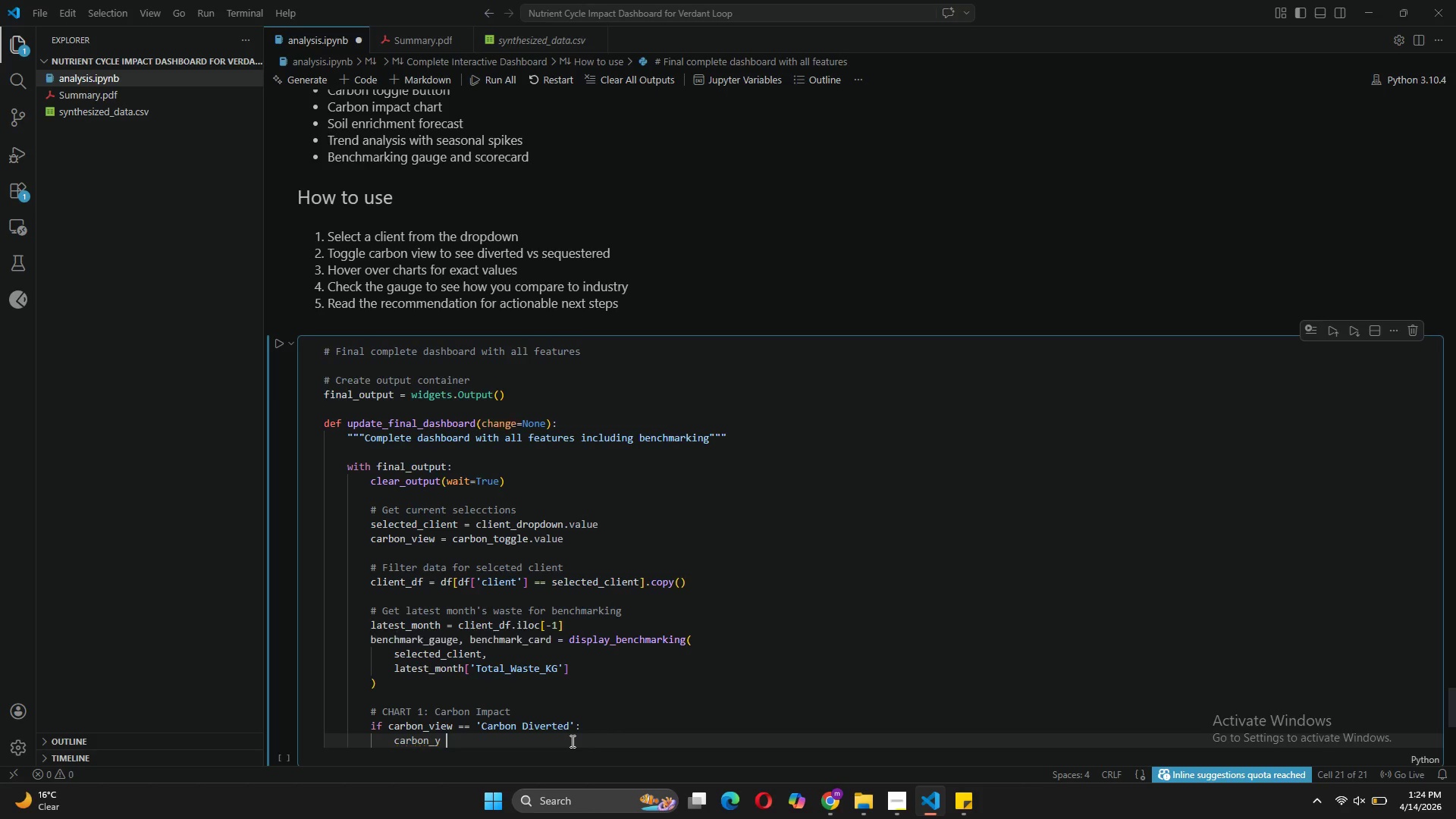 
key(Equal)
 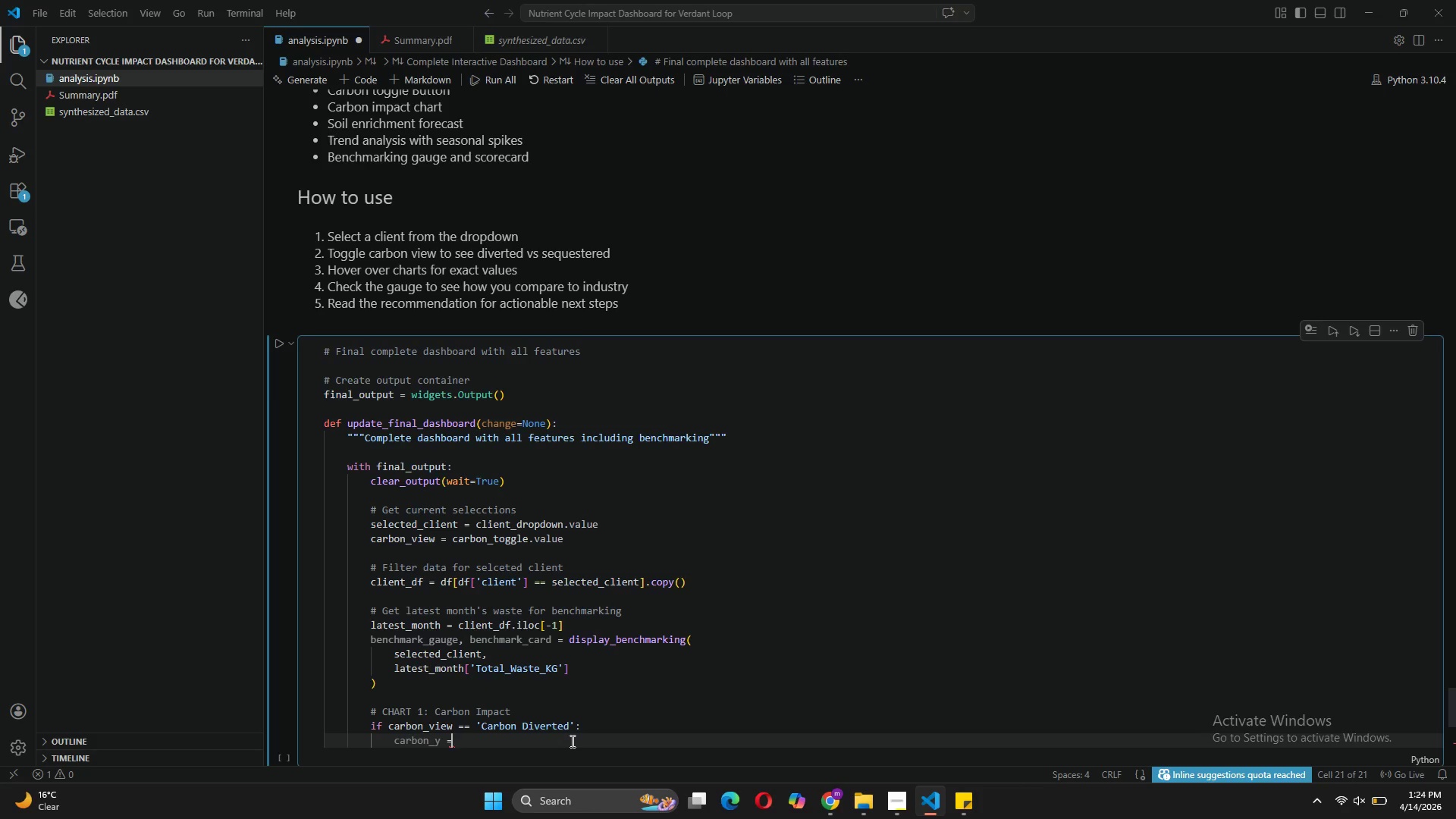 
key(Space)
 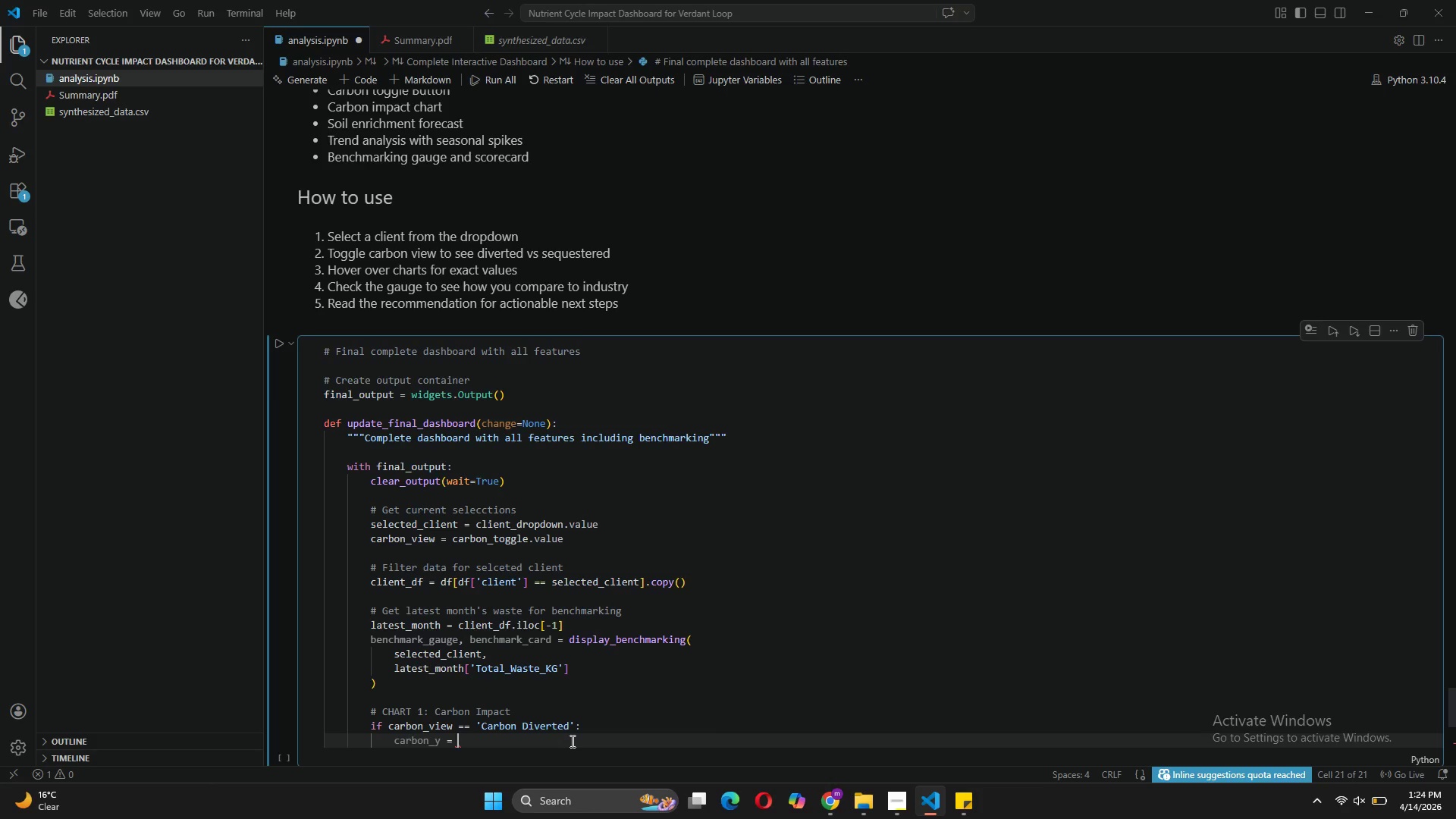 
key(Quote)
 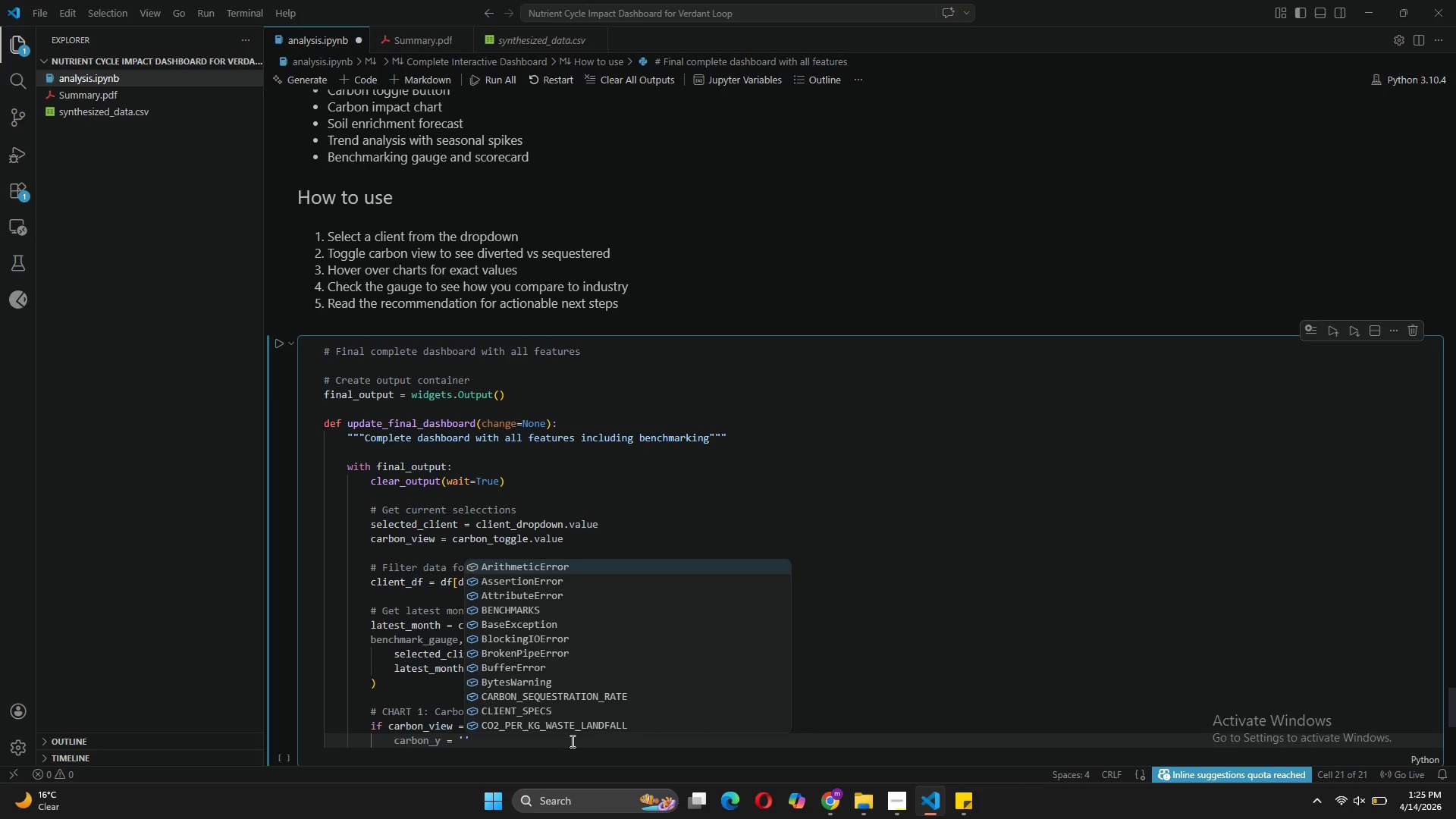 
wait(7.12)
 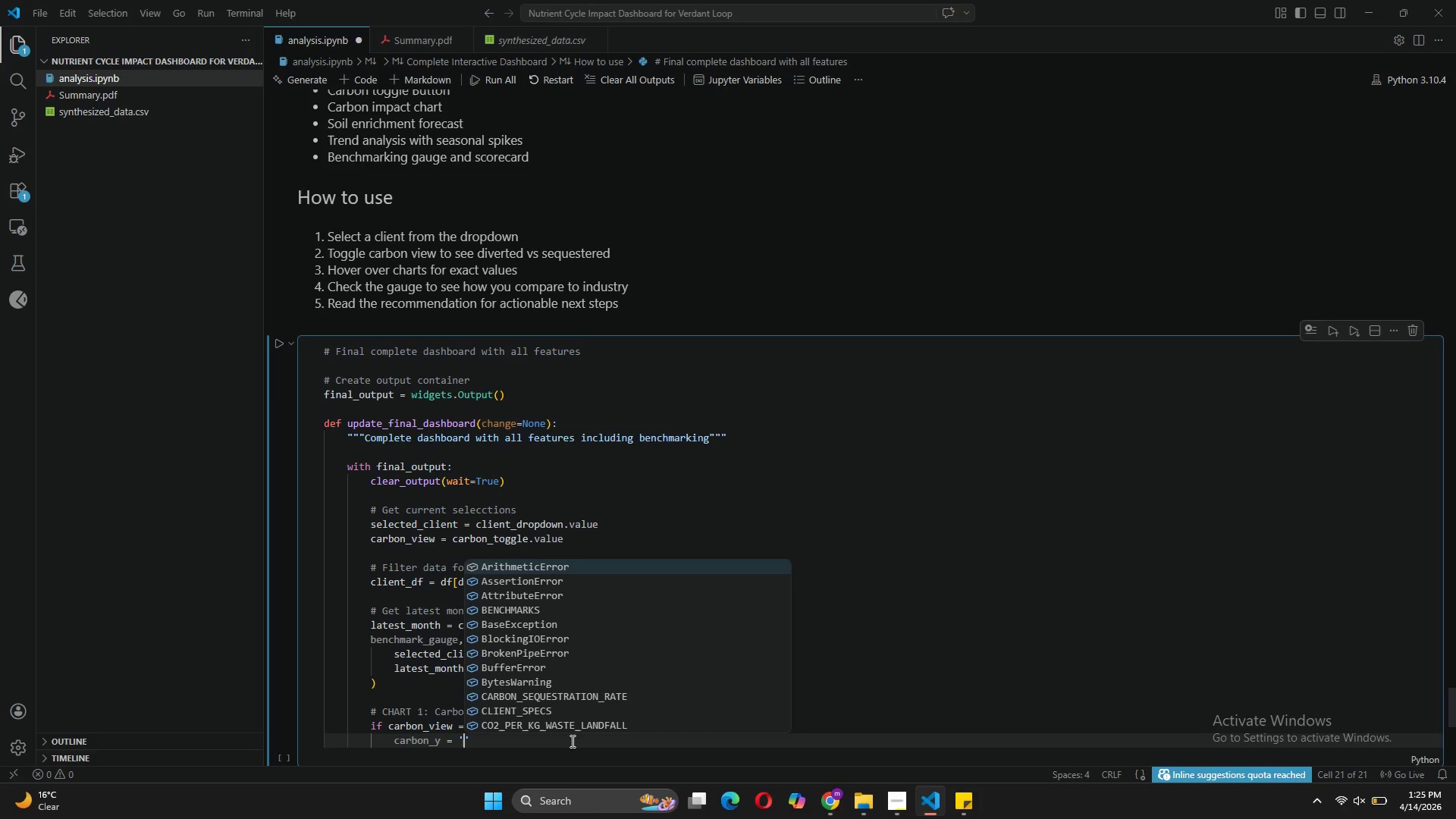 
type(Carbon)
 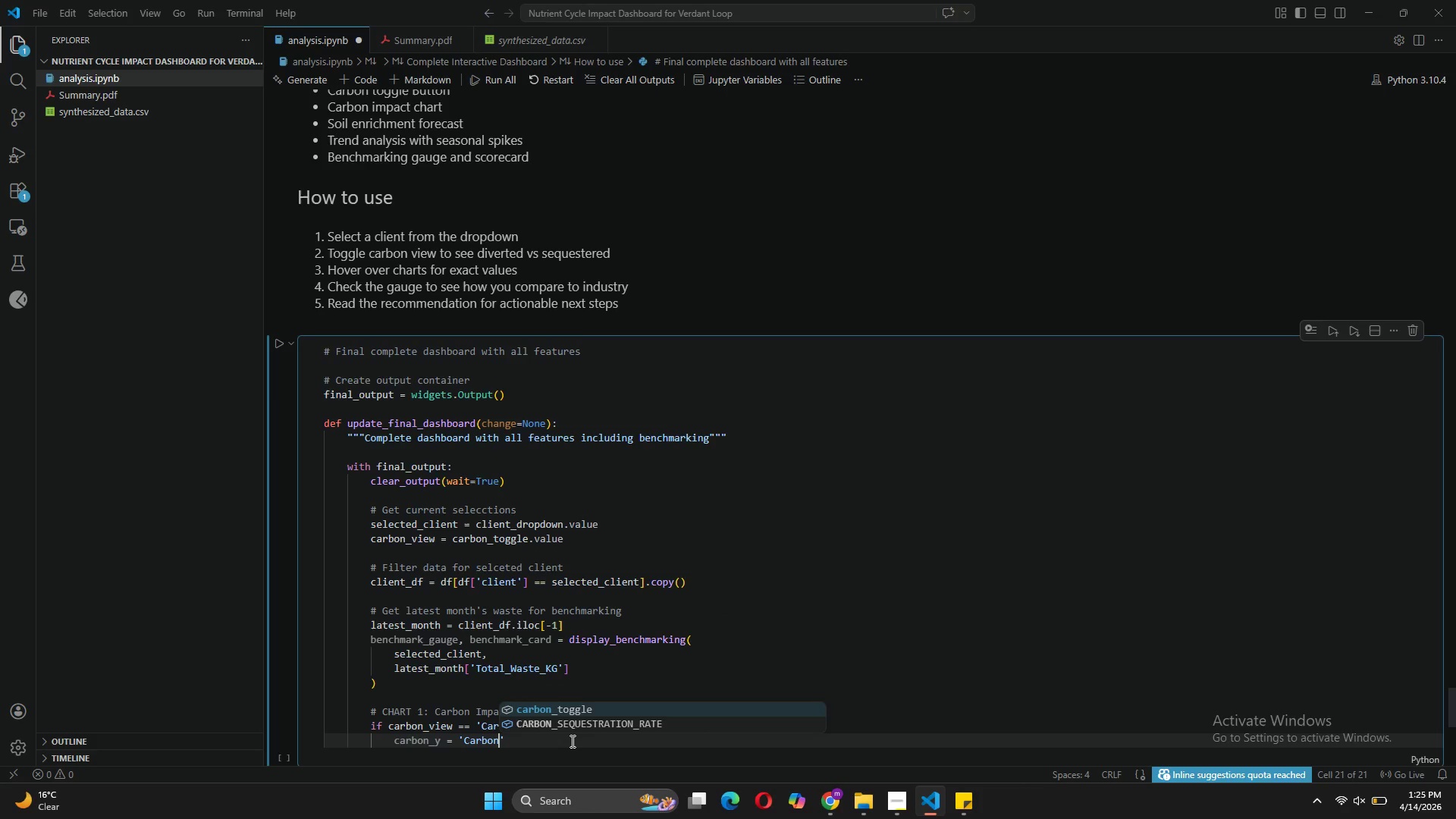 
hold_key(key=ShiftLeft, duration=1.75)
 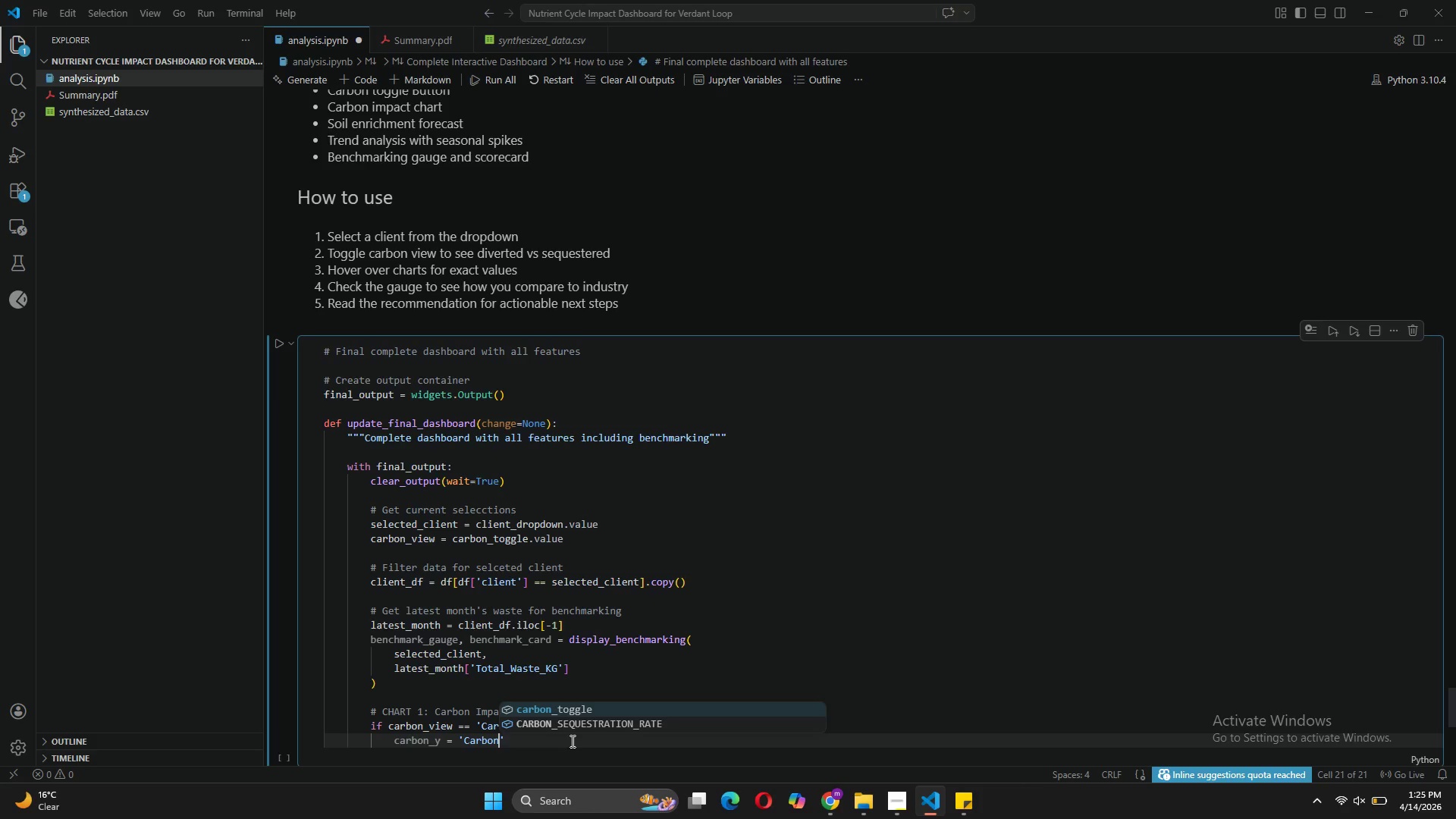 
type(_Diverted_KG)
 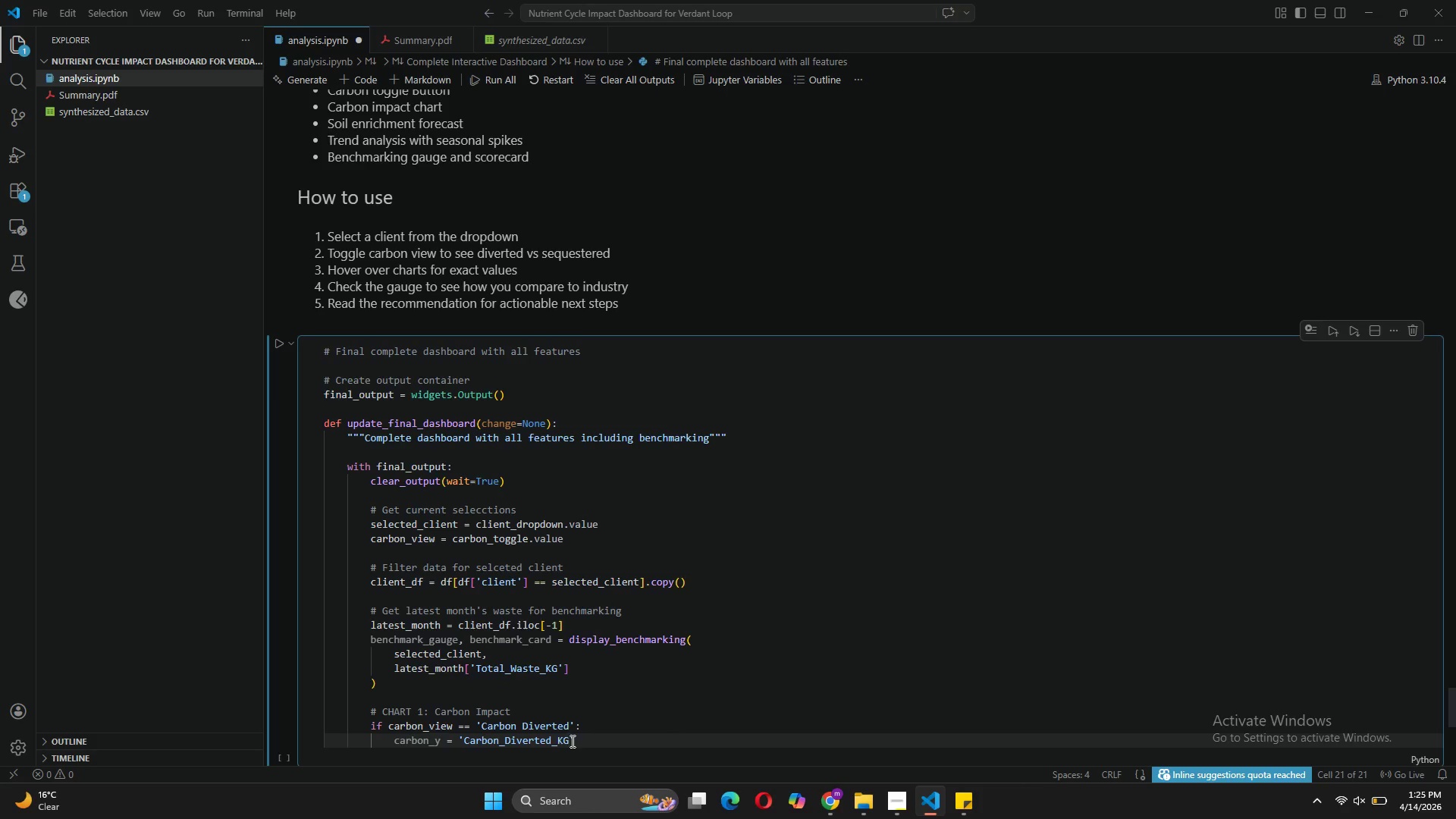 
key(ArrowUp)
 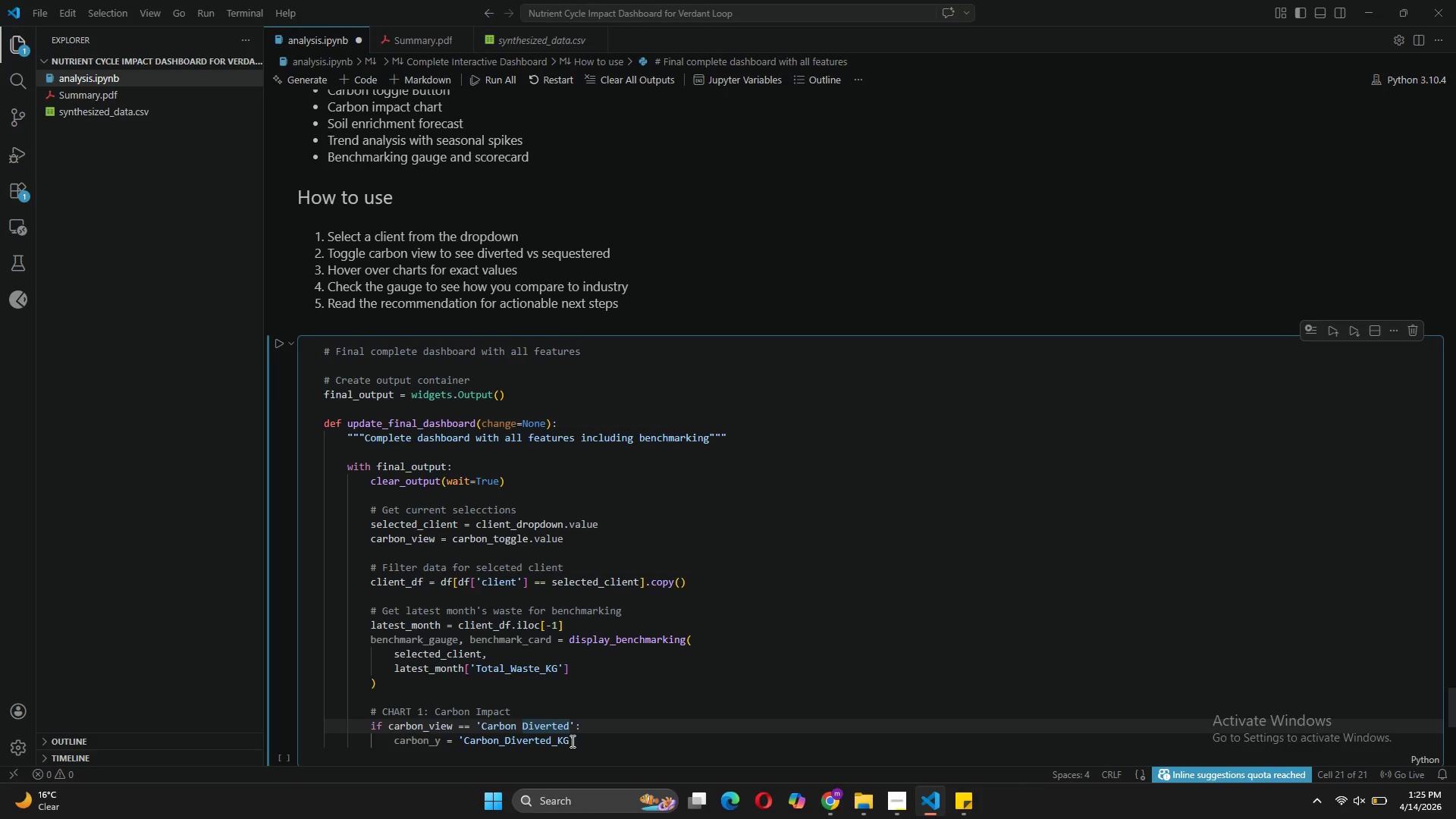 
left_click_drag(start_coordinate=[595, 753], to_coordinate=[577, 739])
 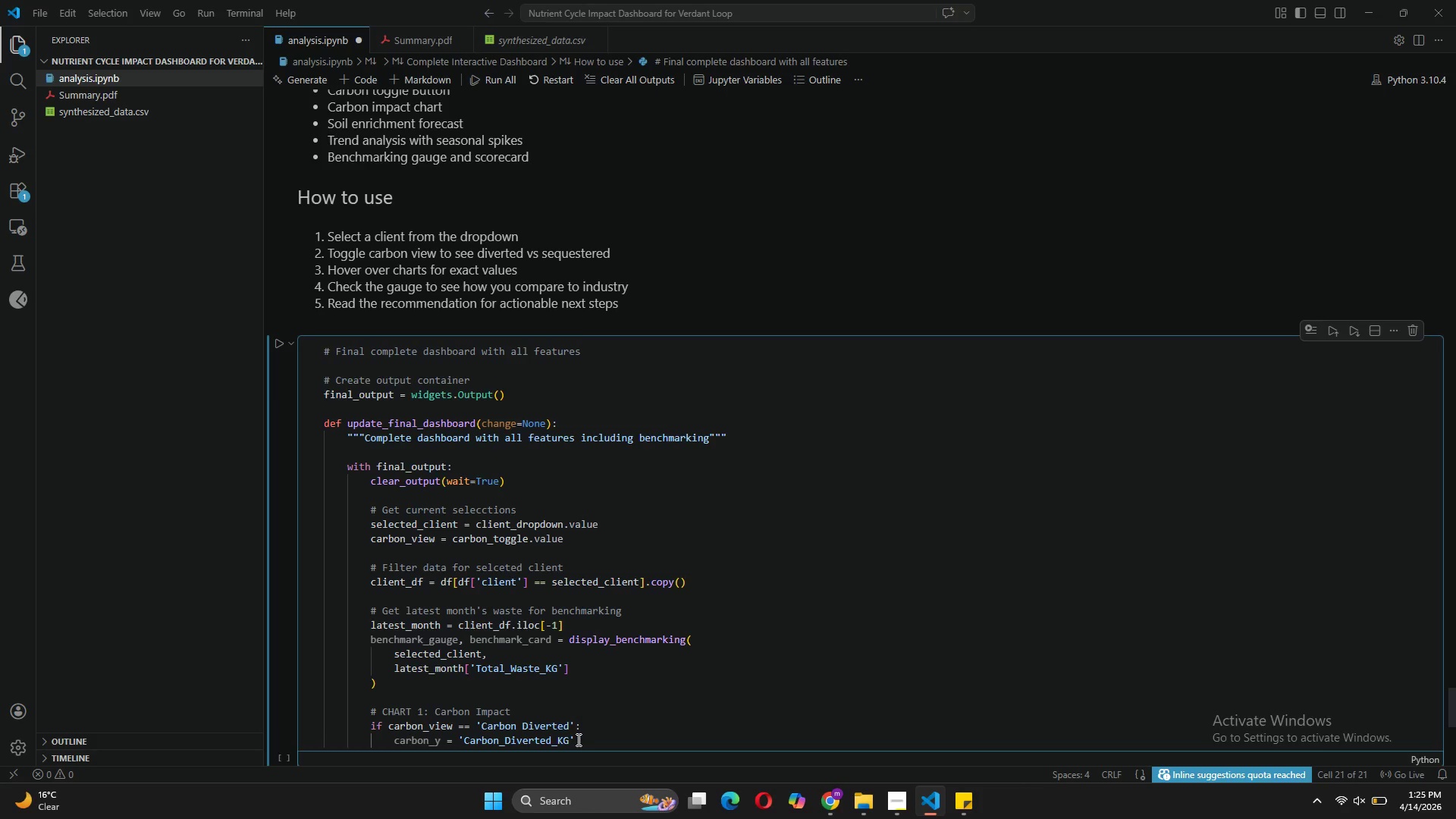 
left_click([577, 739])
 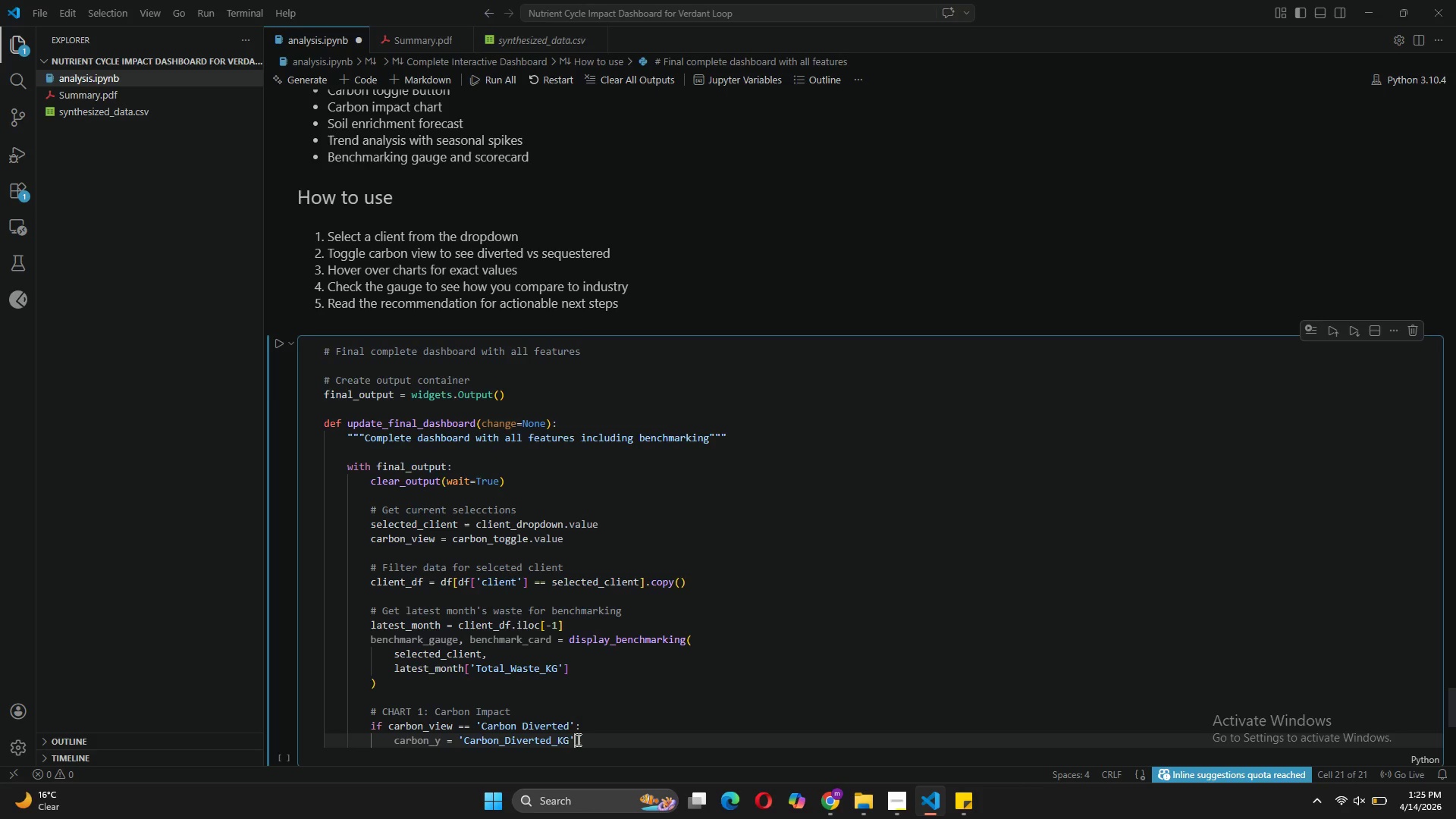 
key(Enter)
 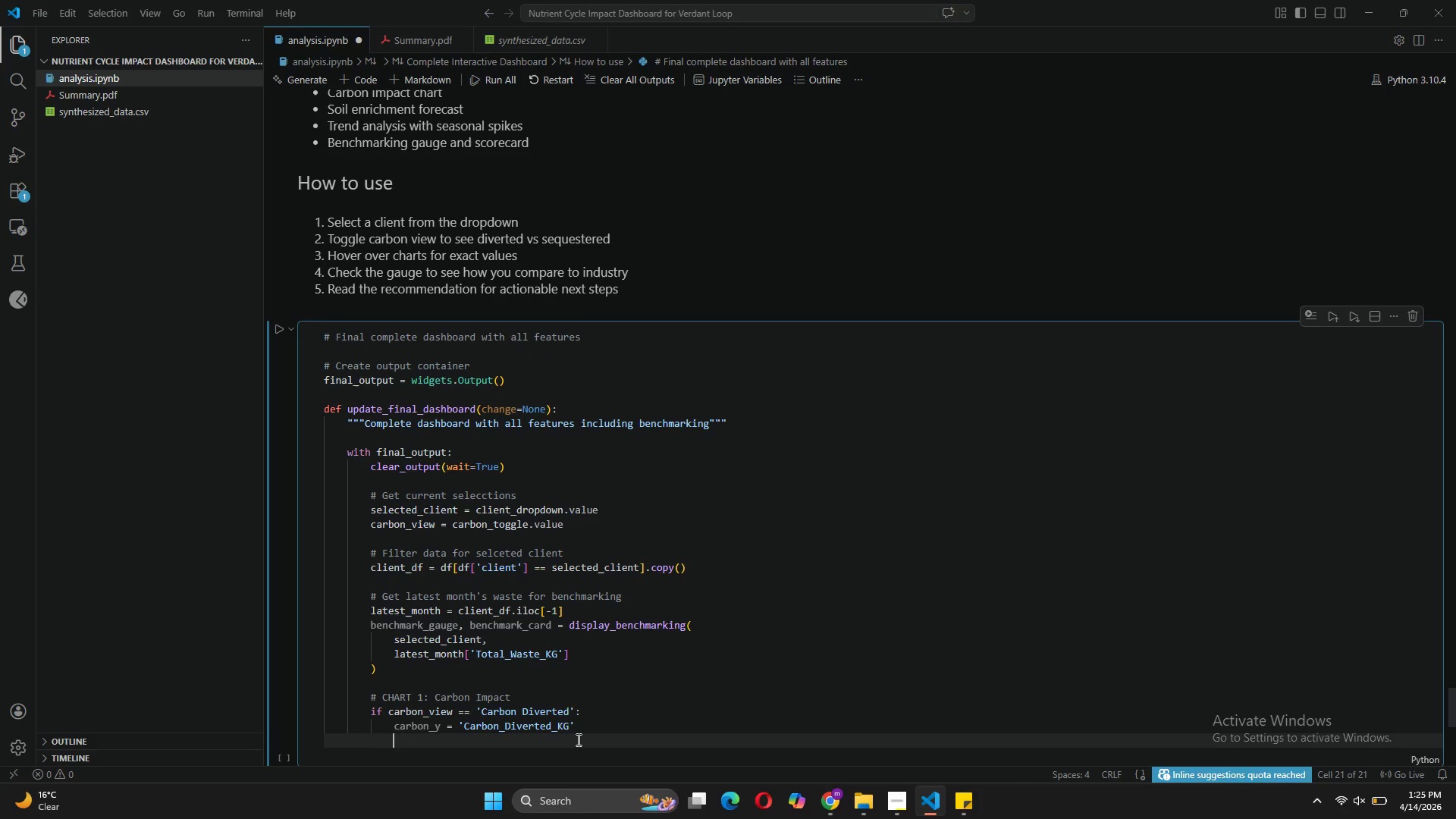 
type(carbon_title = f'{seelected)
 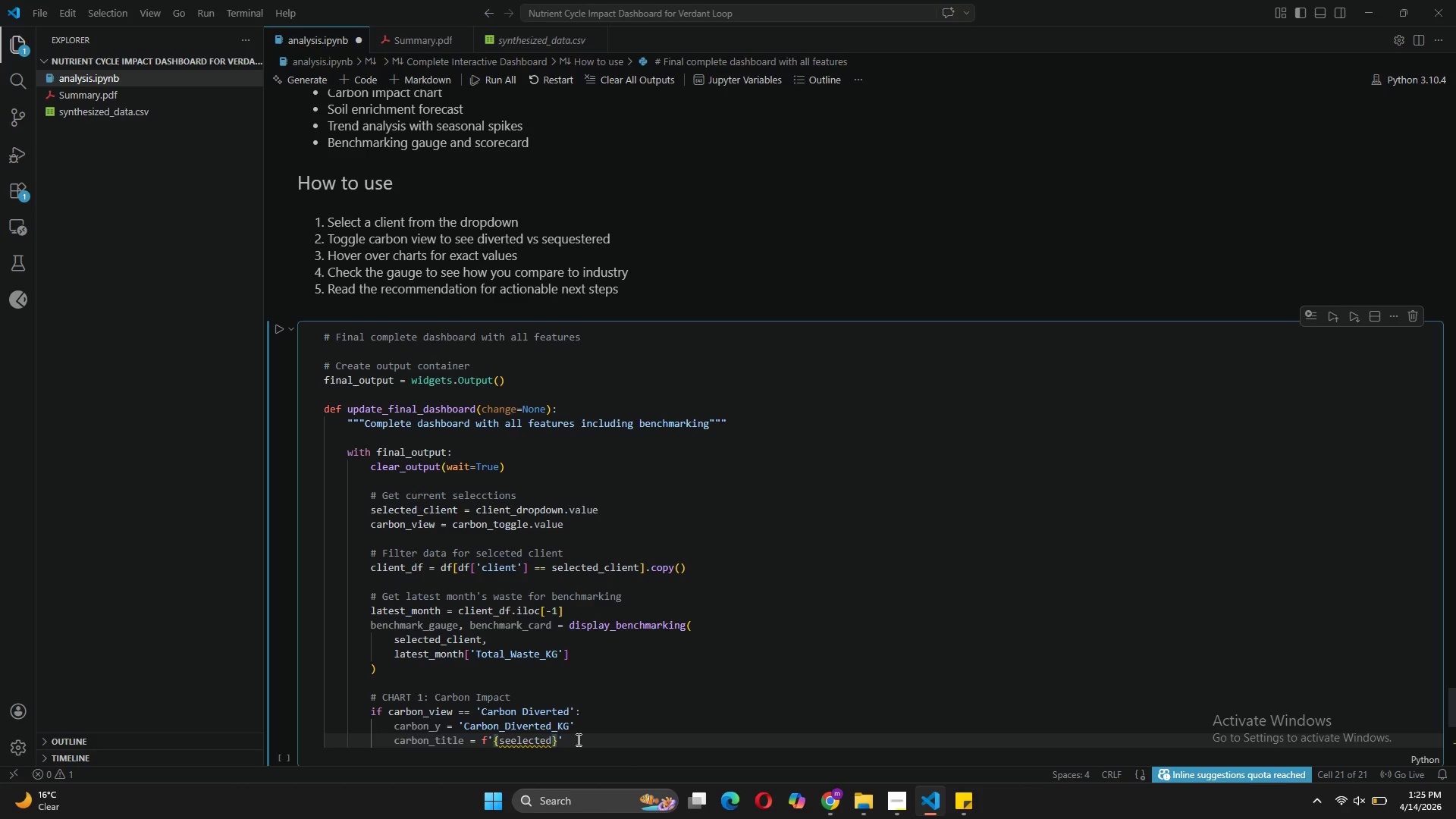 
left_click([511, 740])
 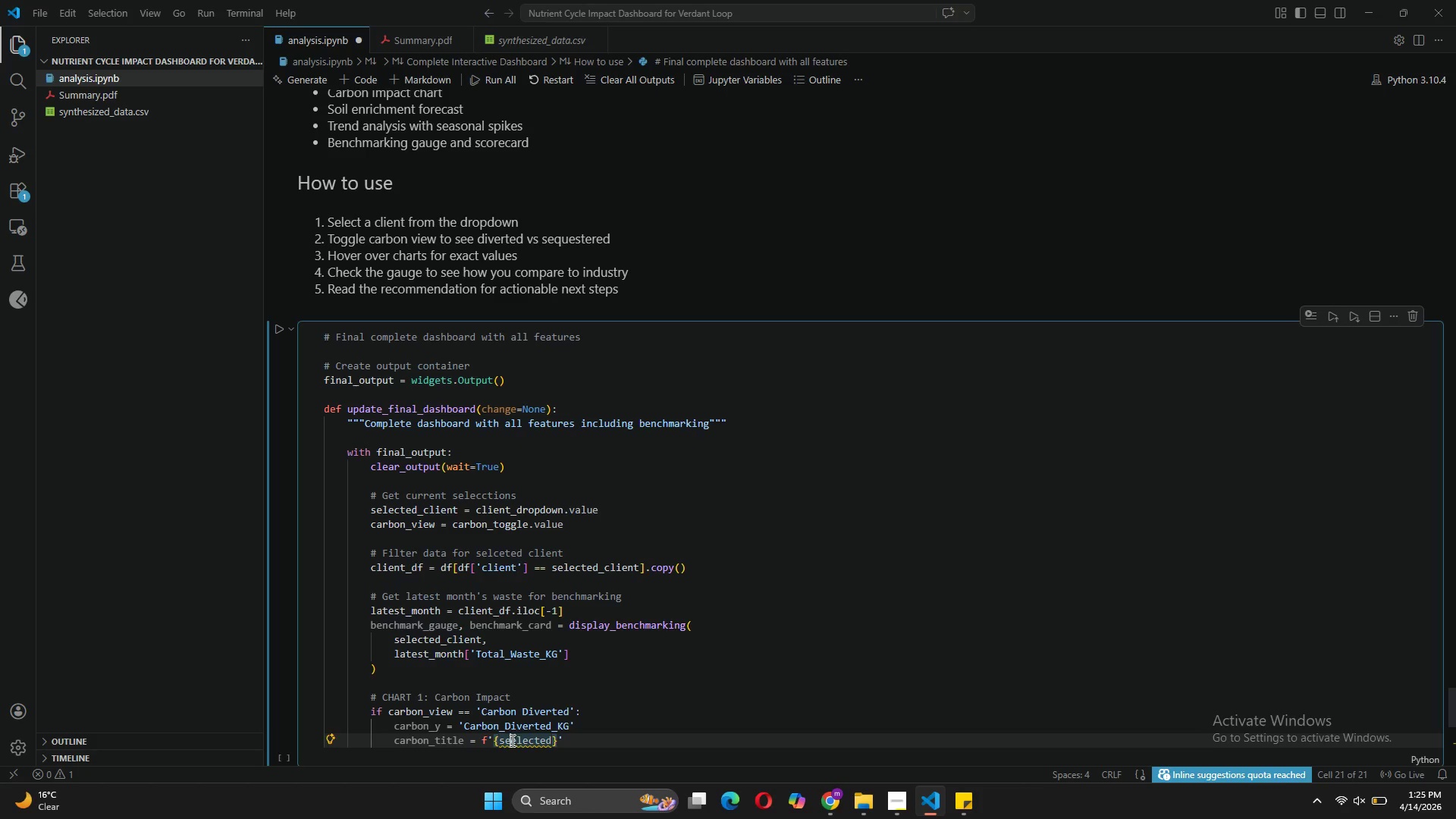 
key(Backspace)
 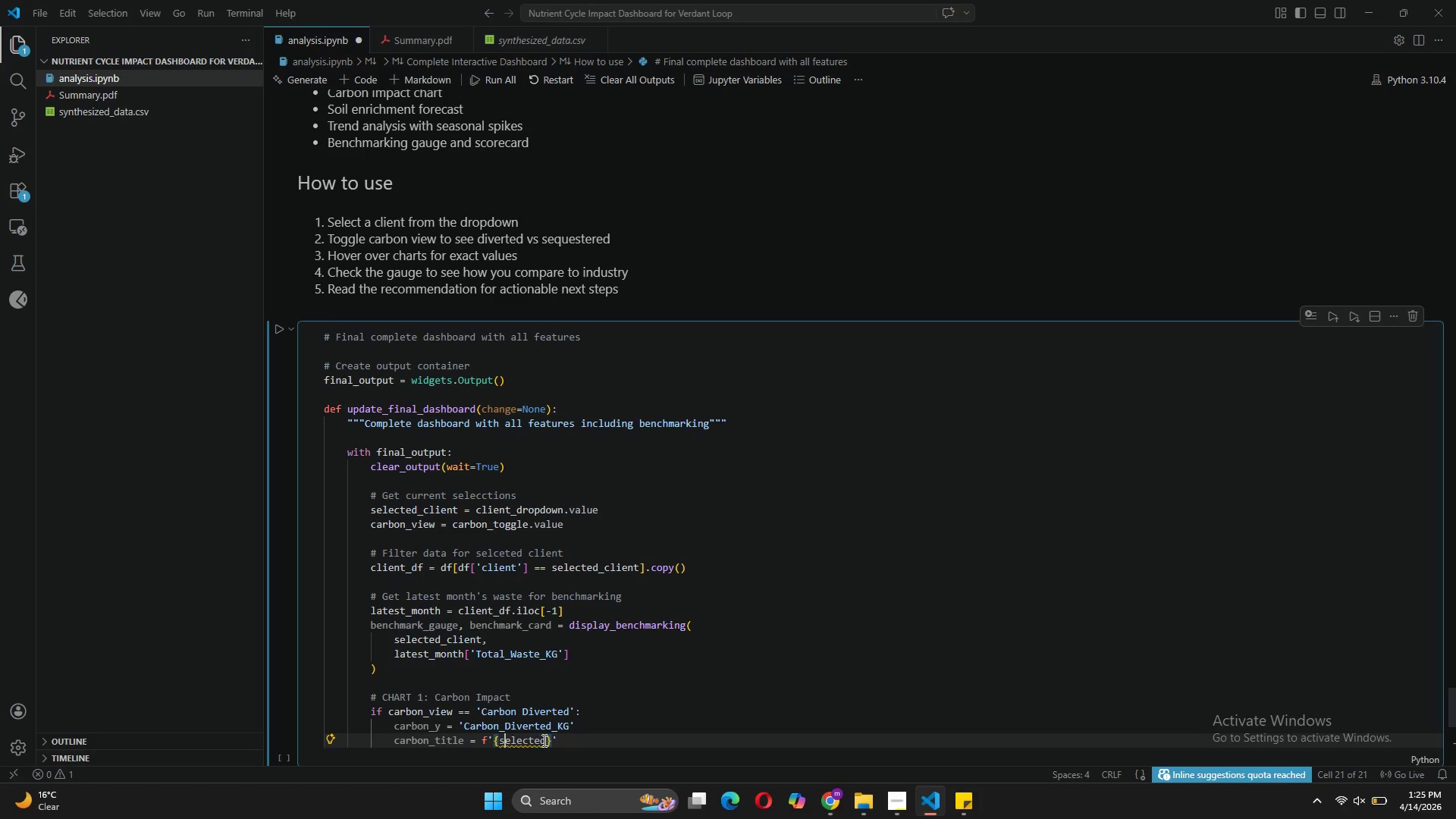 
left_click([544, 740])
 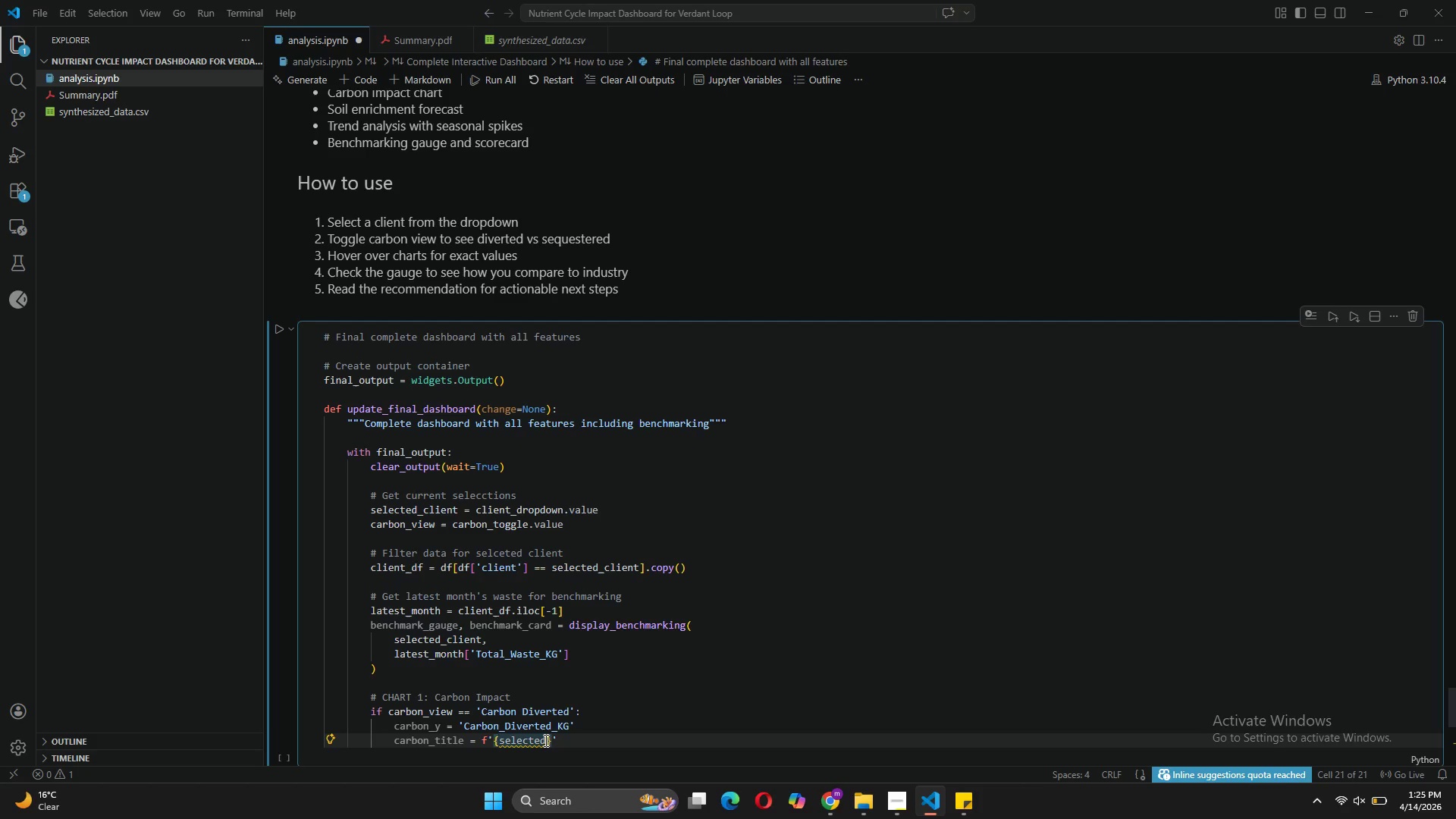 
type(_clie)
key(Tab)
 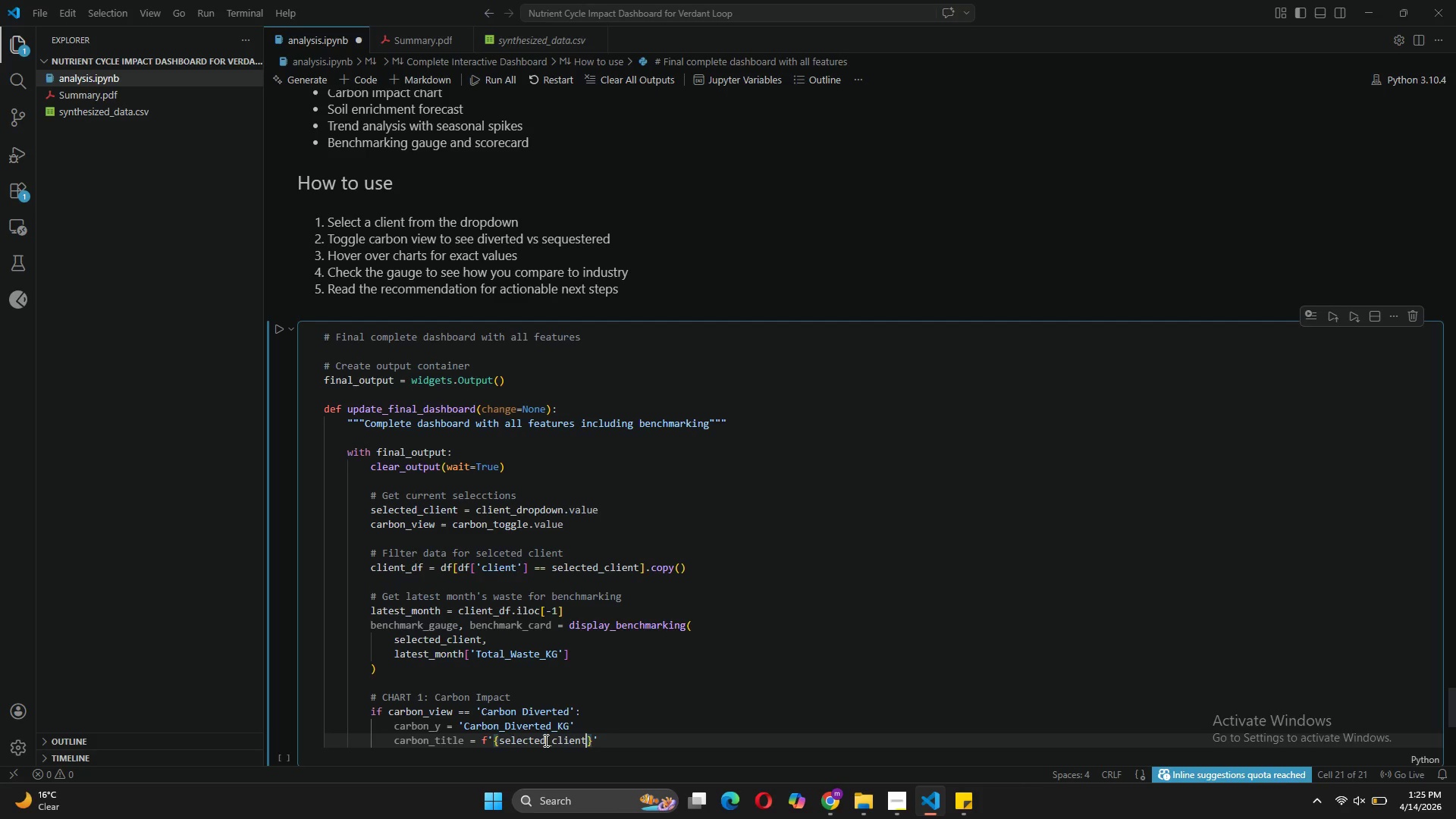 
key(ArrowRight)
 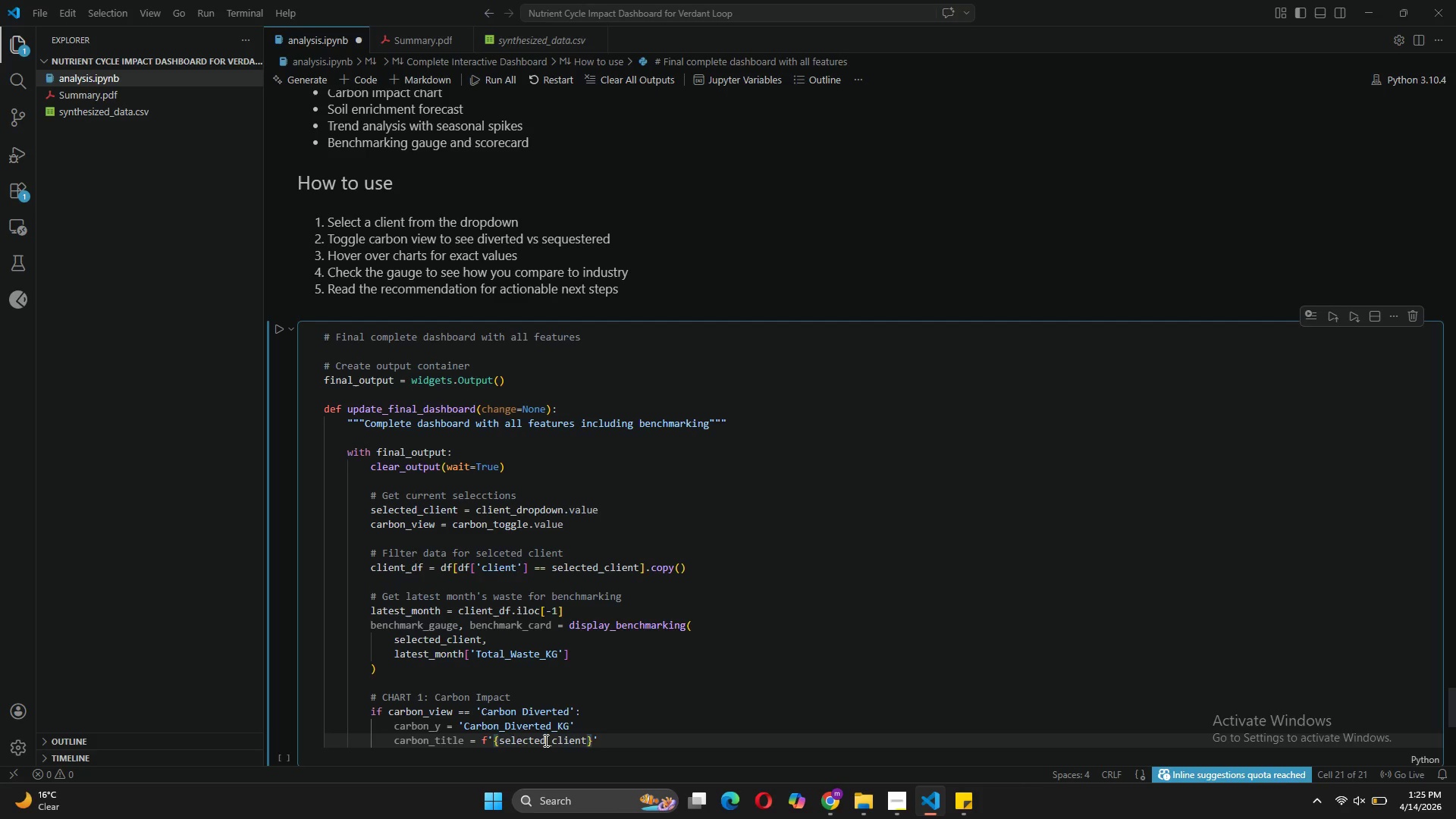 
type(: Carbon Diverted from Landfill)
 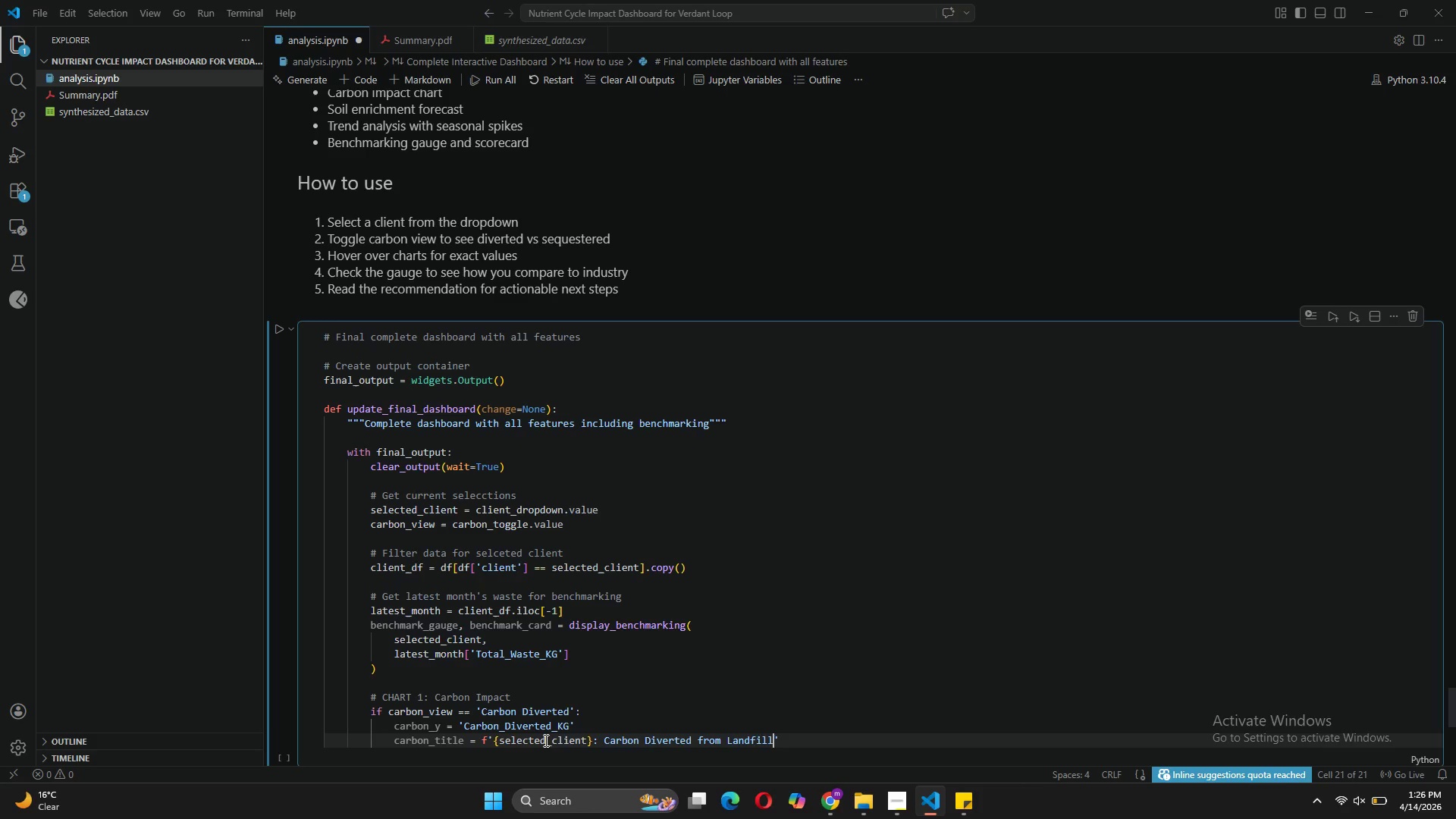 
key(ArrowRight)
 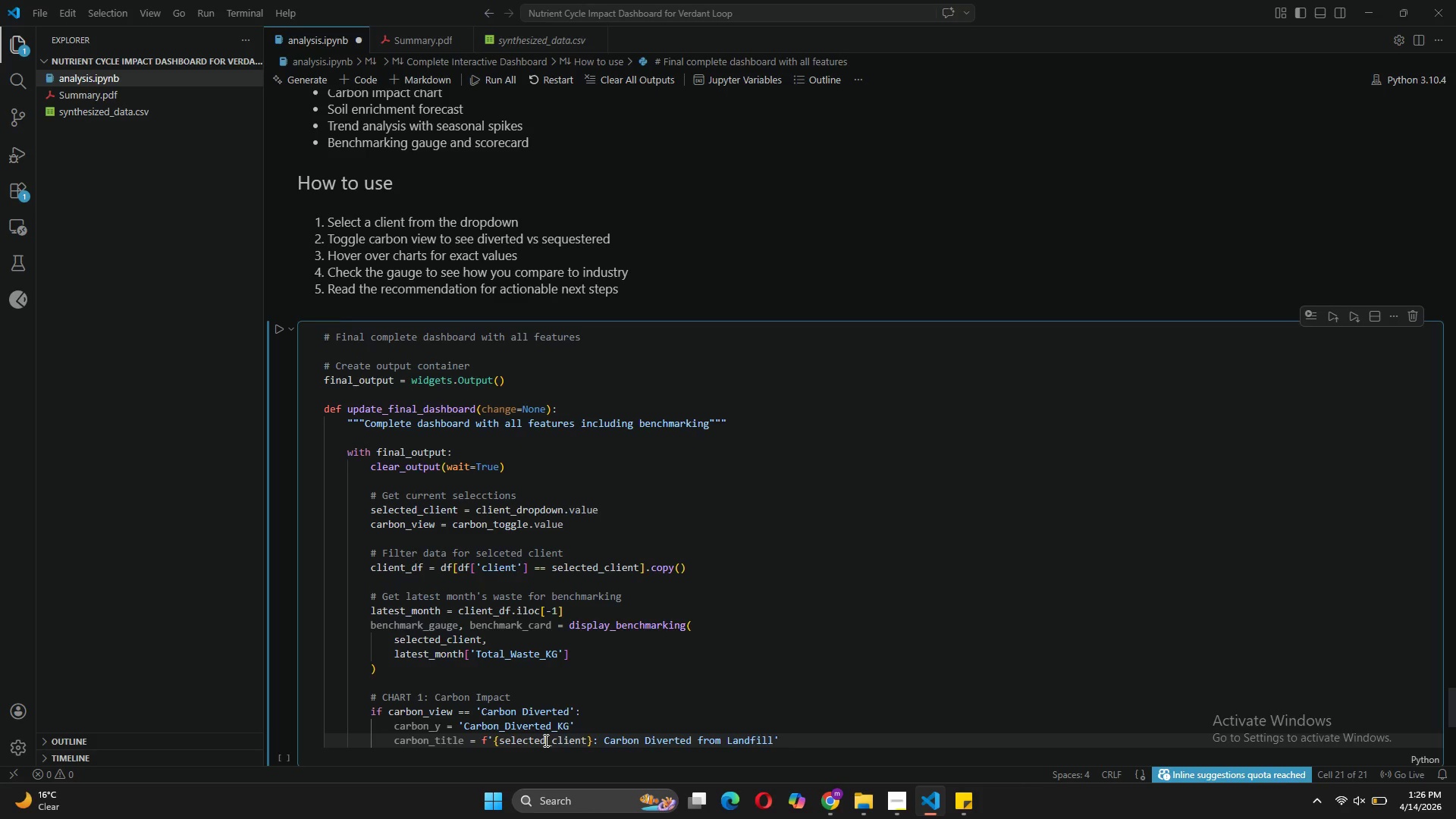 
key(Enter)
 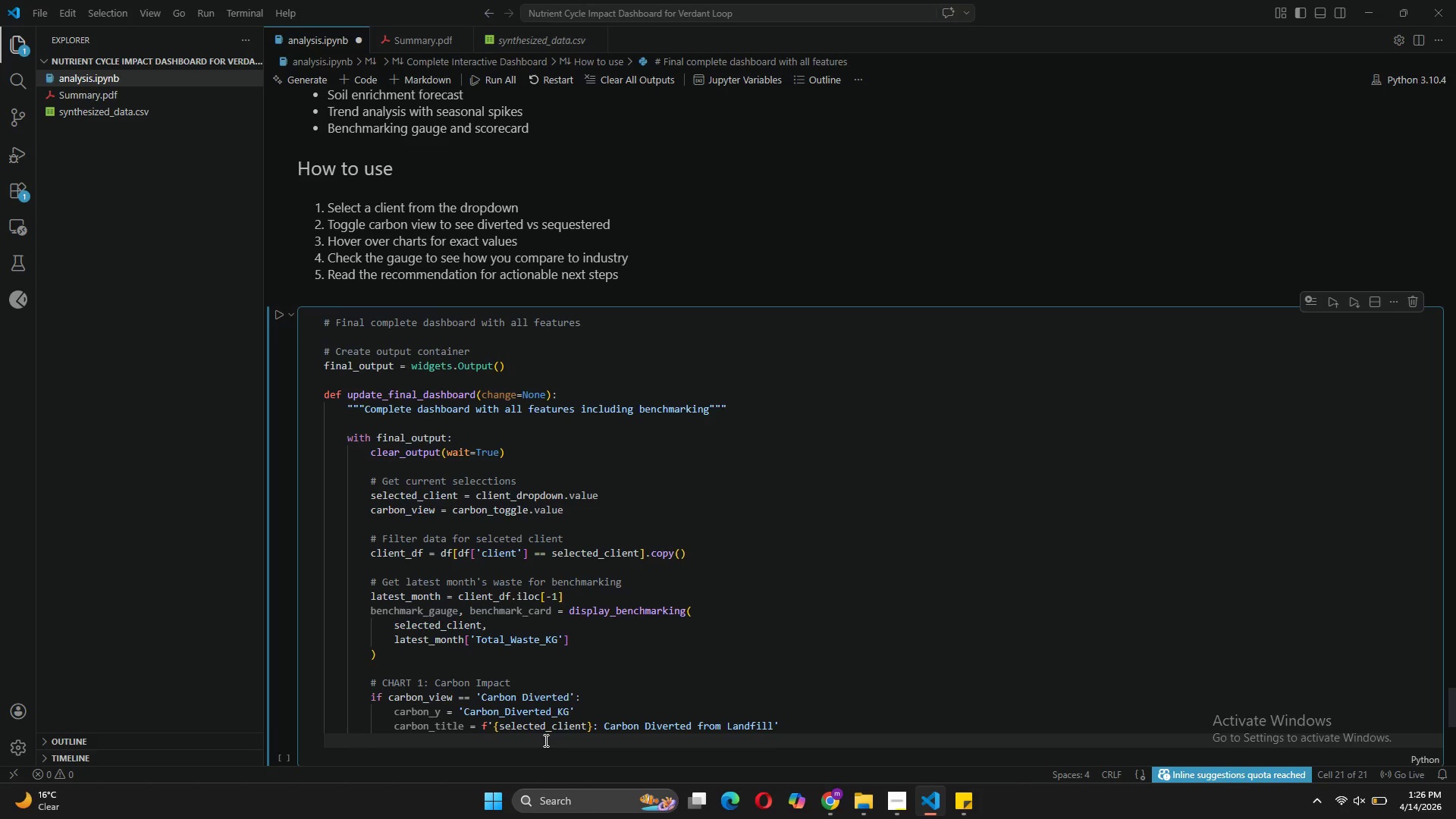 
type(carbon_color = CO)
 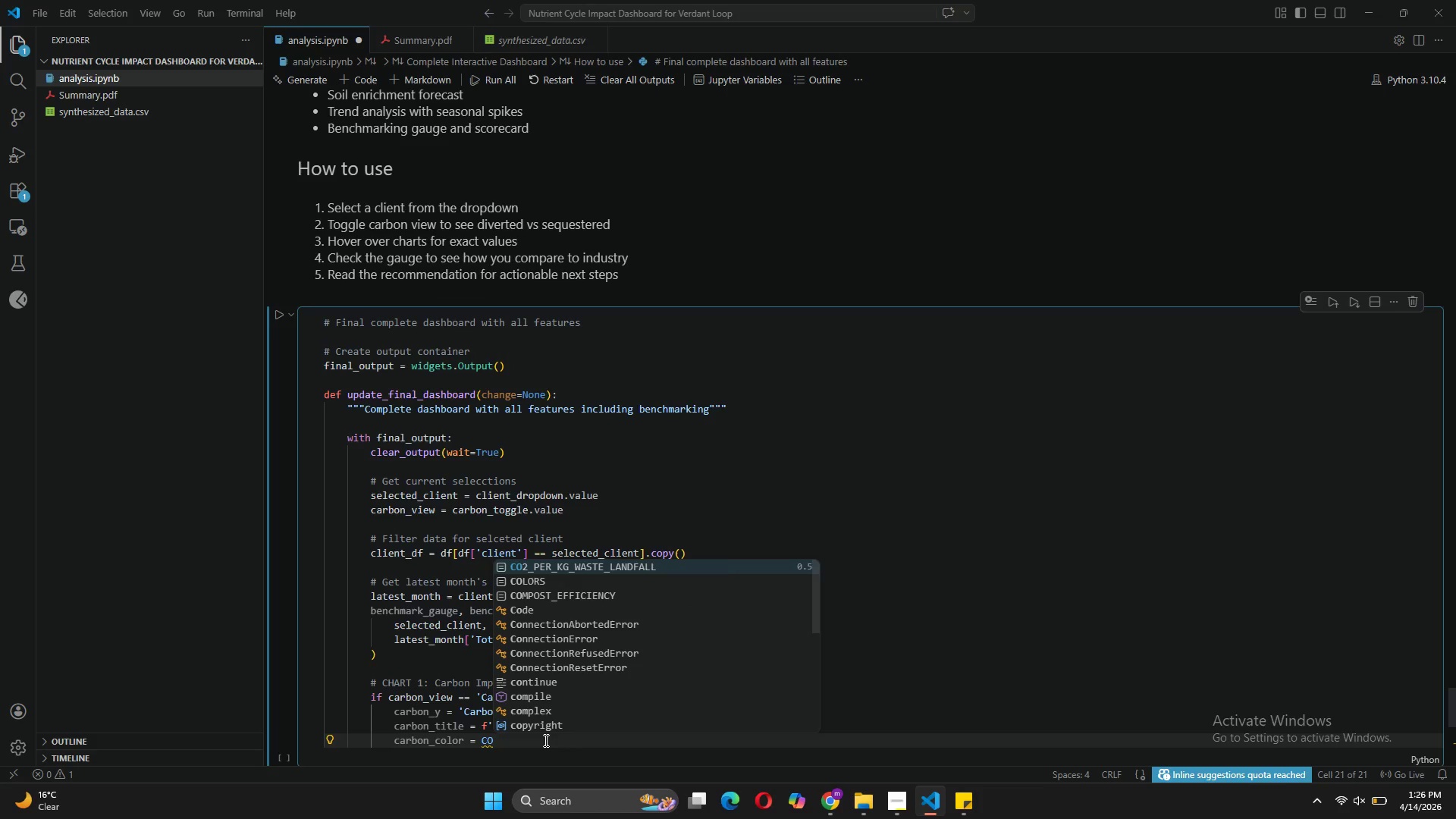 
key(ArrowDown)
 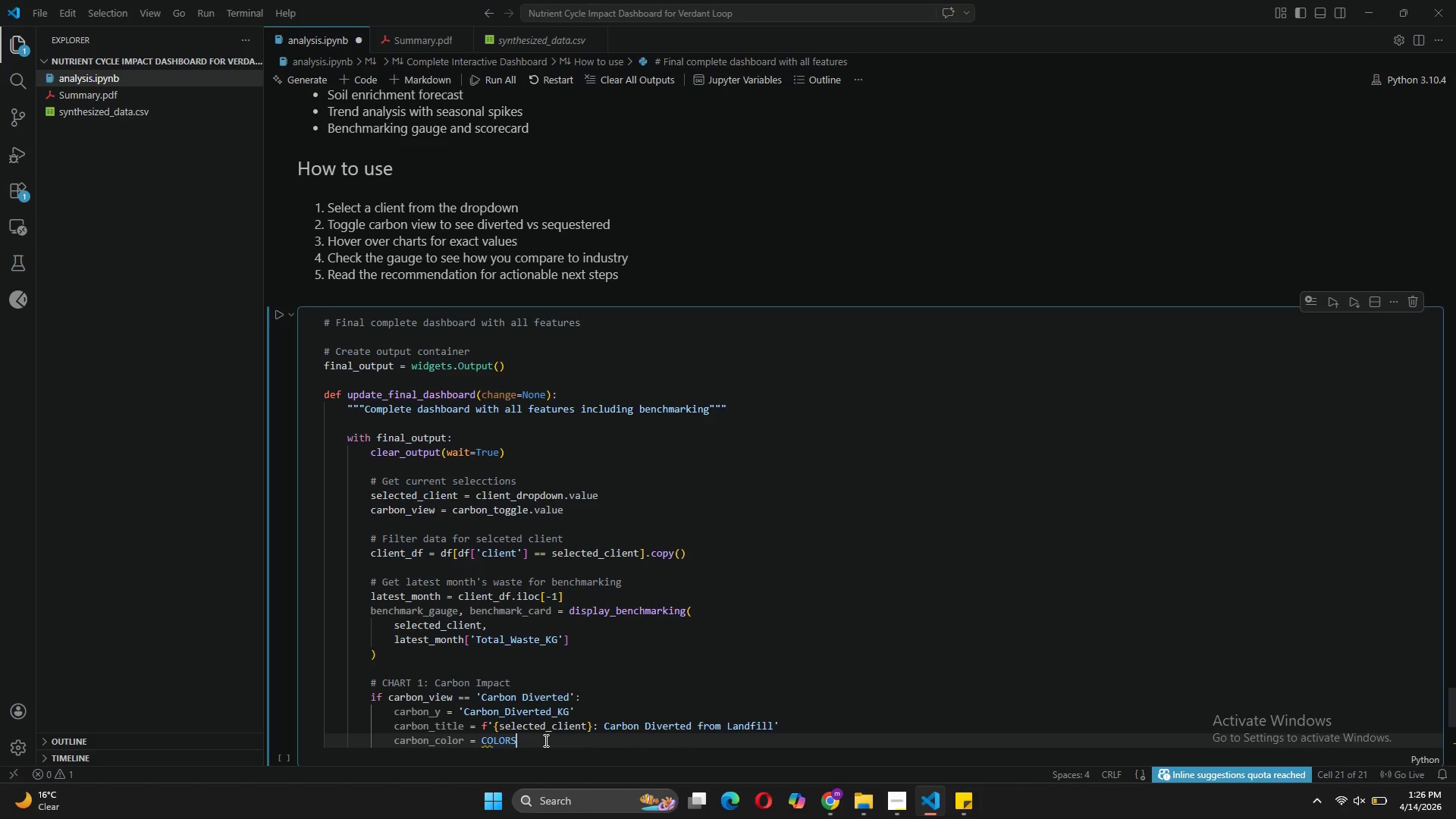 
key(Tab)
 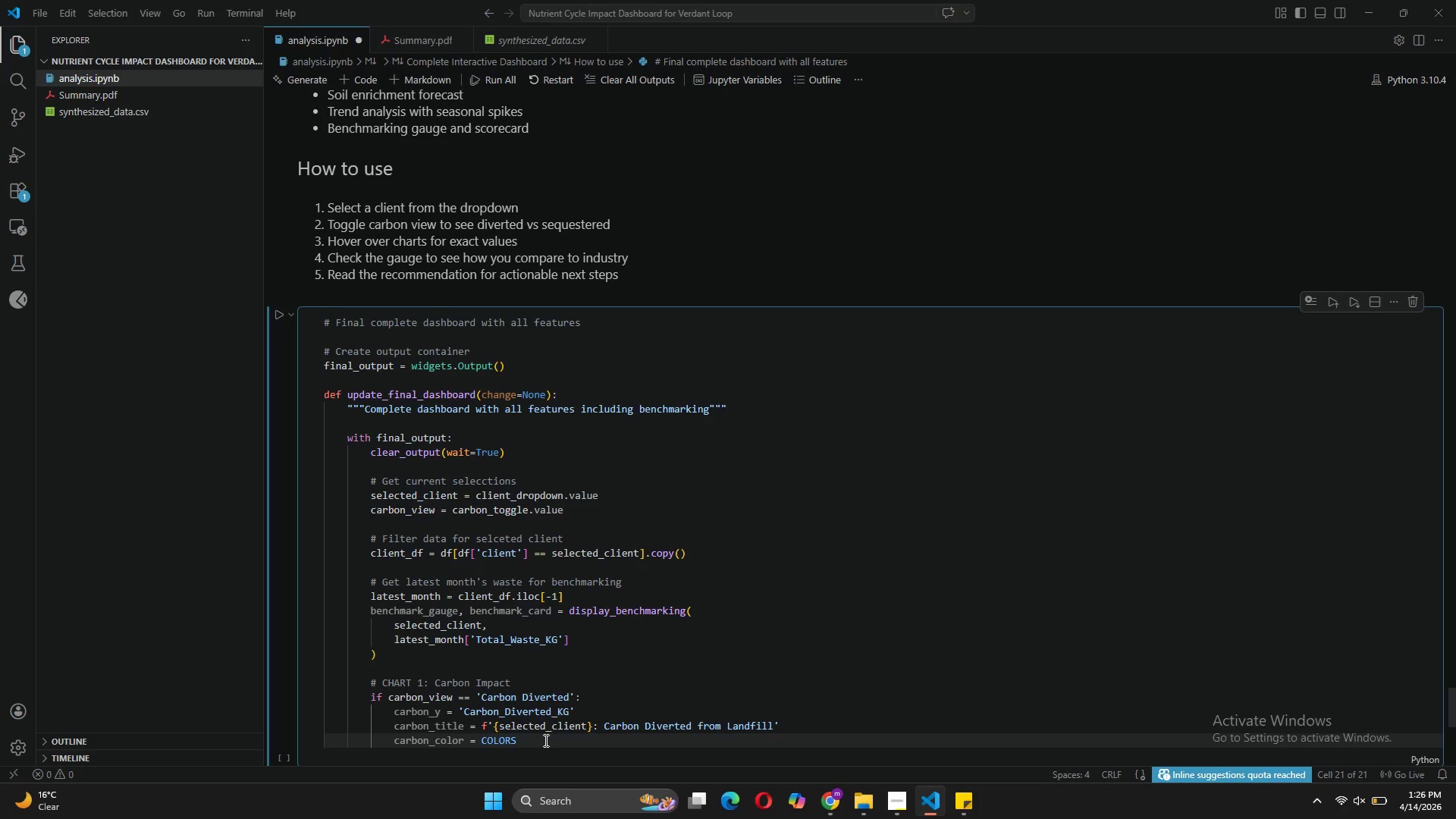 
type(['[CARBON)
 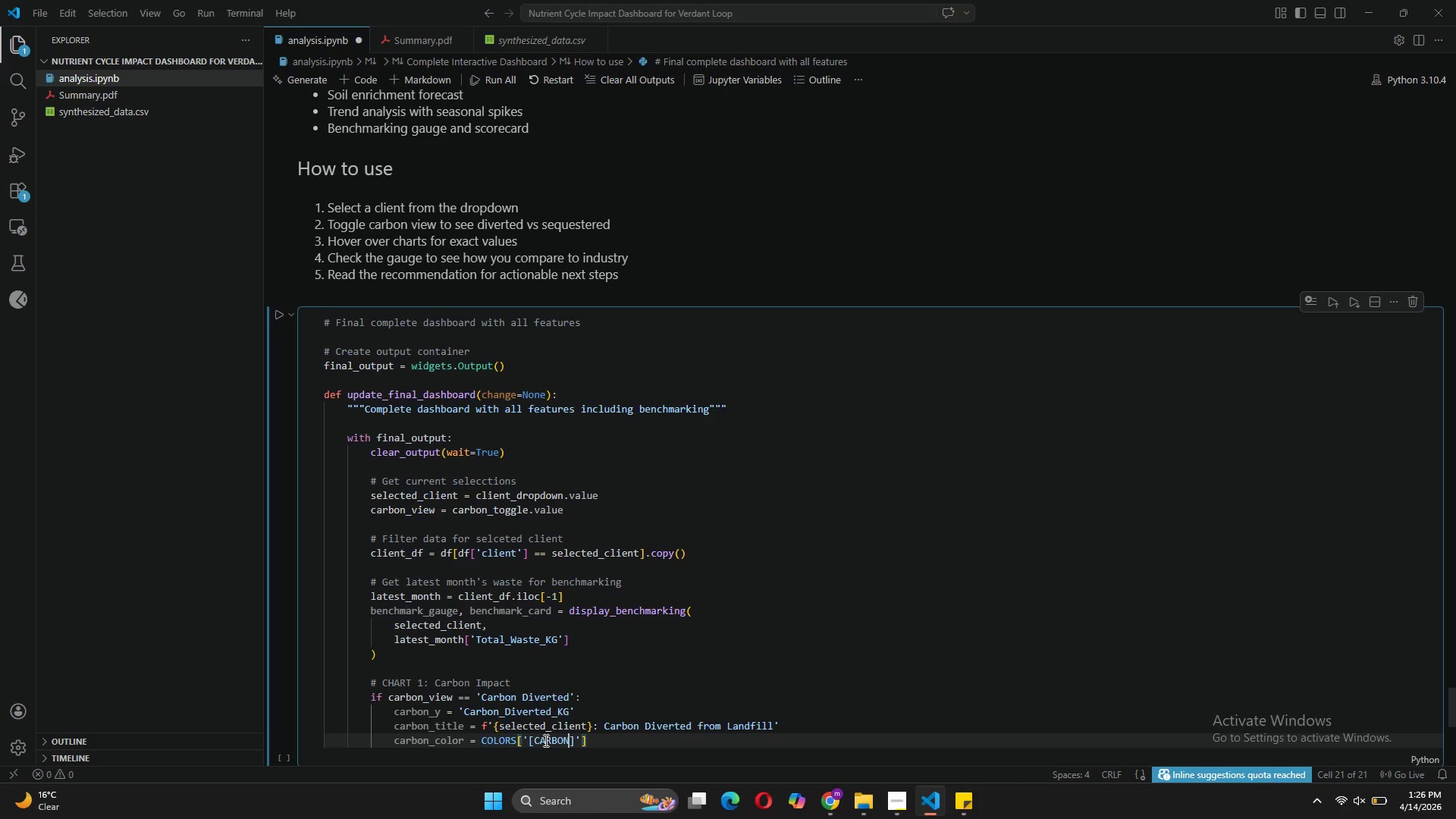 
key(Control+Z)
 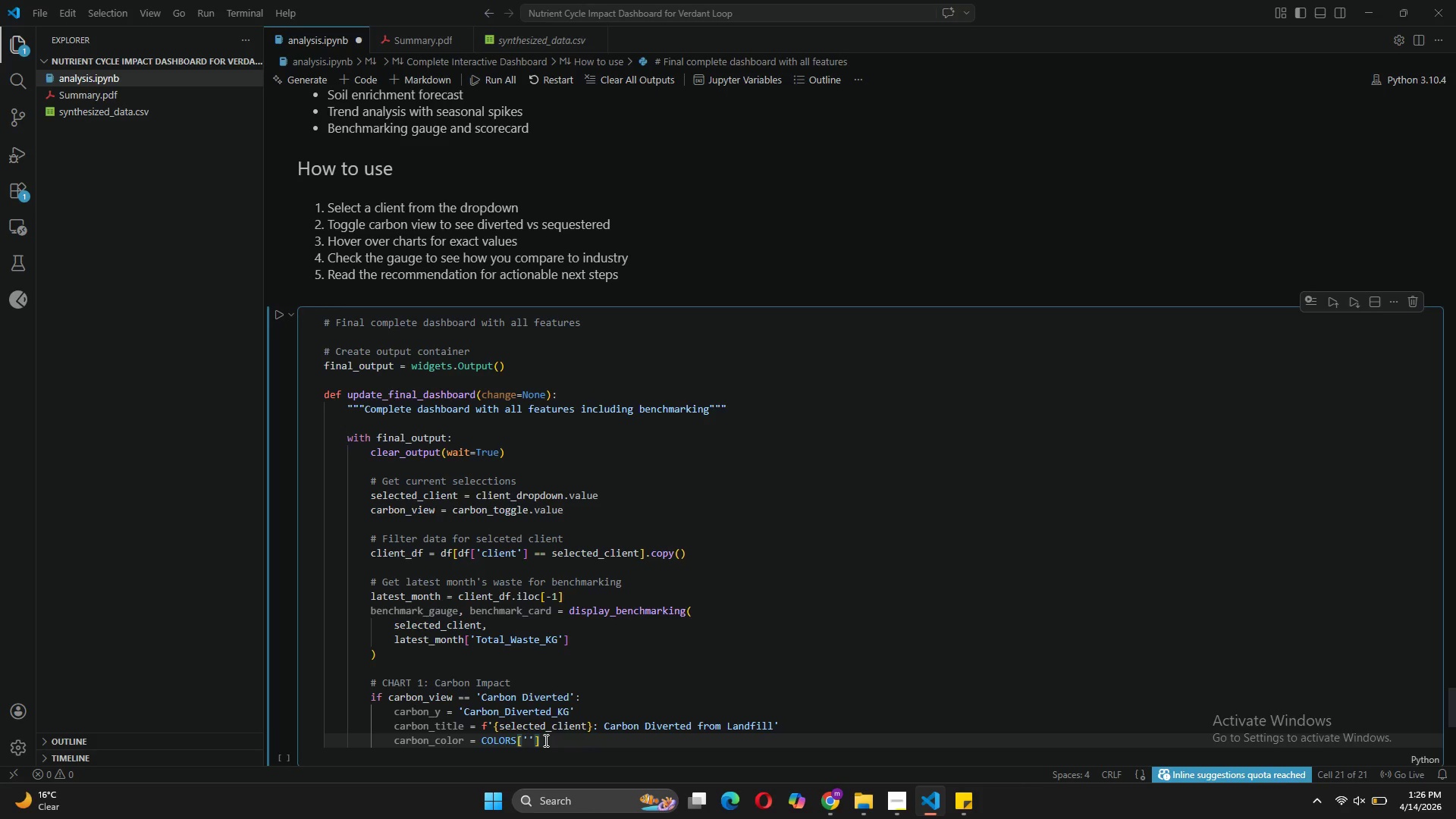 
type(carbon_diverted)
 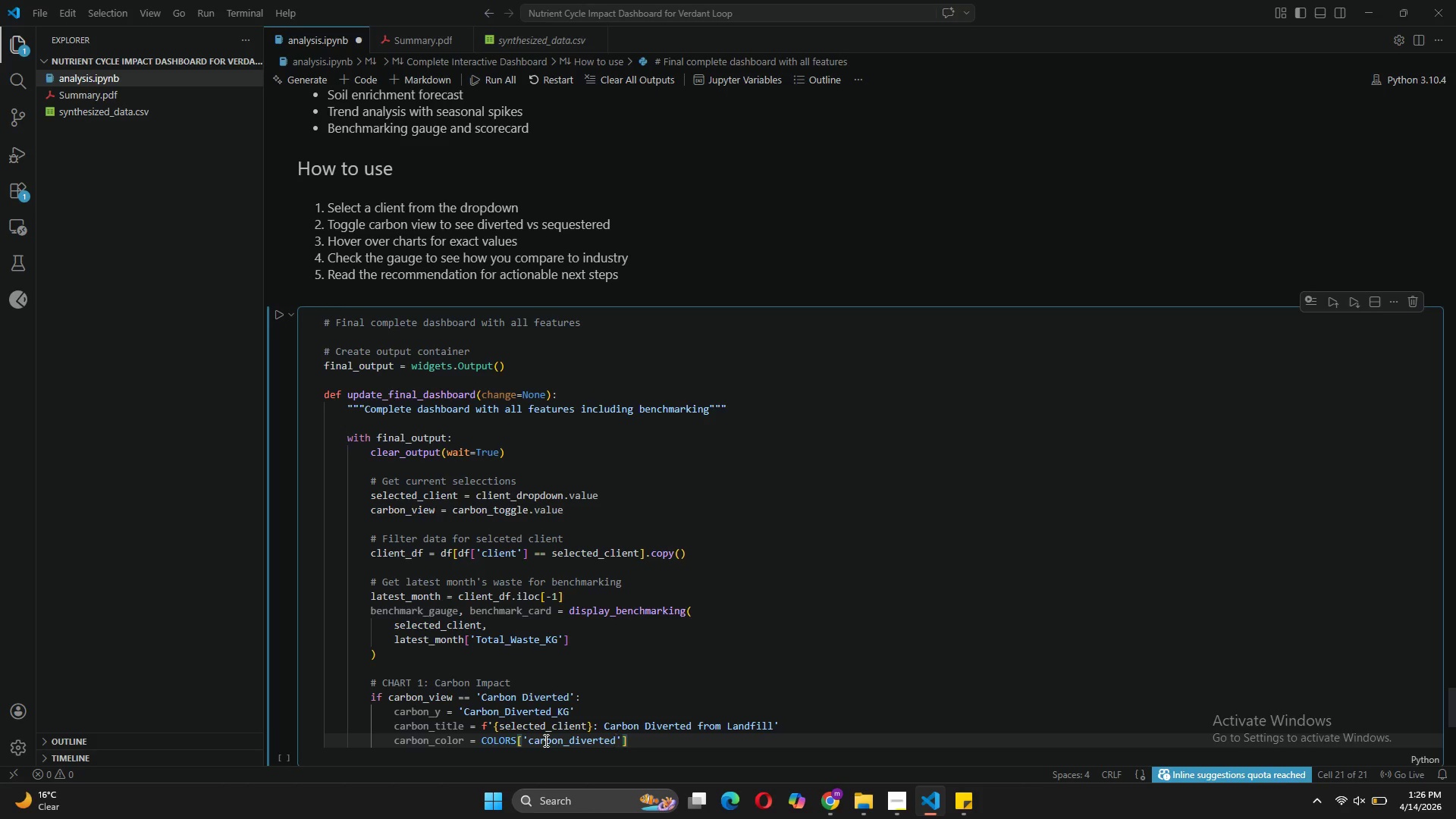 
key(ArrowRight)
 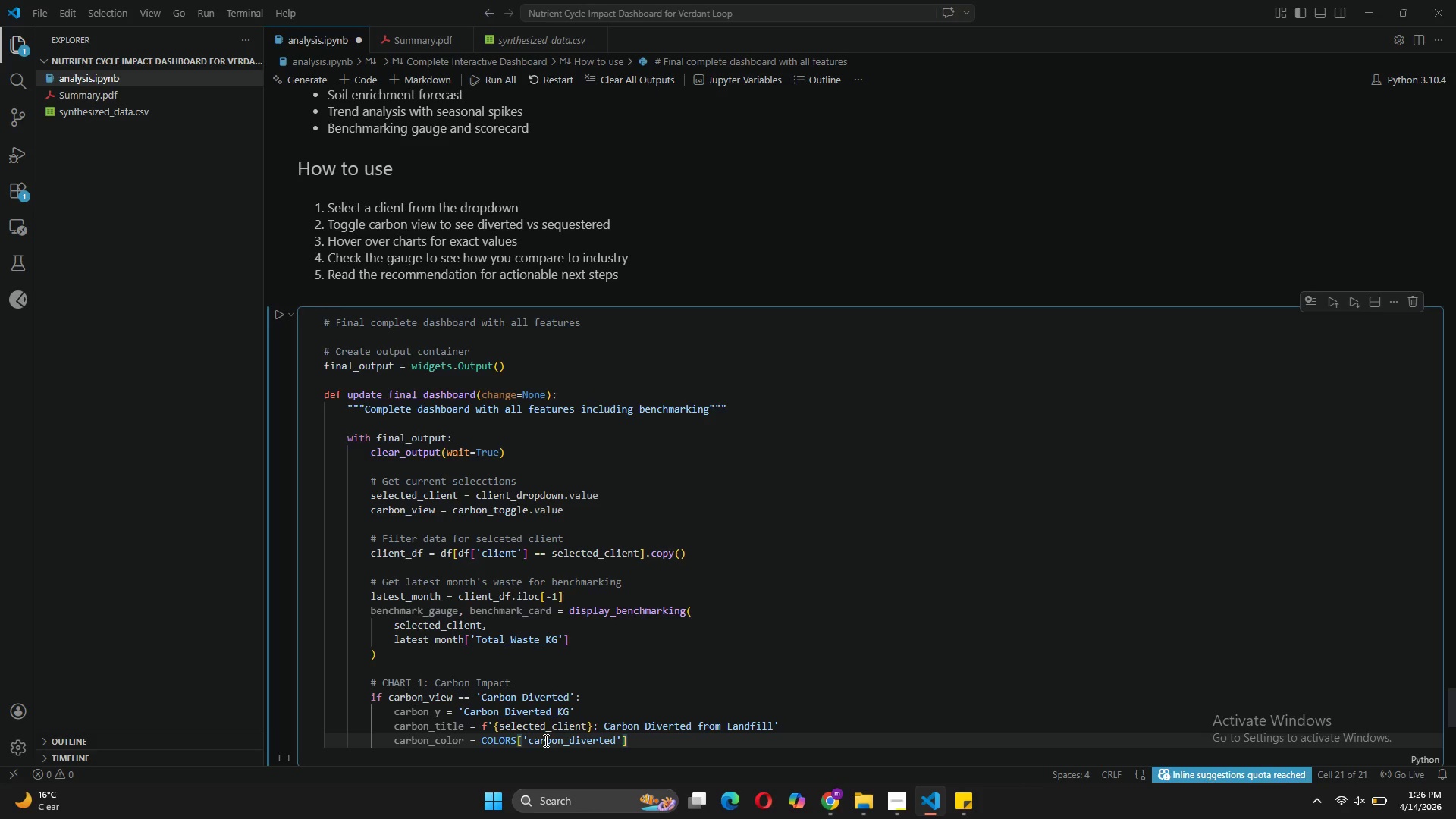 
key(ArrowRight)
 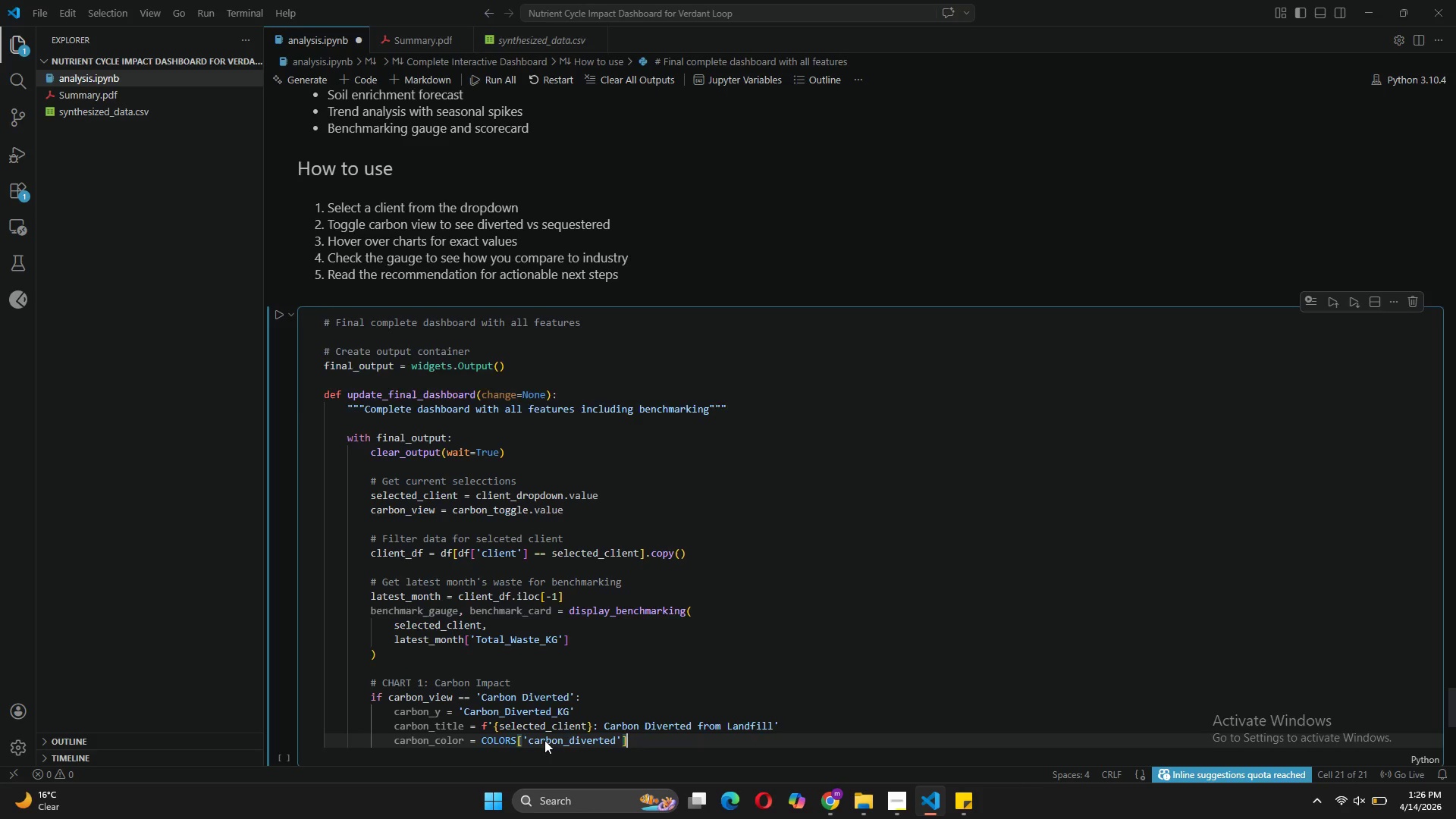 
key(Enter)
 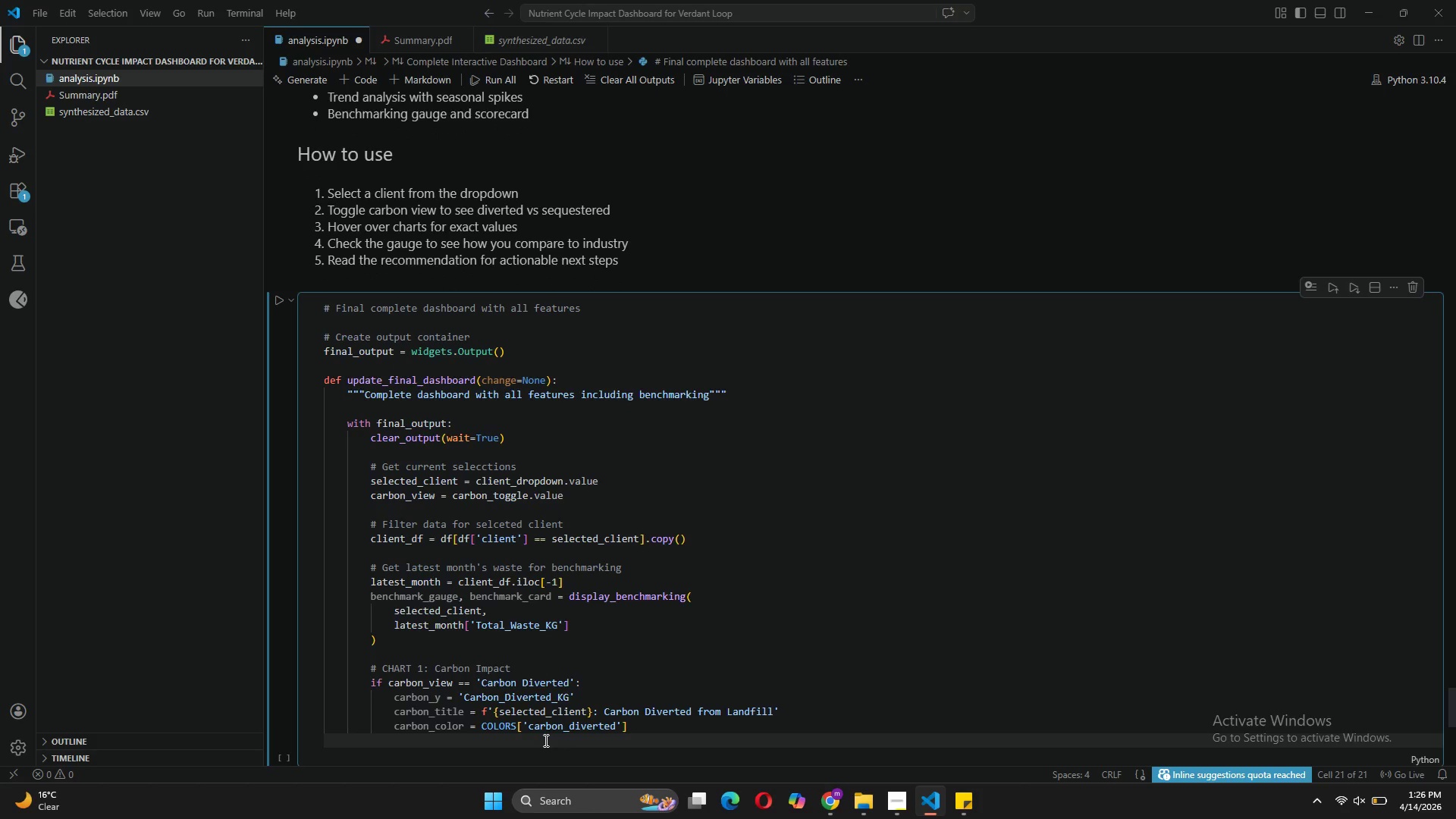 
type(y_label = 'Carbon Diverted (kg CO2E)
key(Backspace)
type(e)
 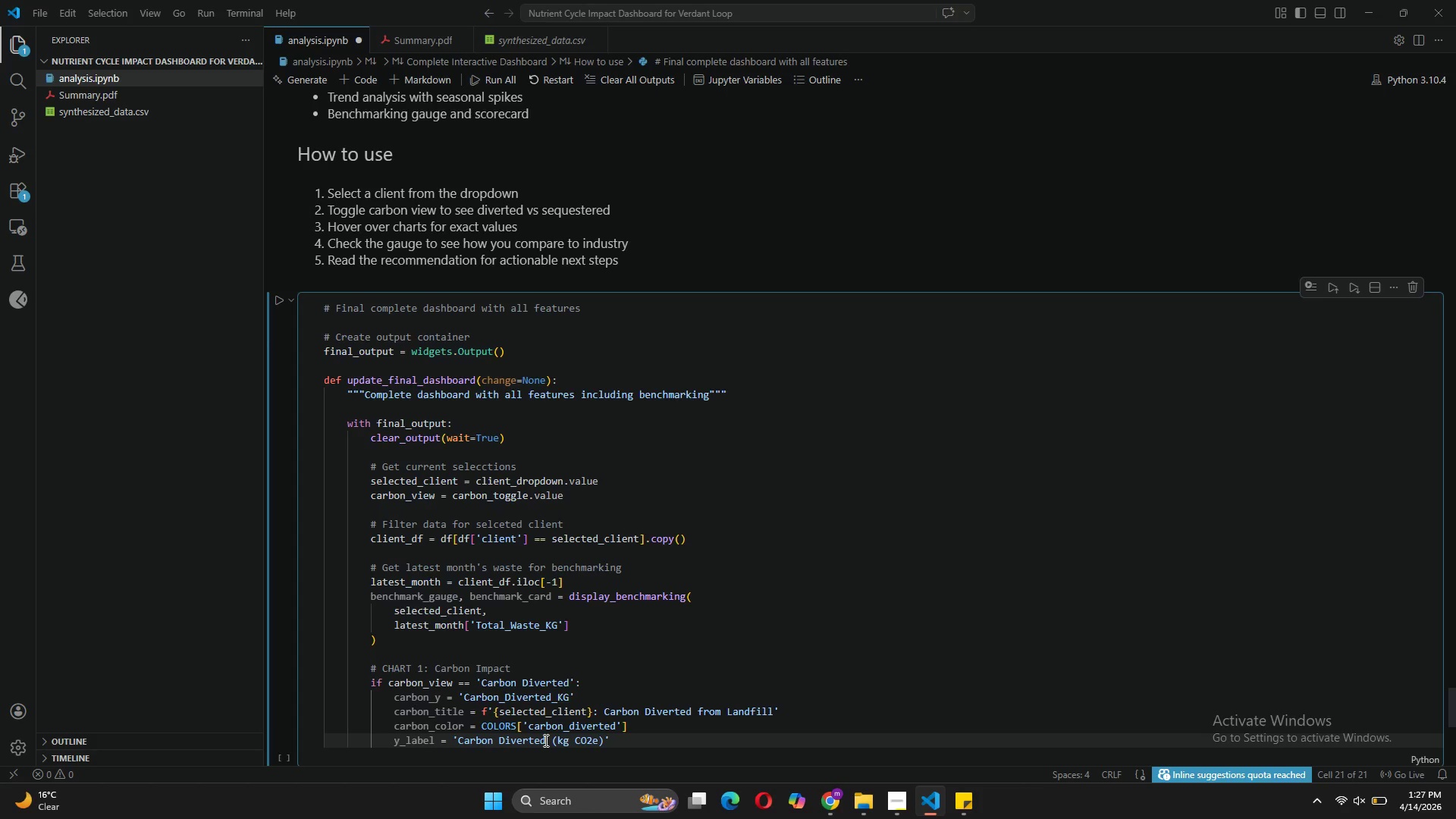 
wait(5.47)
 